 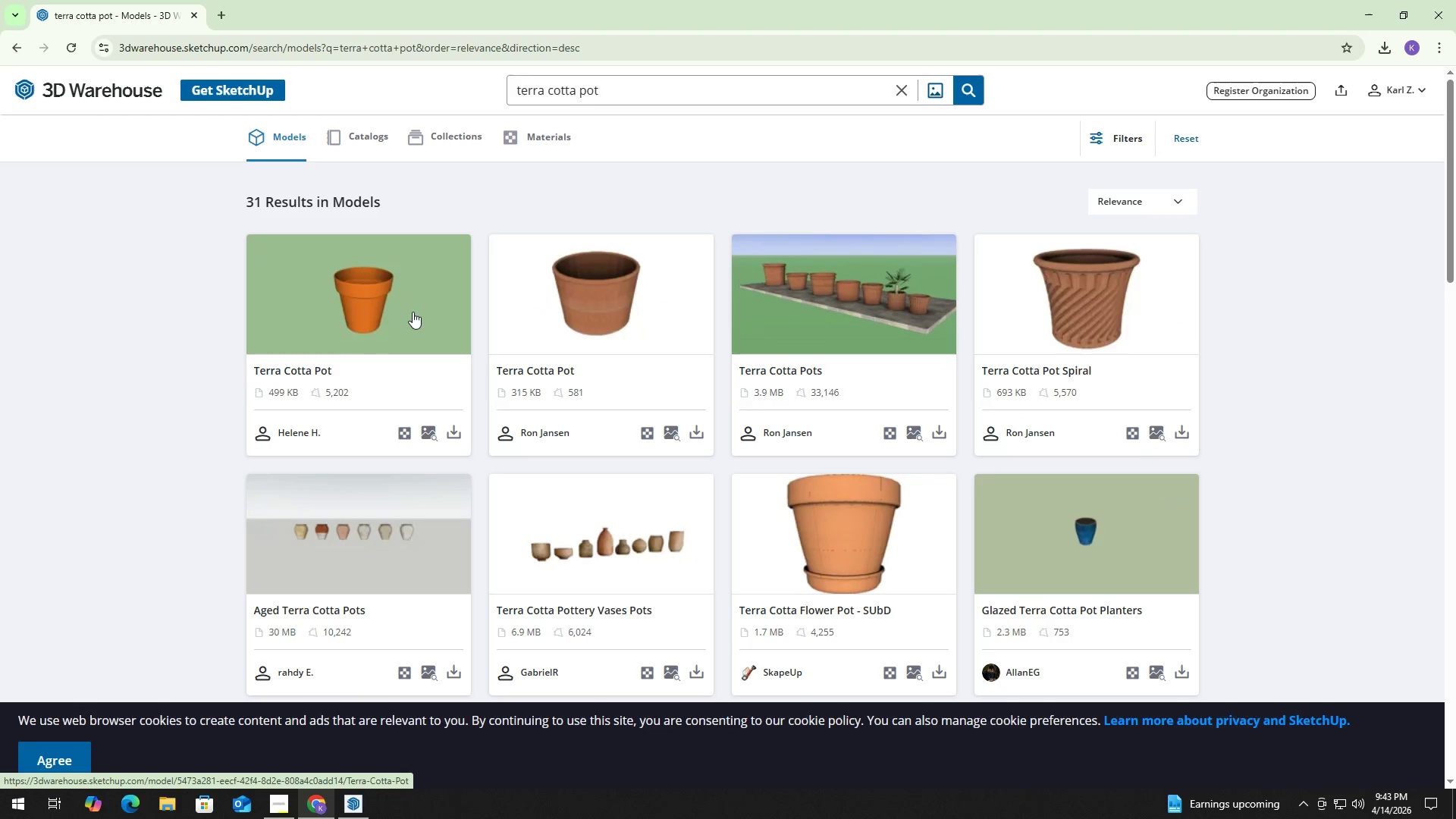 
left_click([413, 302])
 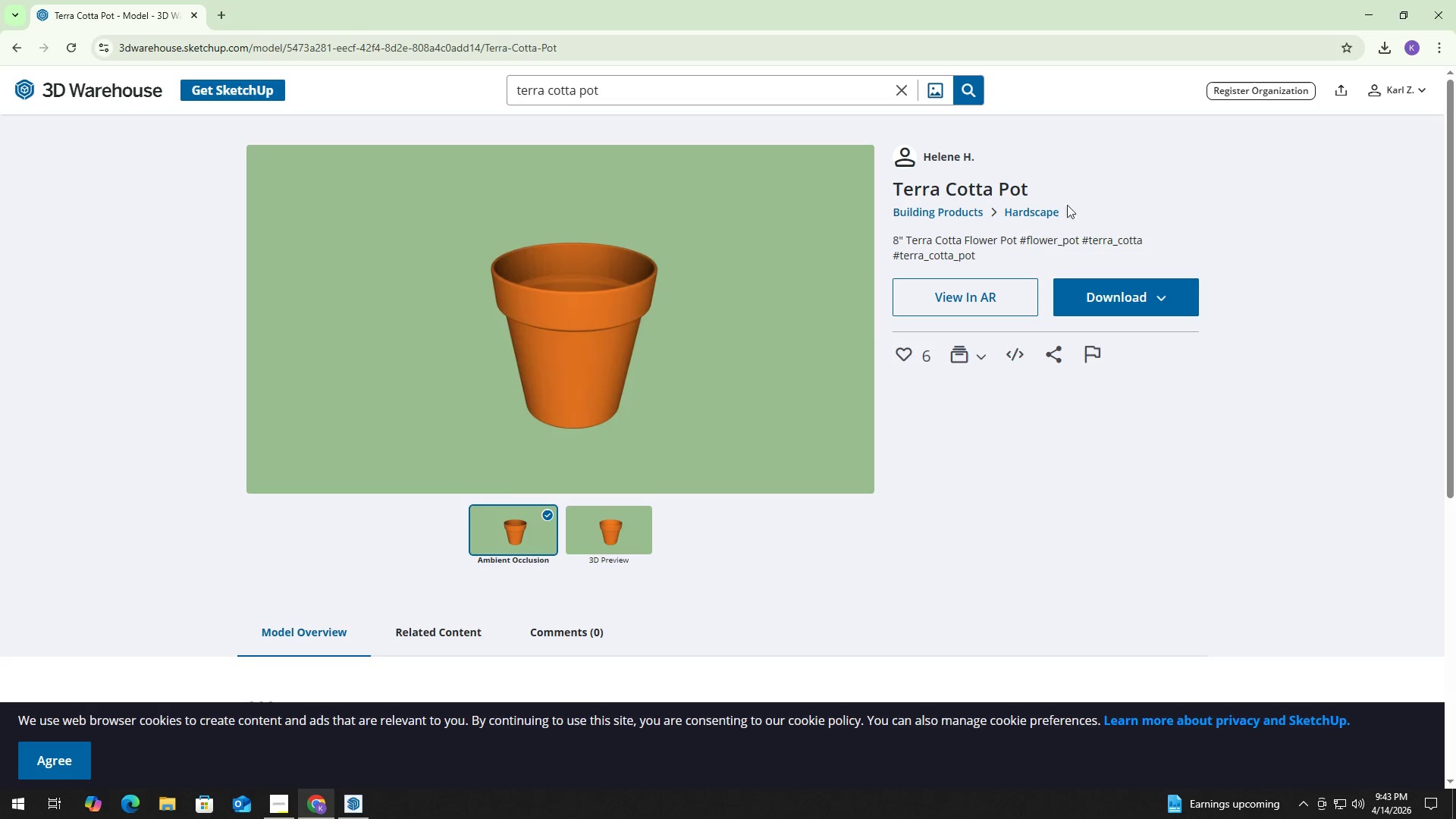 
left_click([642, 542])
 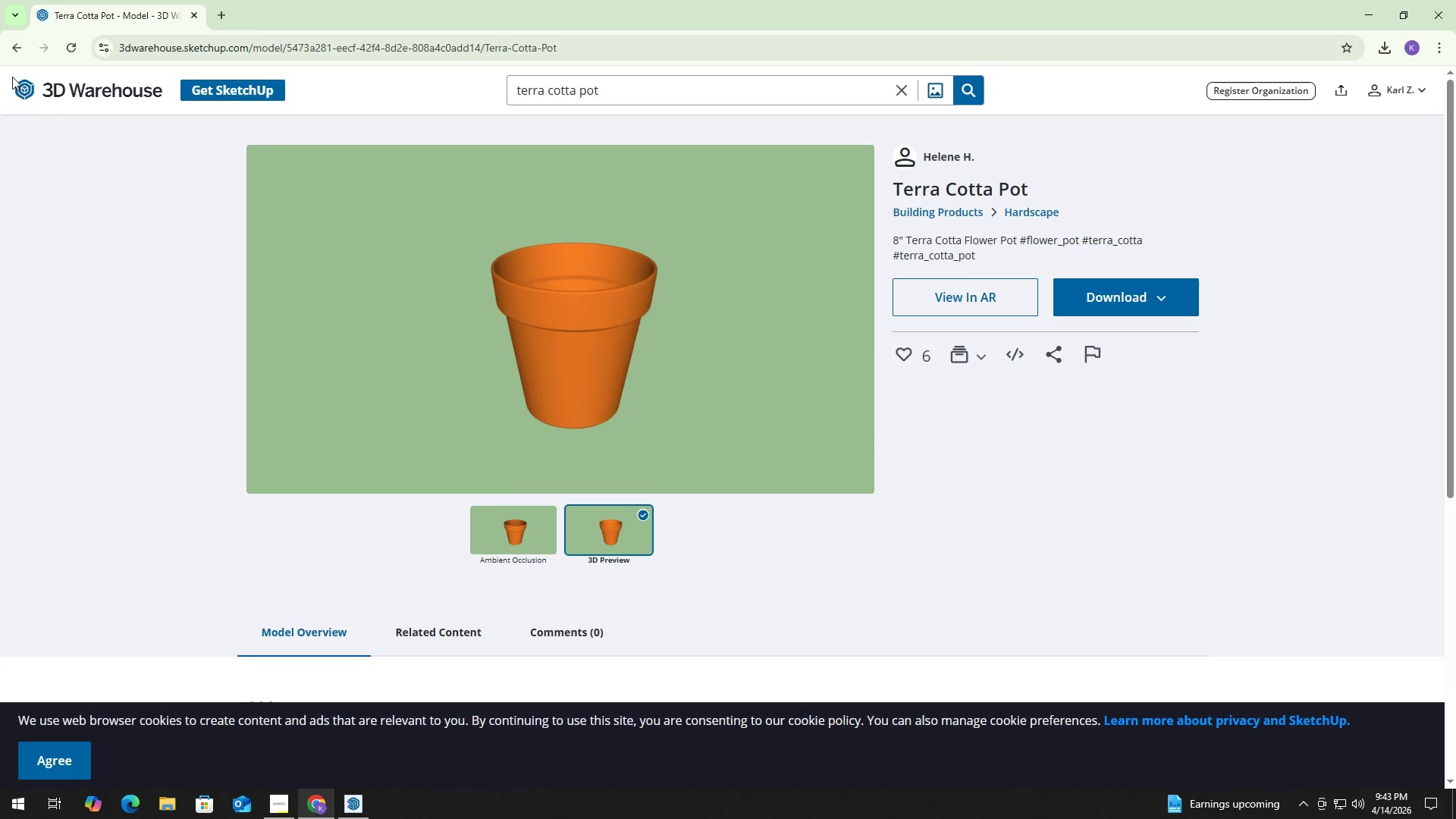 
left_click([12, 42])
 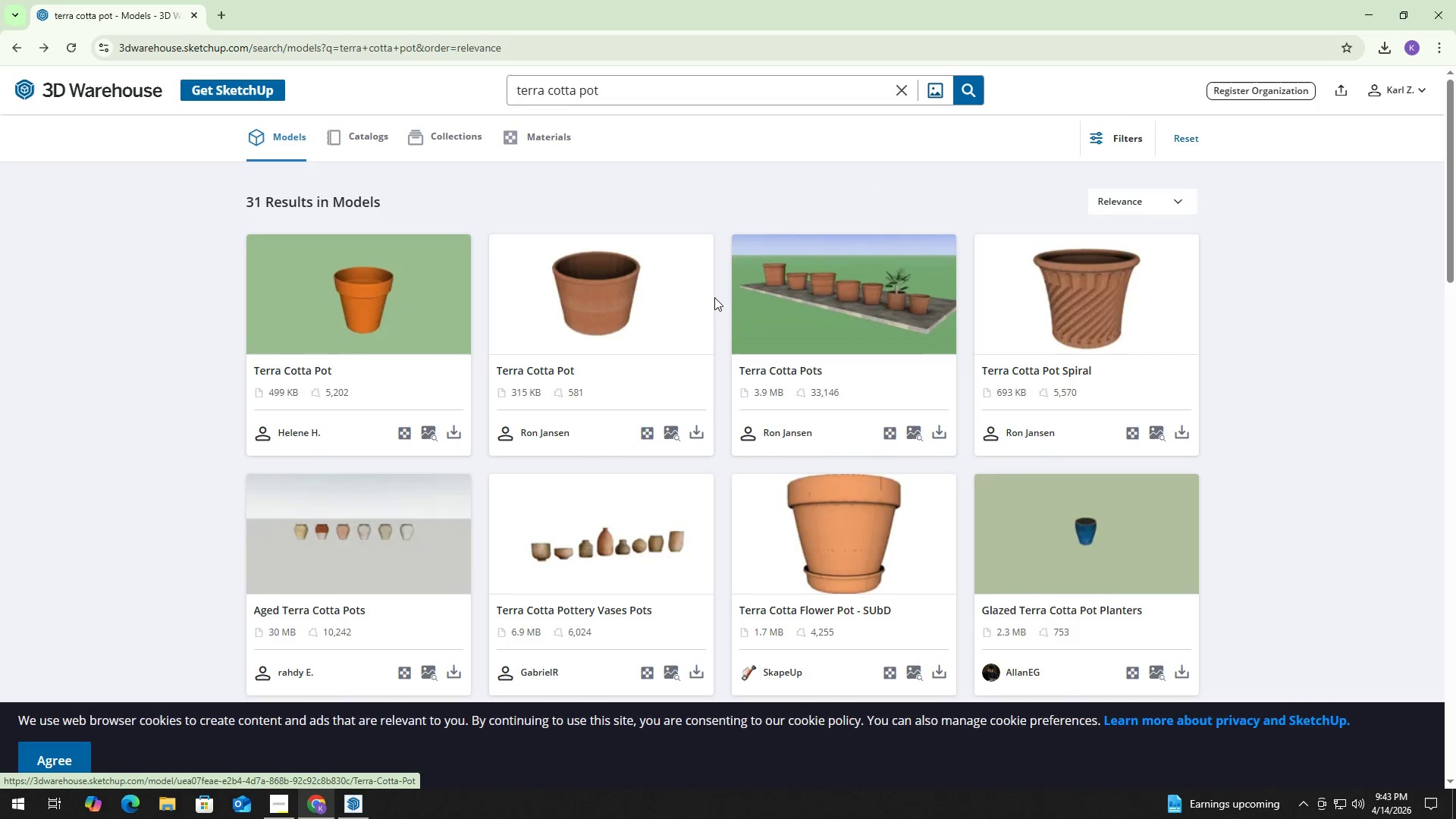 
left_click([779, 309])
 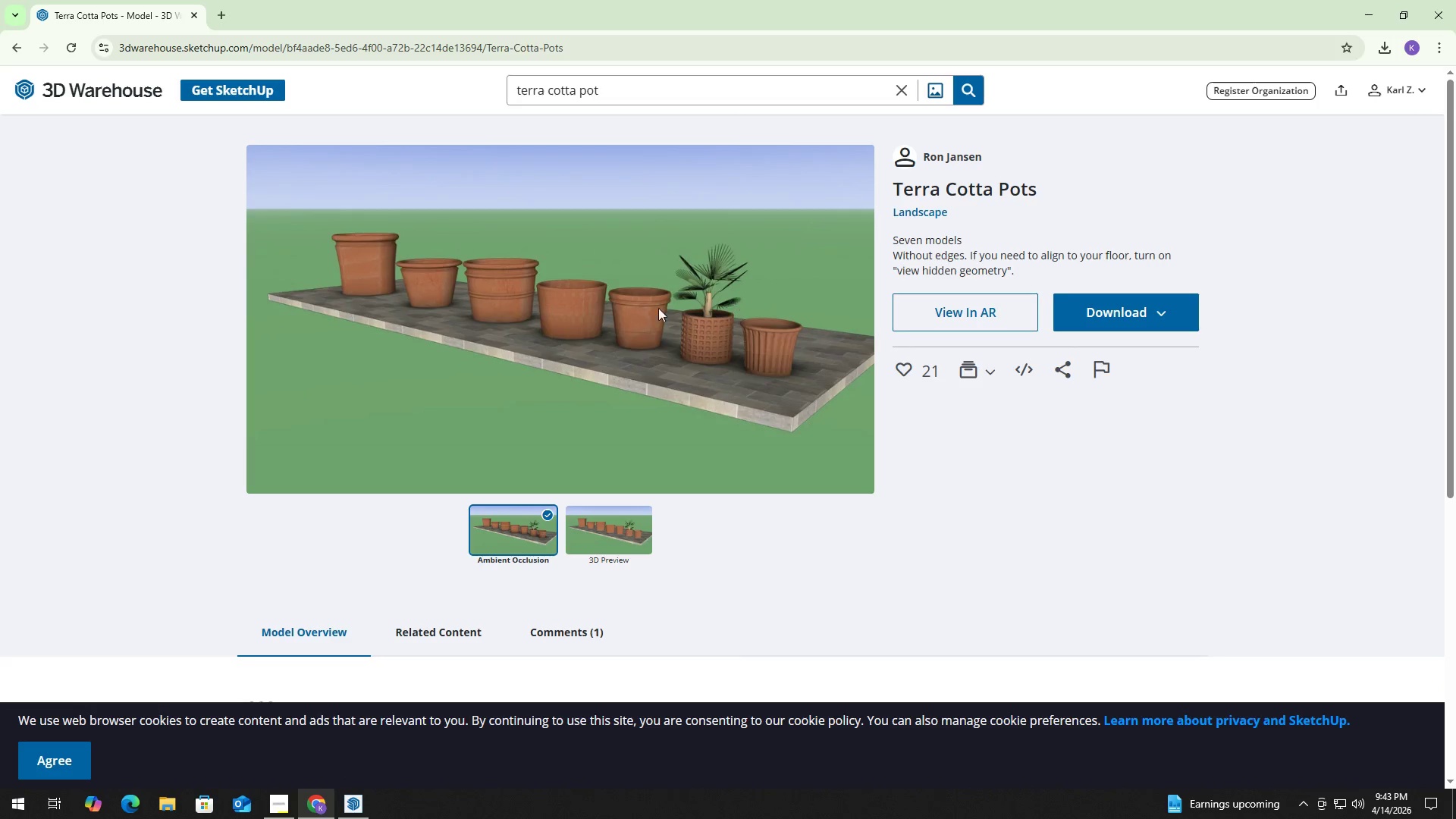 
left_click([14, 48])
 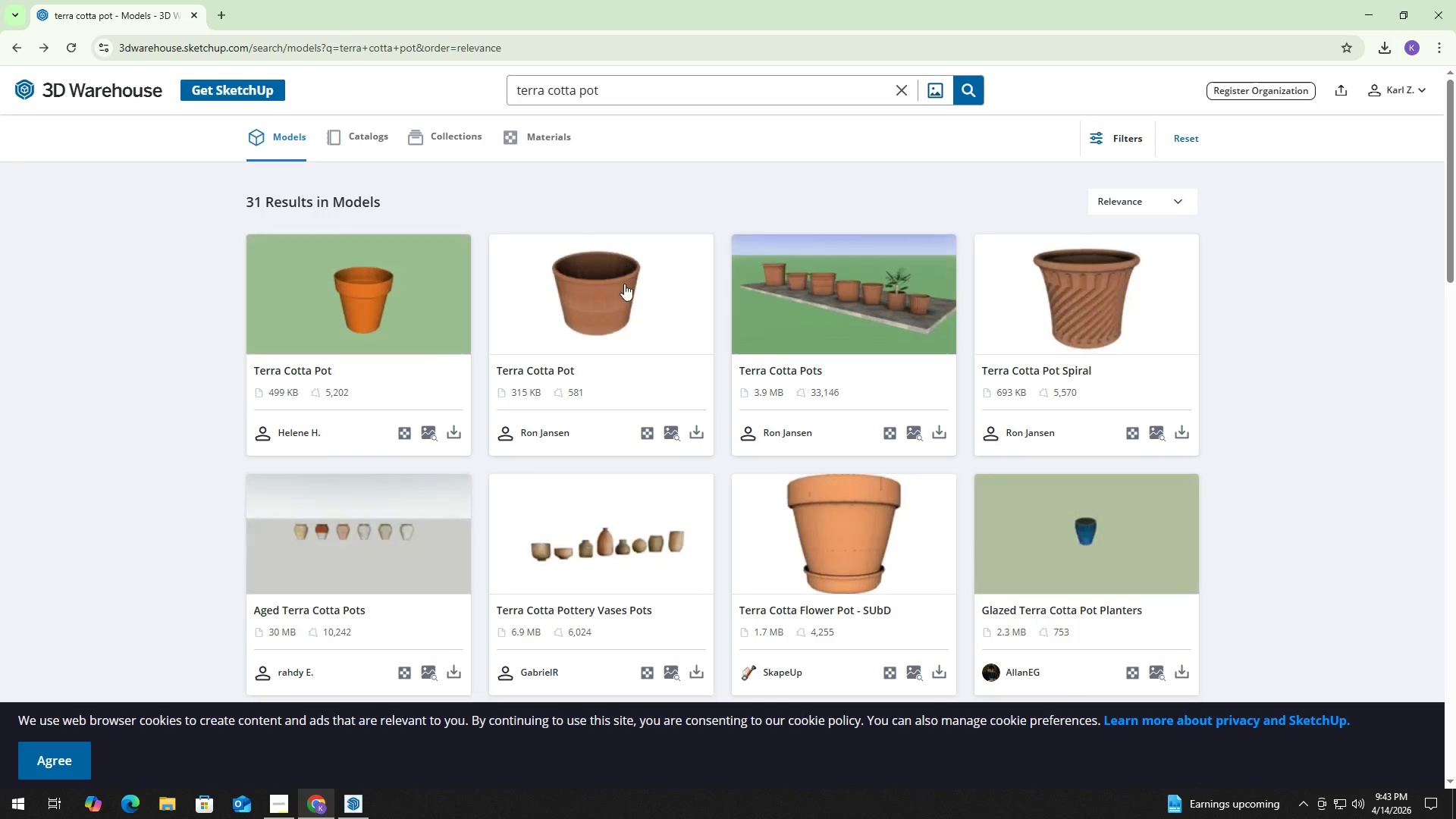 
scroll: coordinate [788, 369], scroll_direction: down, amount: 2.0
 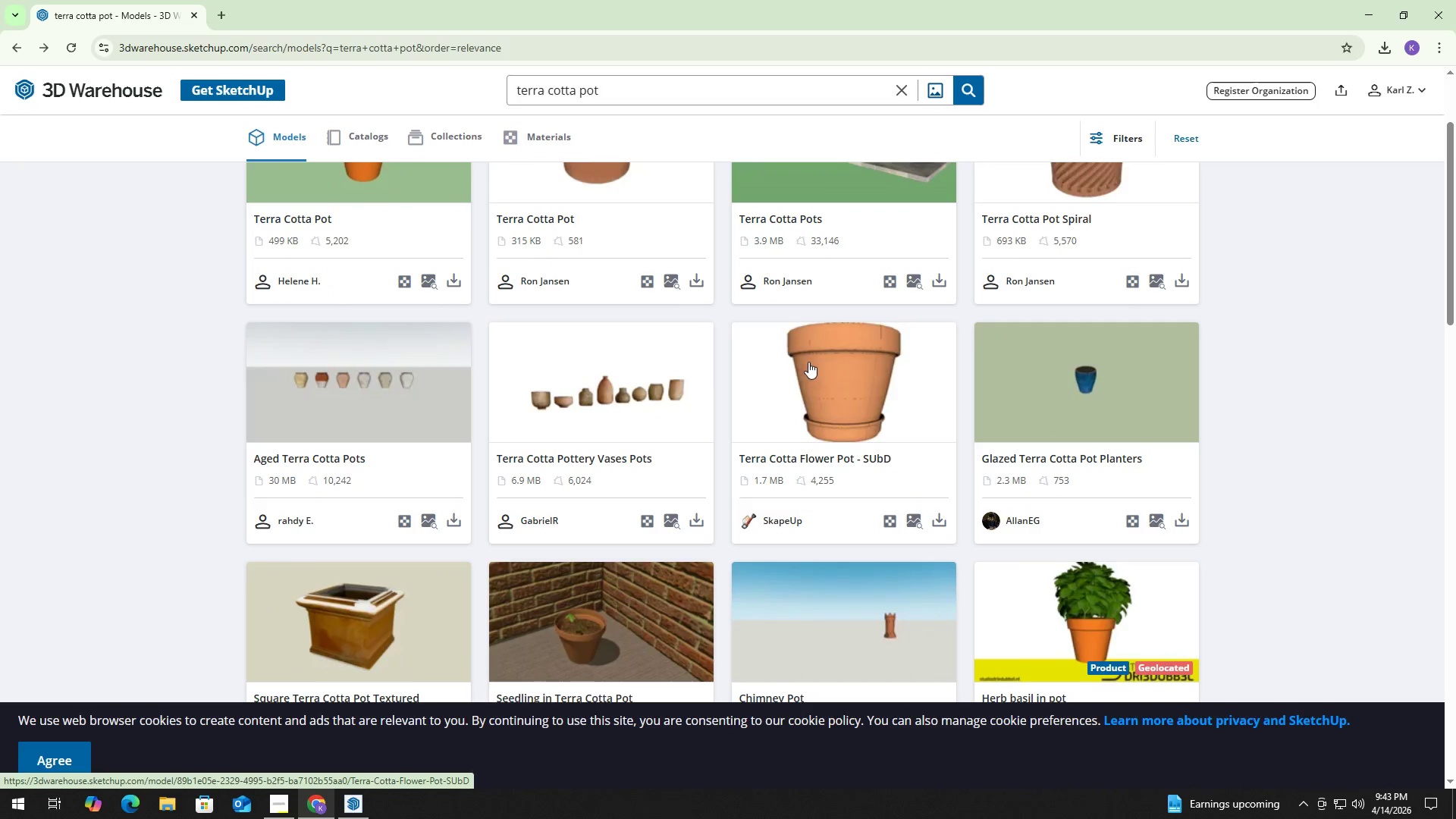 
left_click([844, 275])
 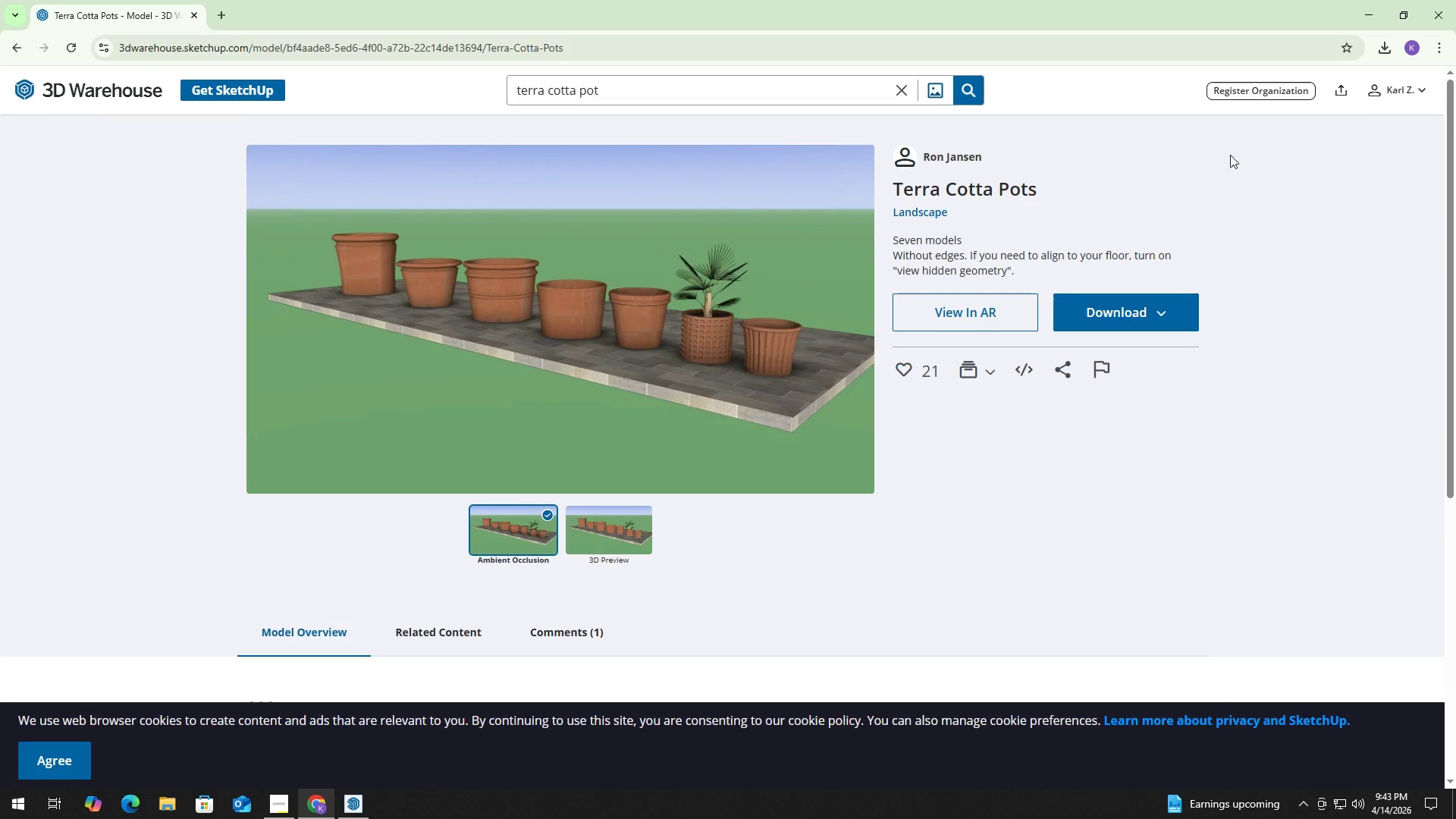 
scroll: coordinate [812, 359], scroll_direction: up, amount: 2.0
 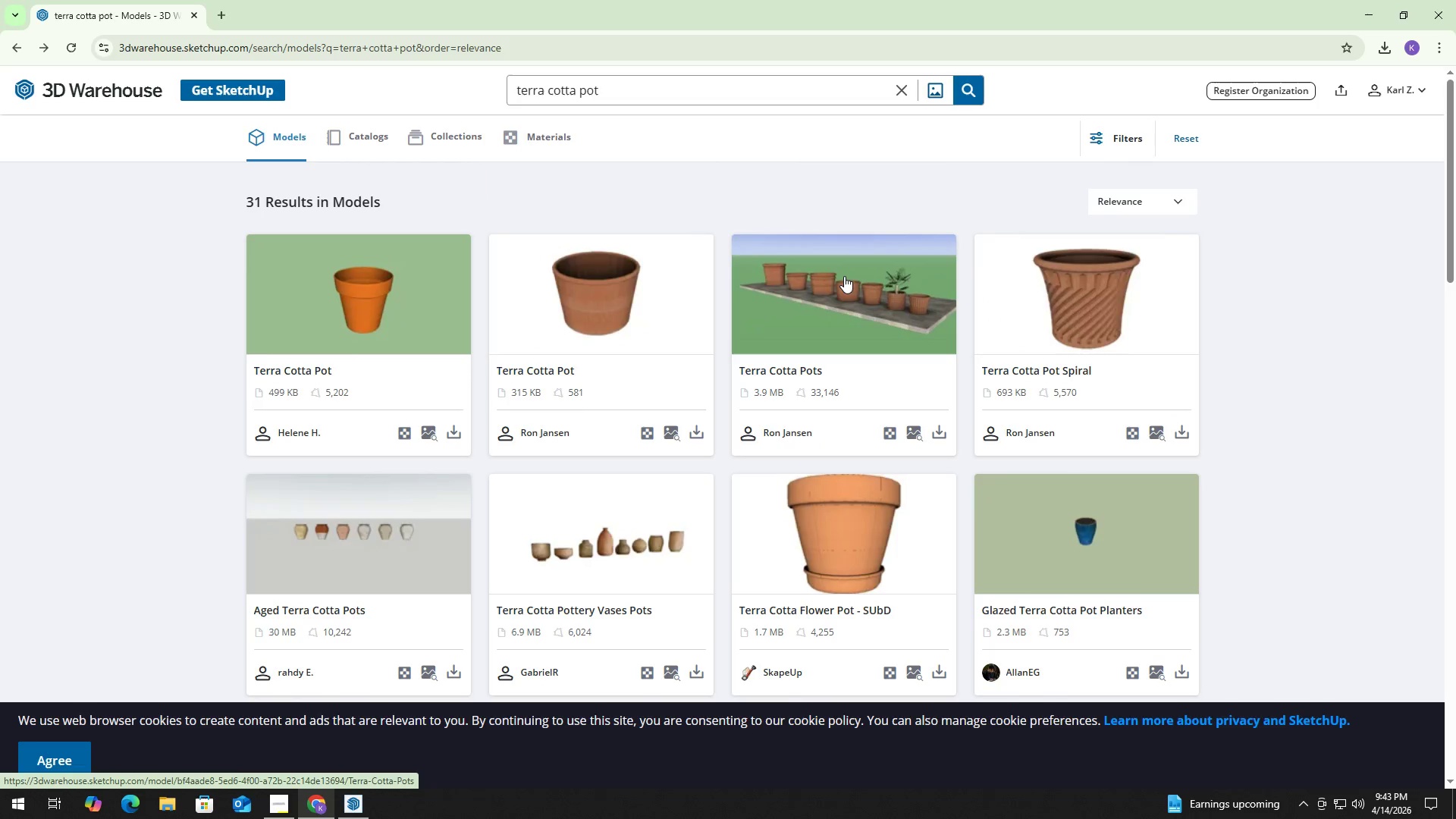 
left_click([1111, 306])
 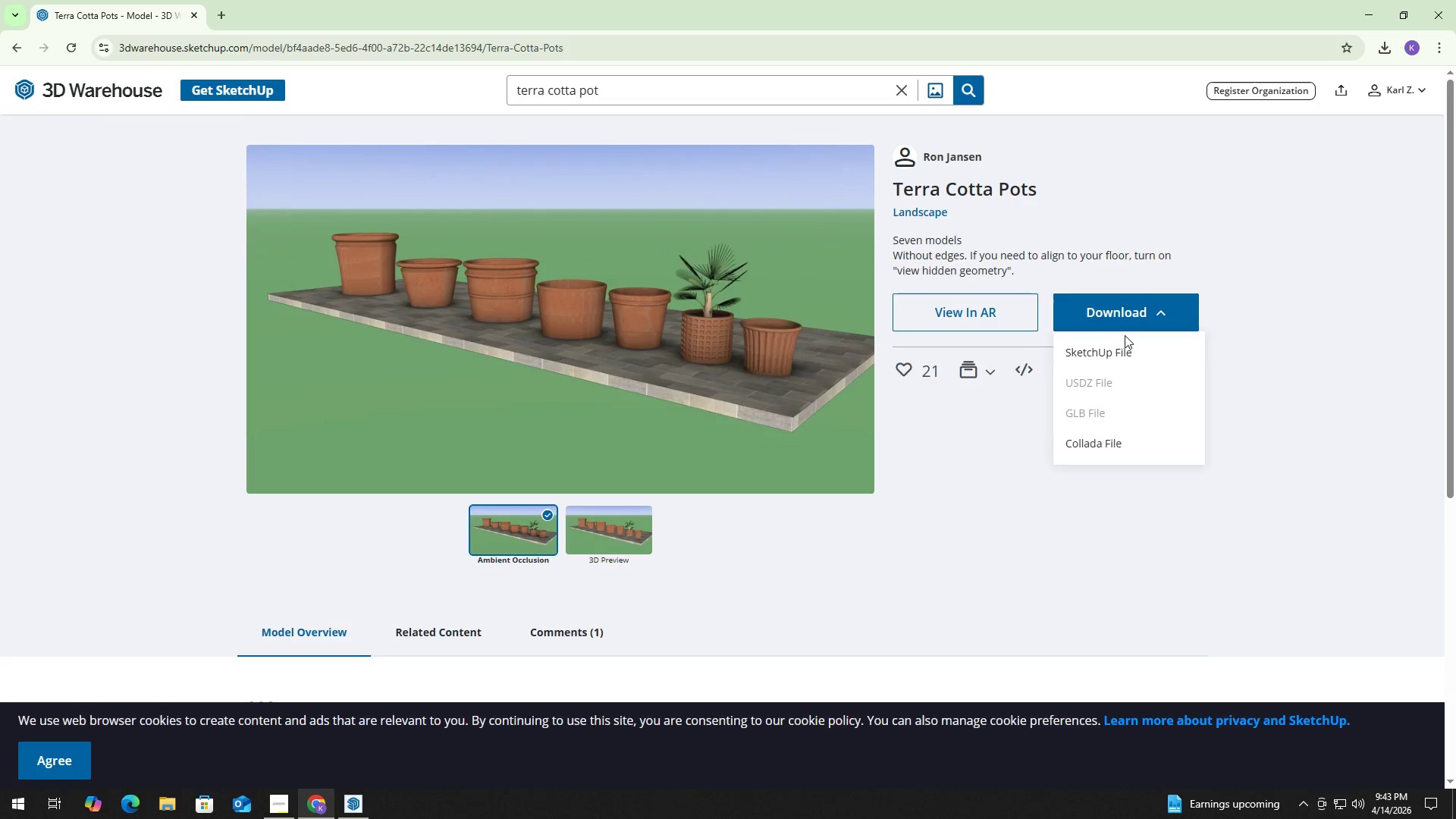 
left_click([1128, 347])
 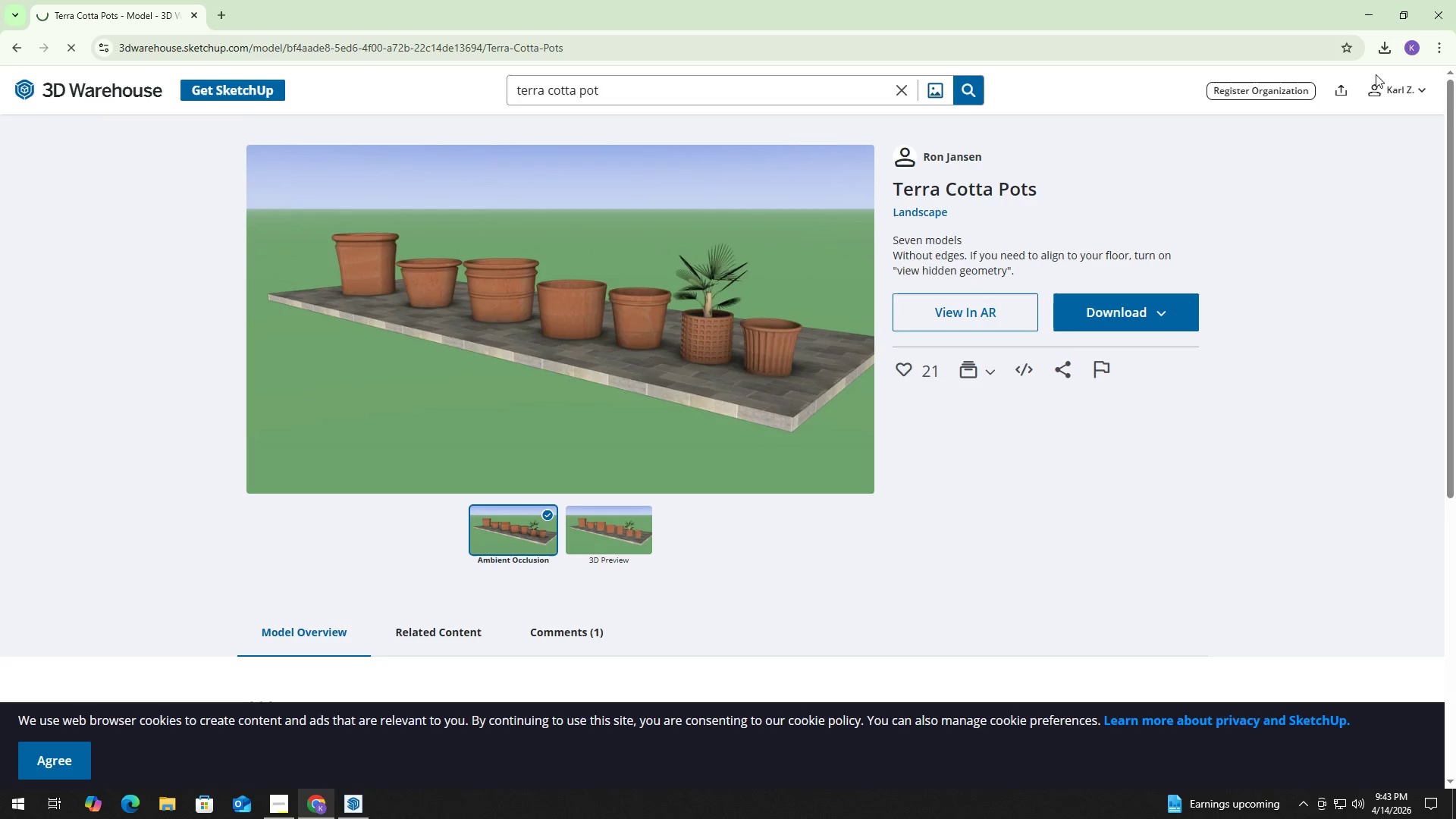 
mouse_move([1364, 63])
 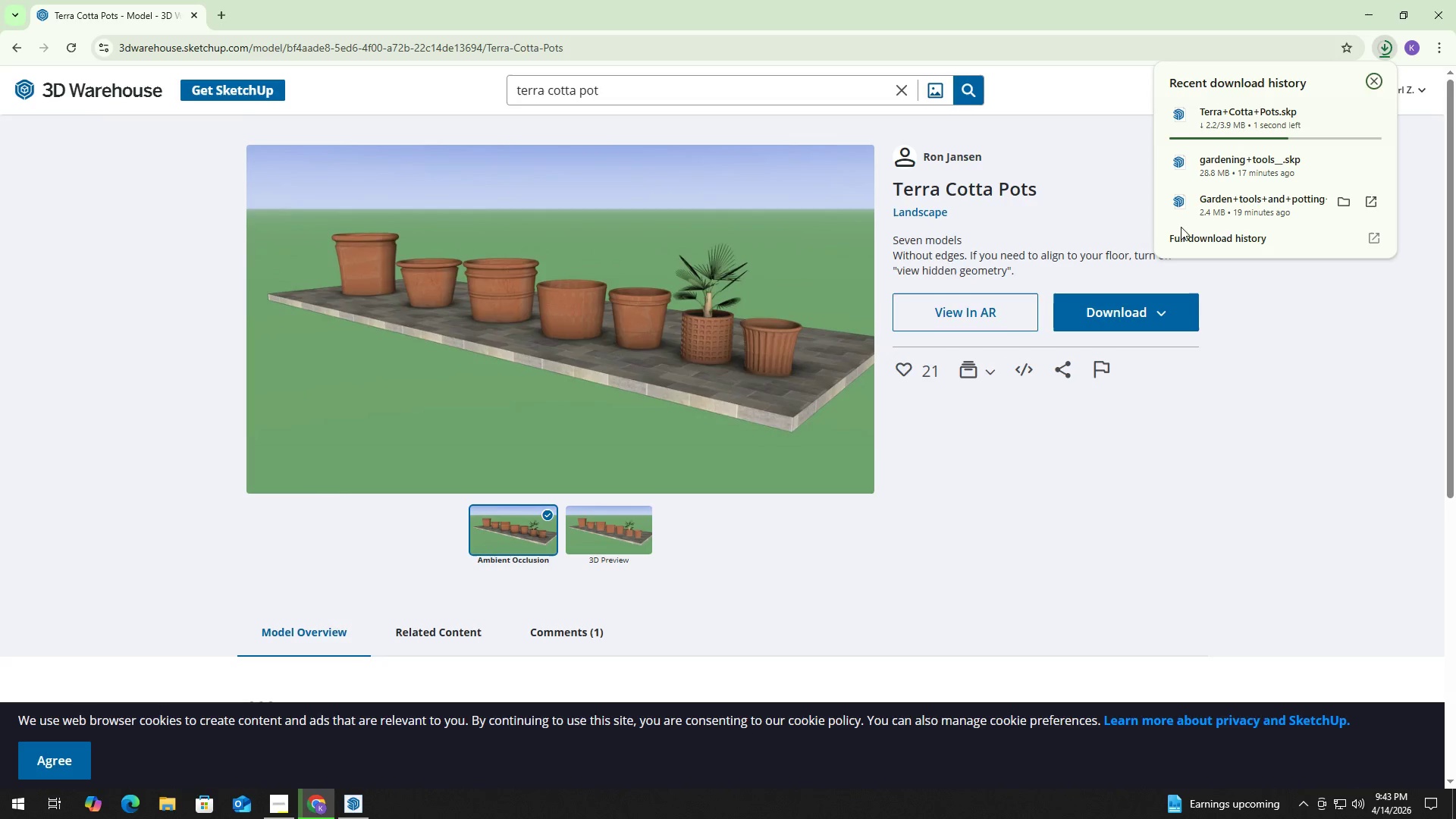 
hold_key(key=AltLeft, duration=0.97)
 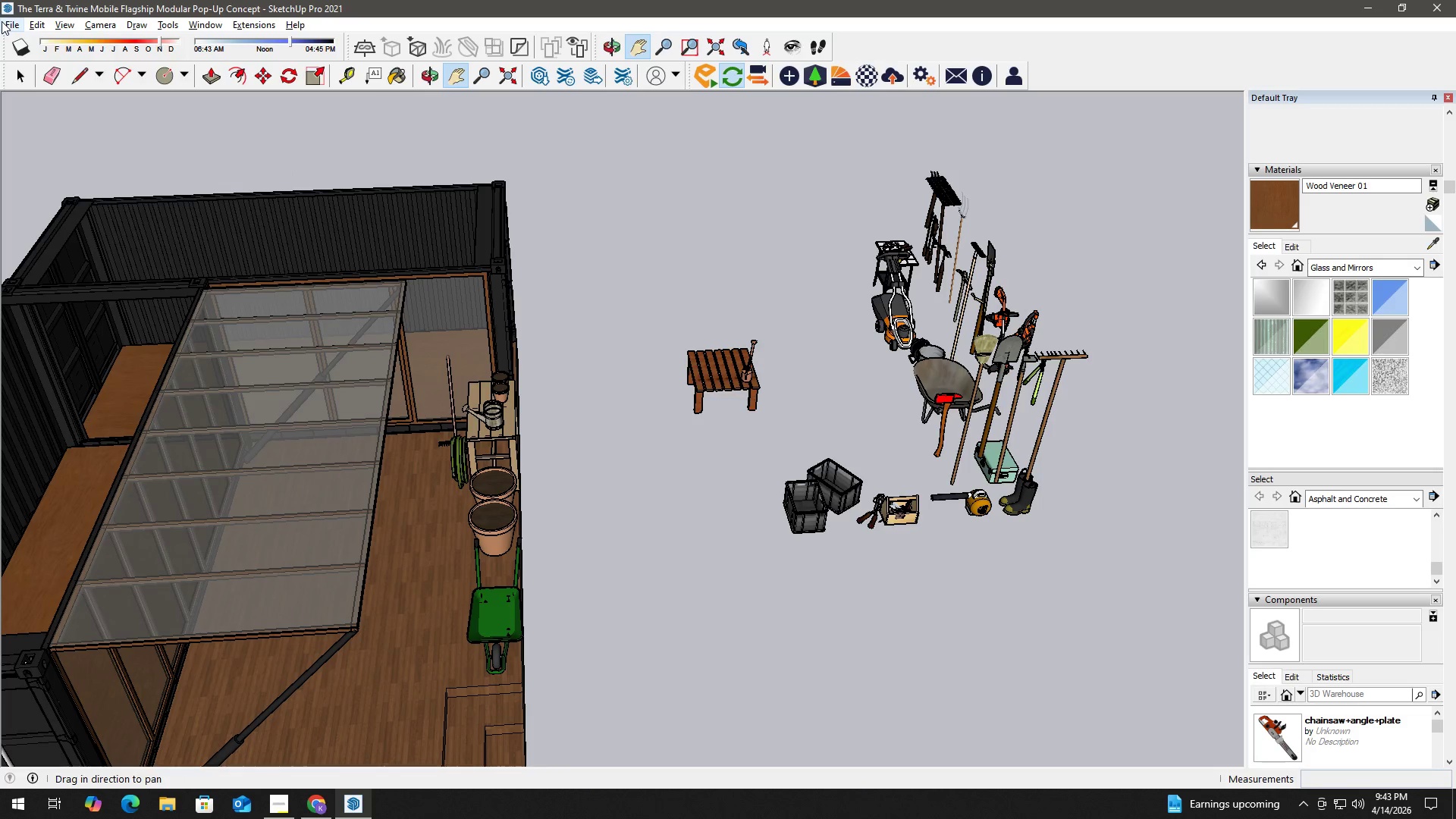 
key(Tab)
 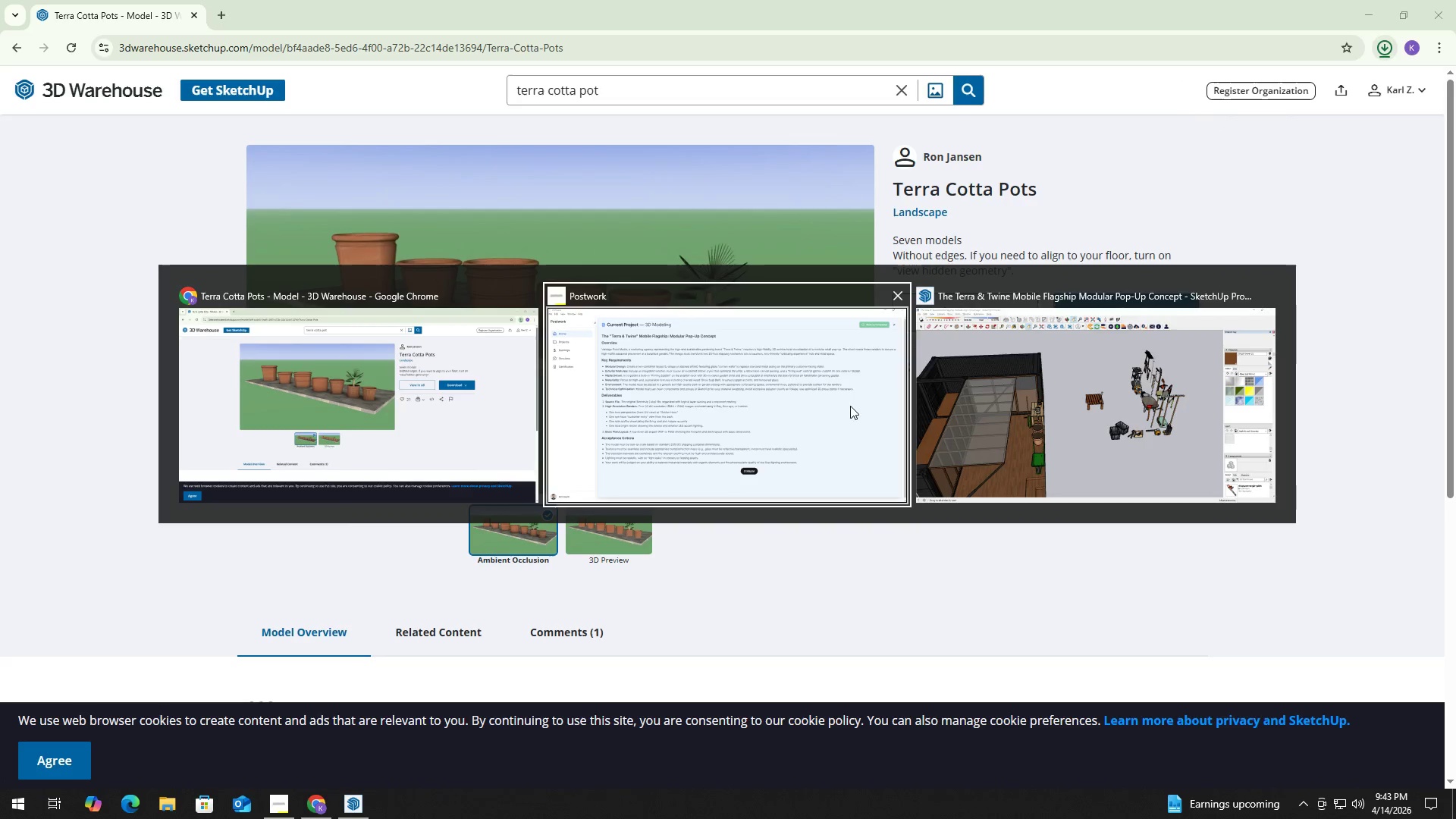 
left_click([996, 429])
 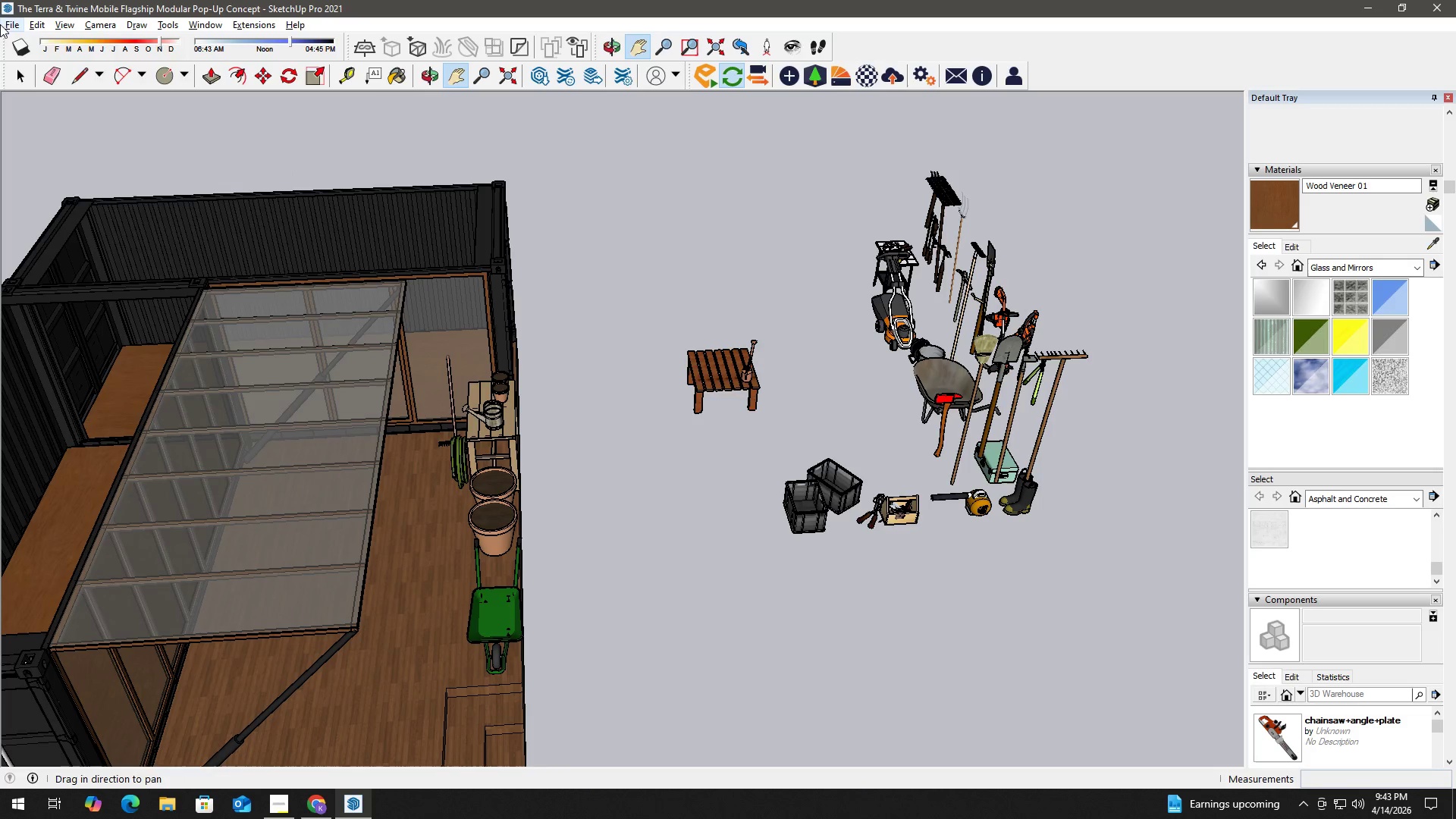 
left_click([2, 21])
 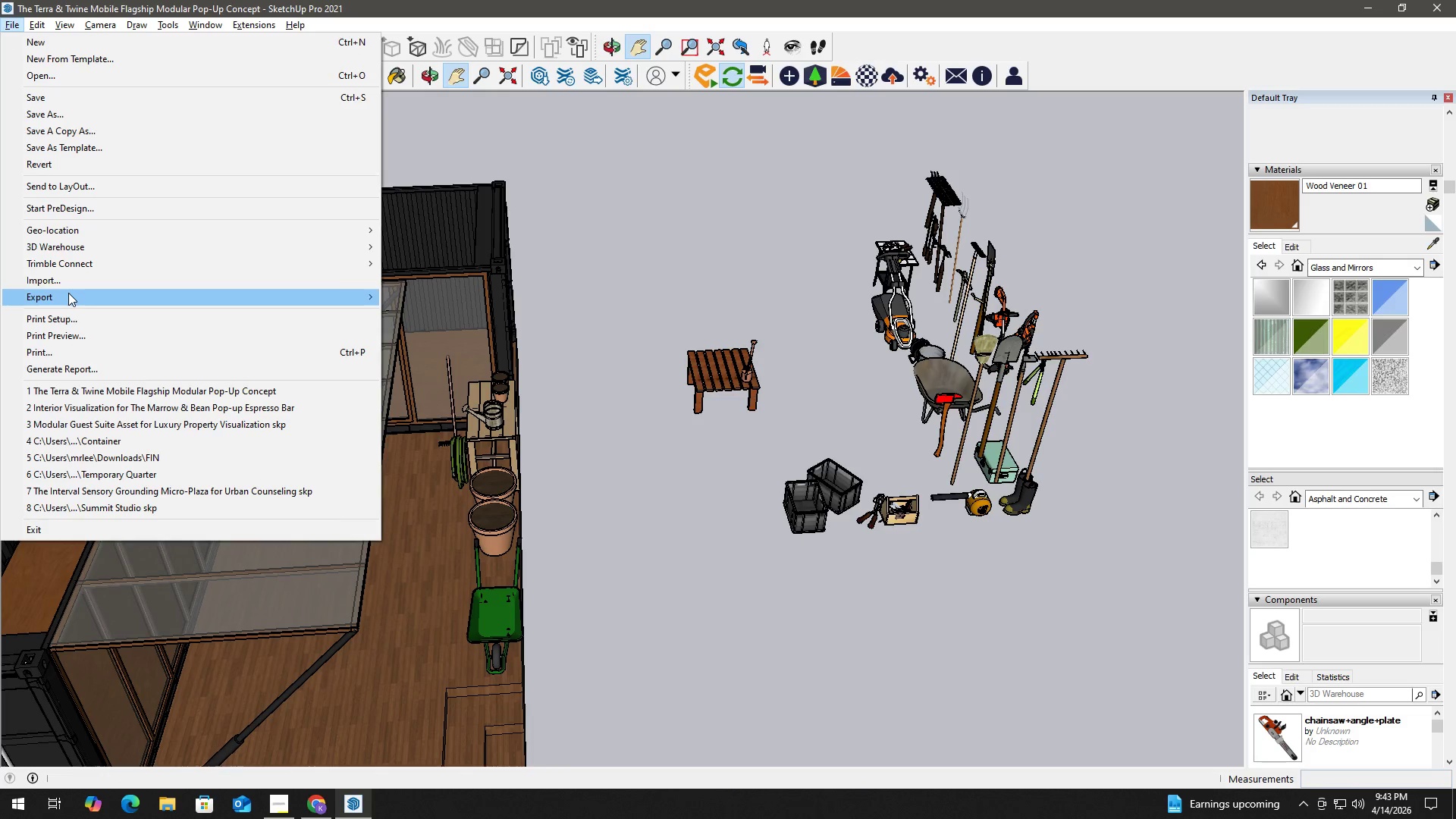 
left_click([77, 280])
 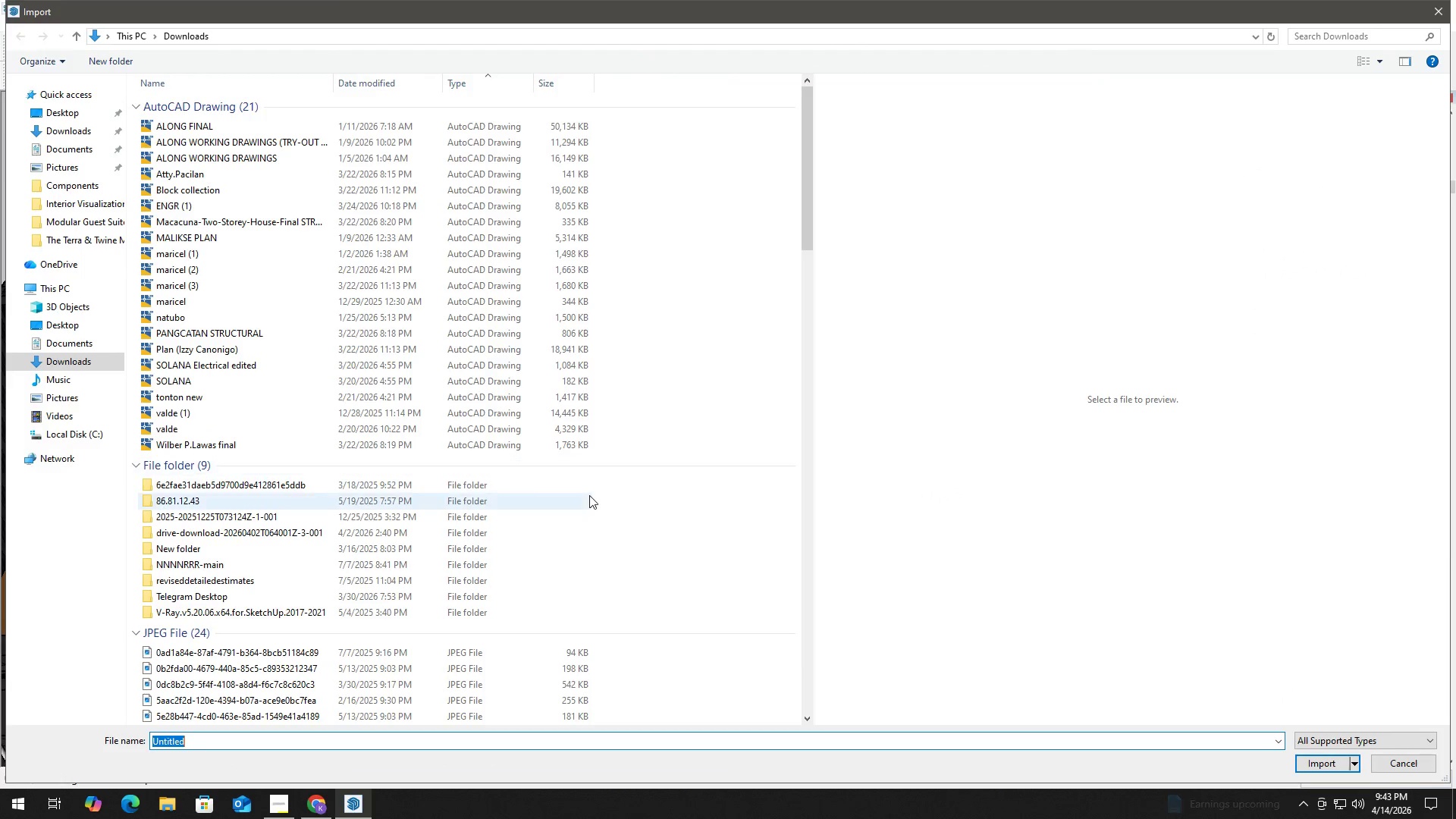 
type(tt)
 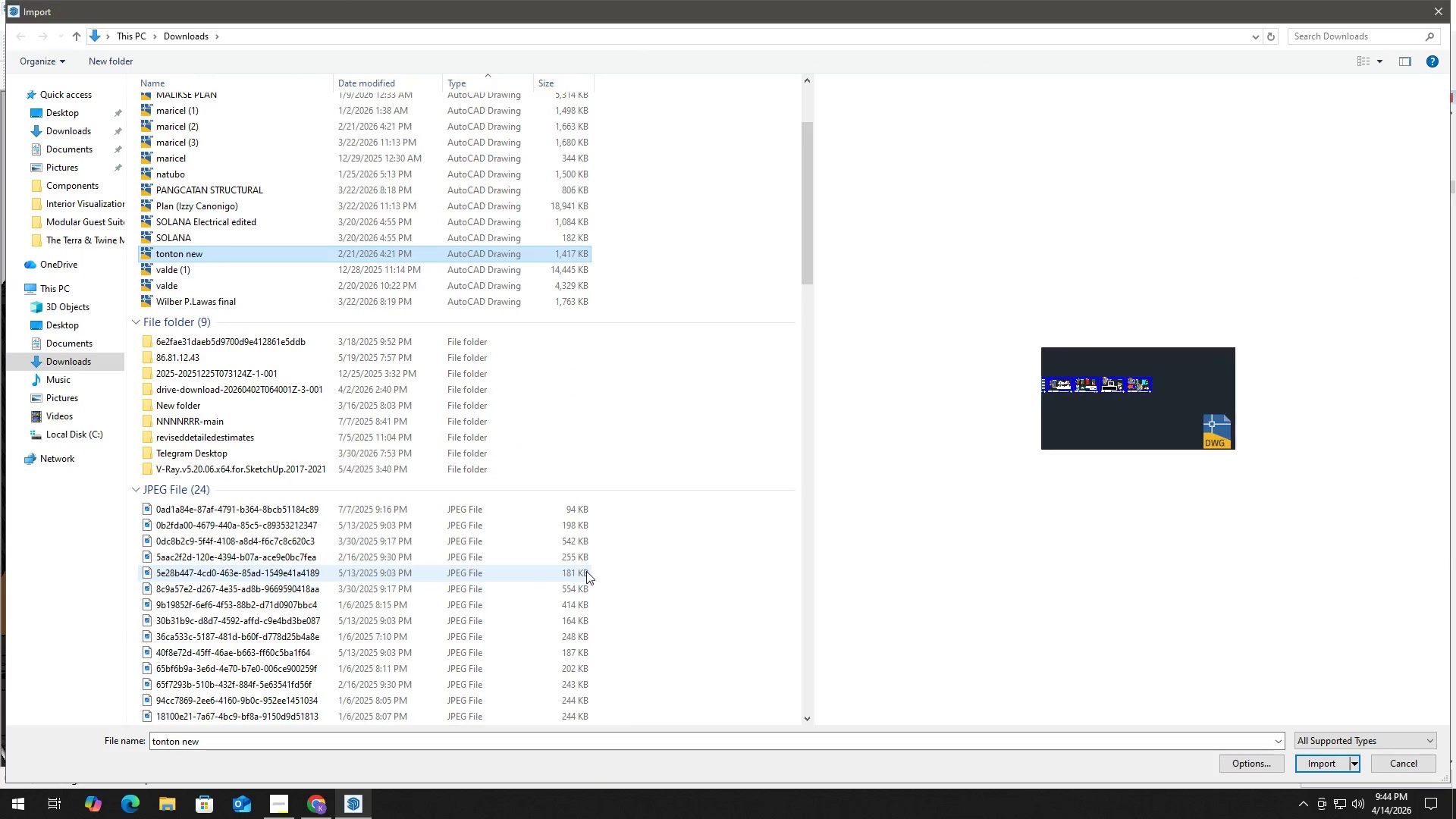 
scroll: coordinate [626, 554], scroll_direction: down, amount: 3.0
 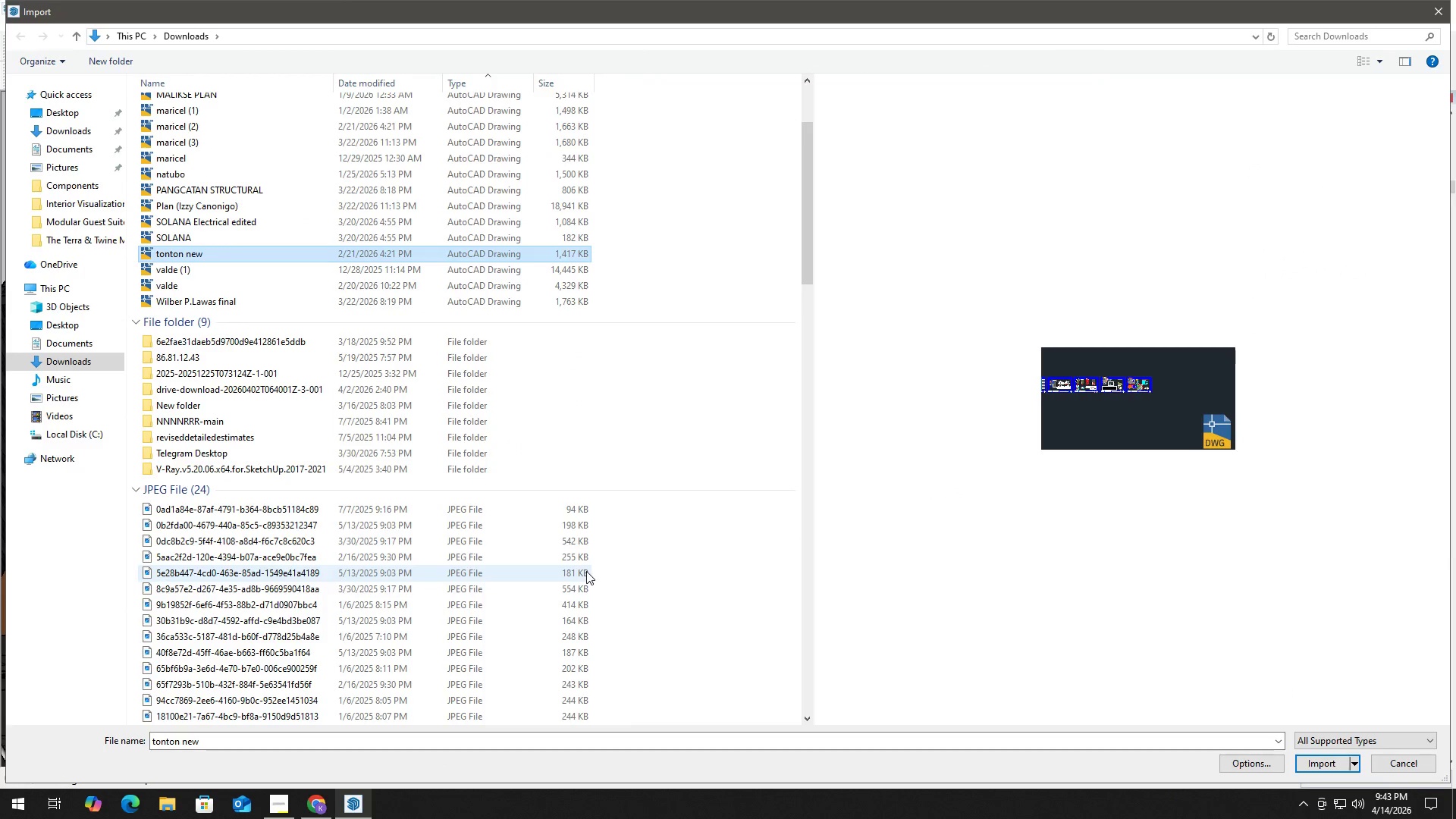 
type(tt)
 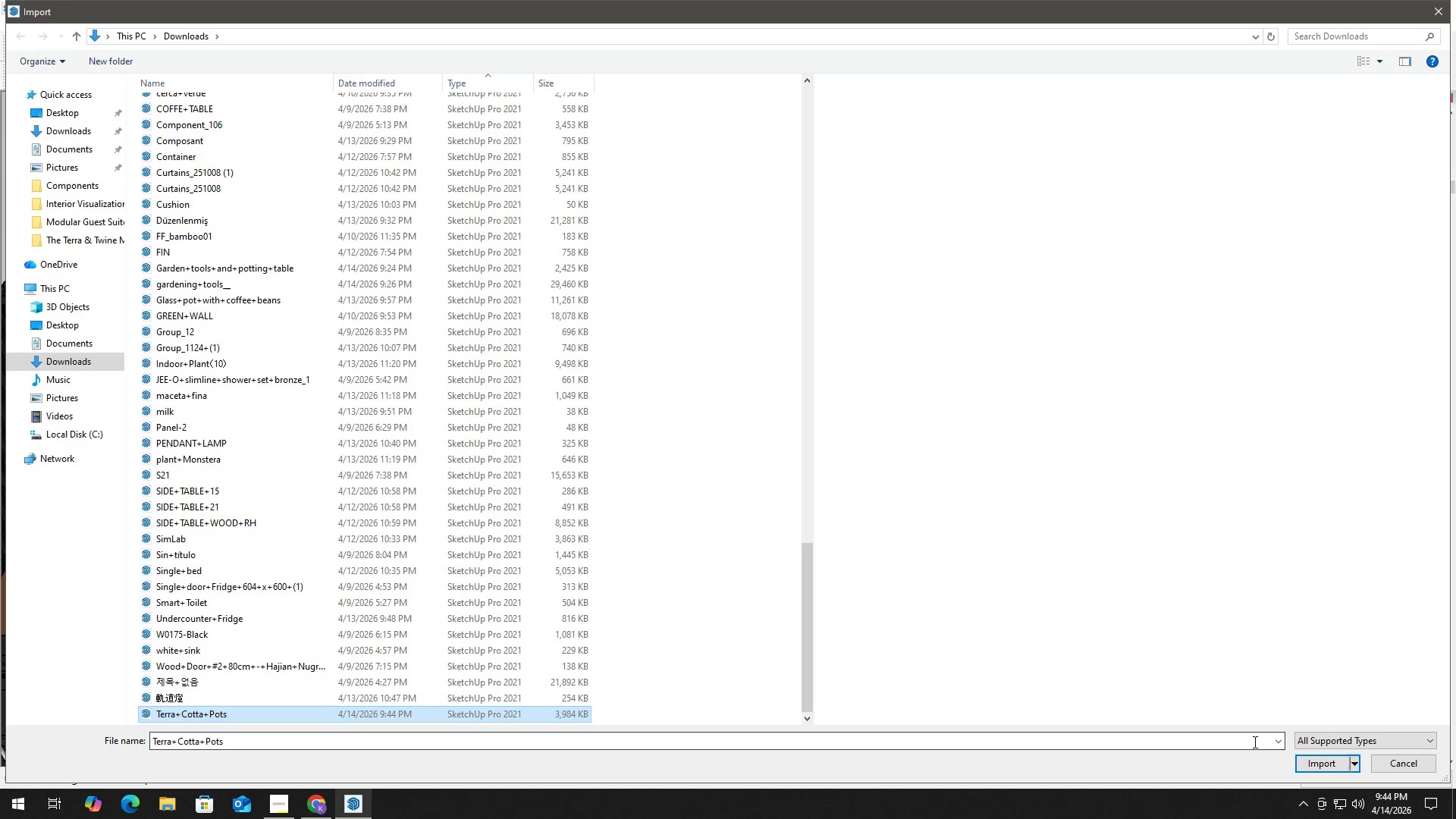 
left_click([1320, 760])
 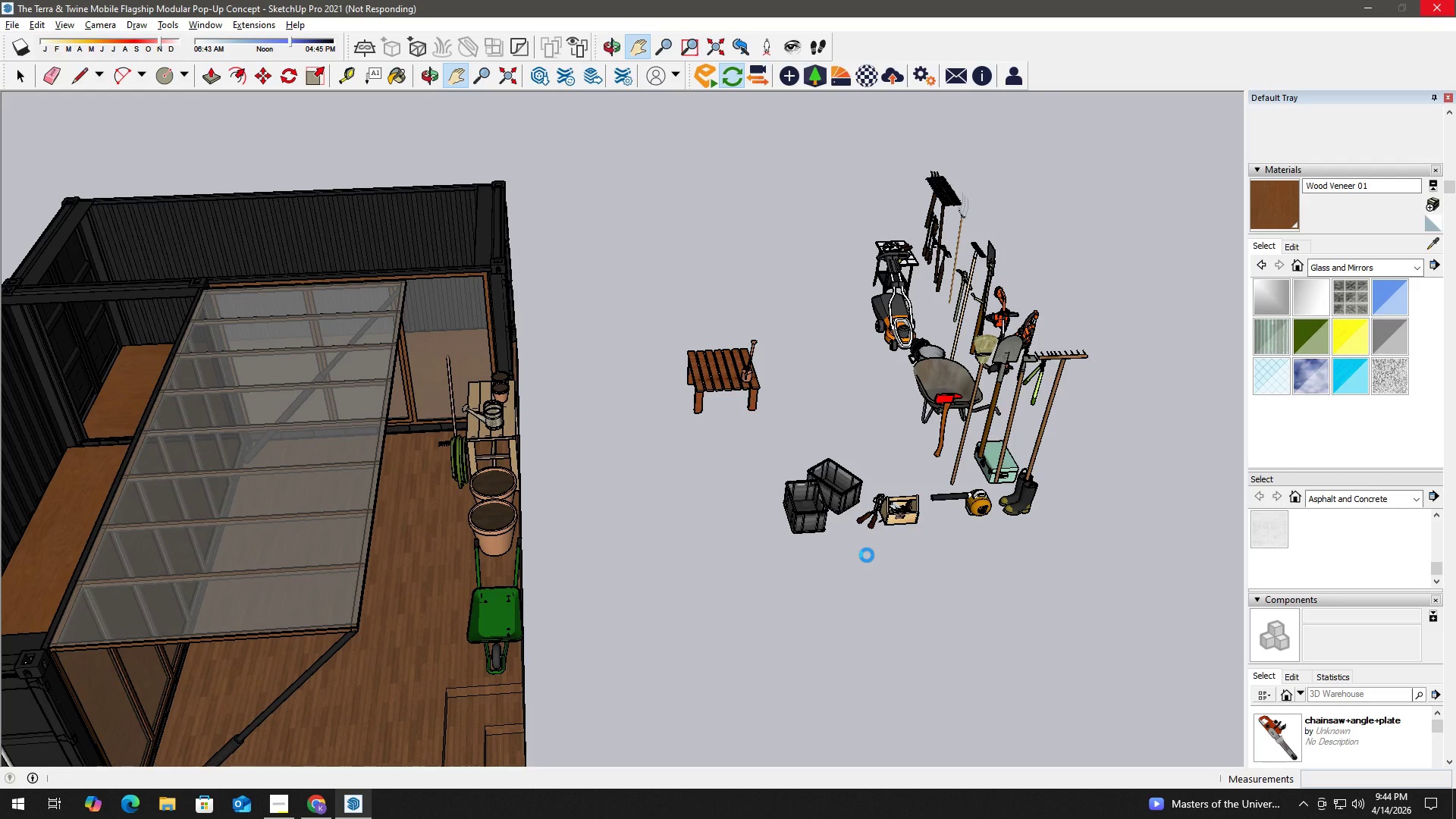 
wait(25.36)
 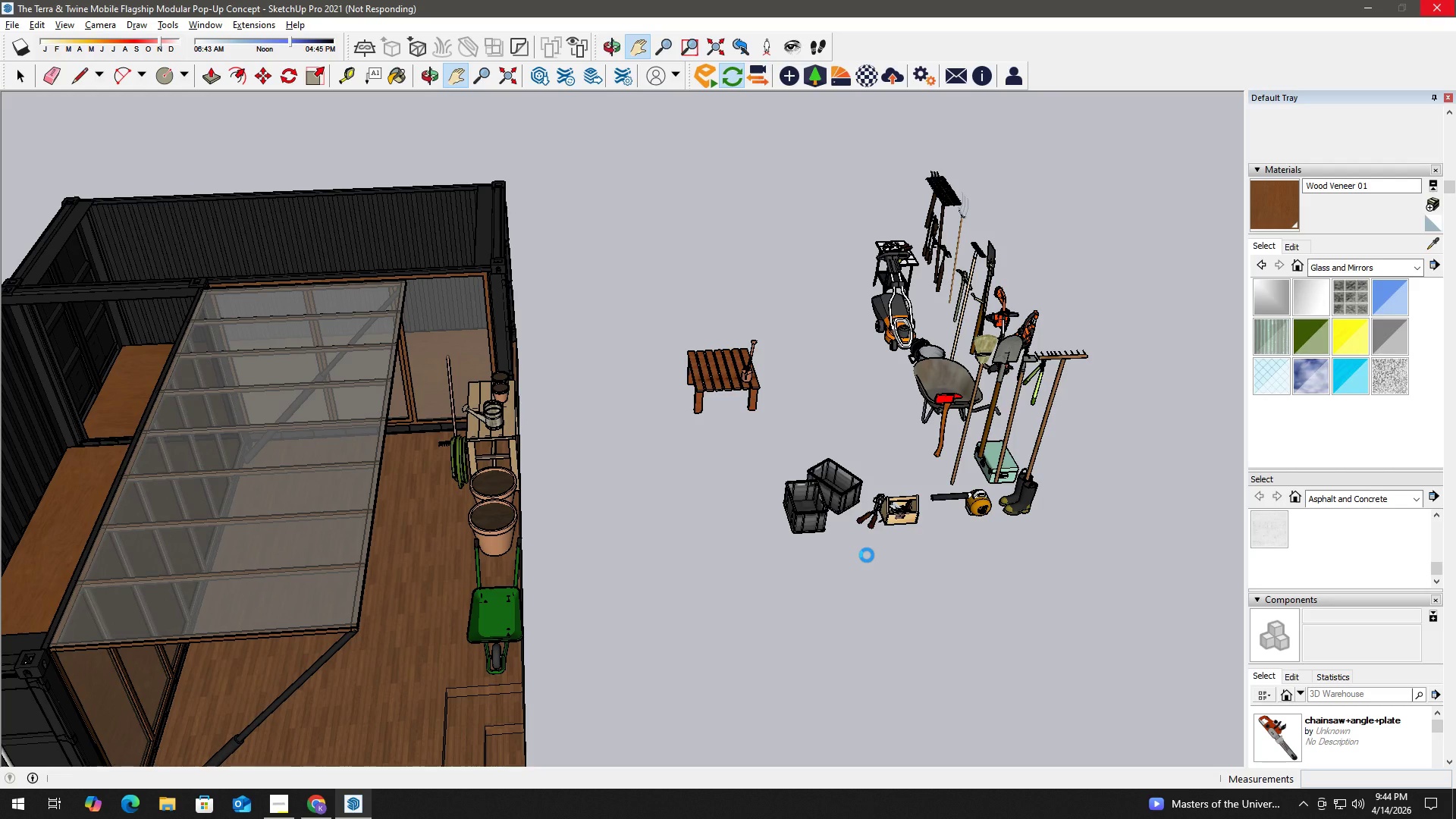 
left_click([844, 448])
 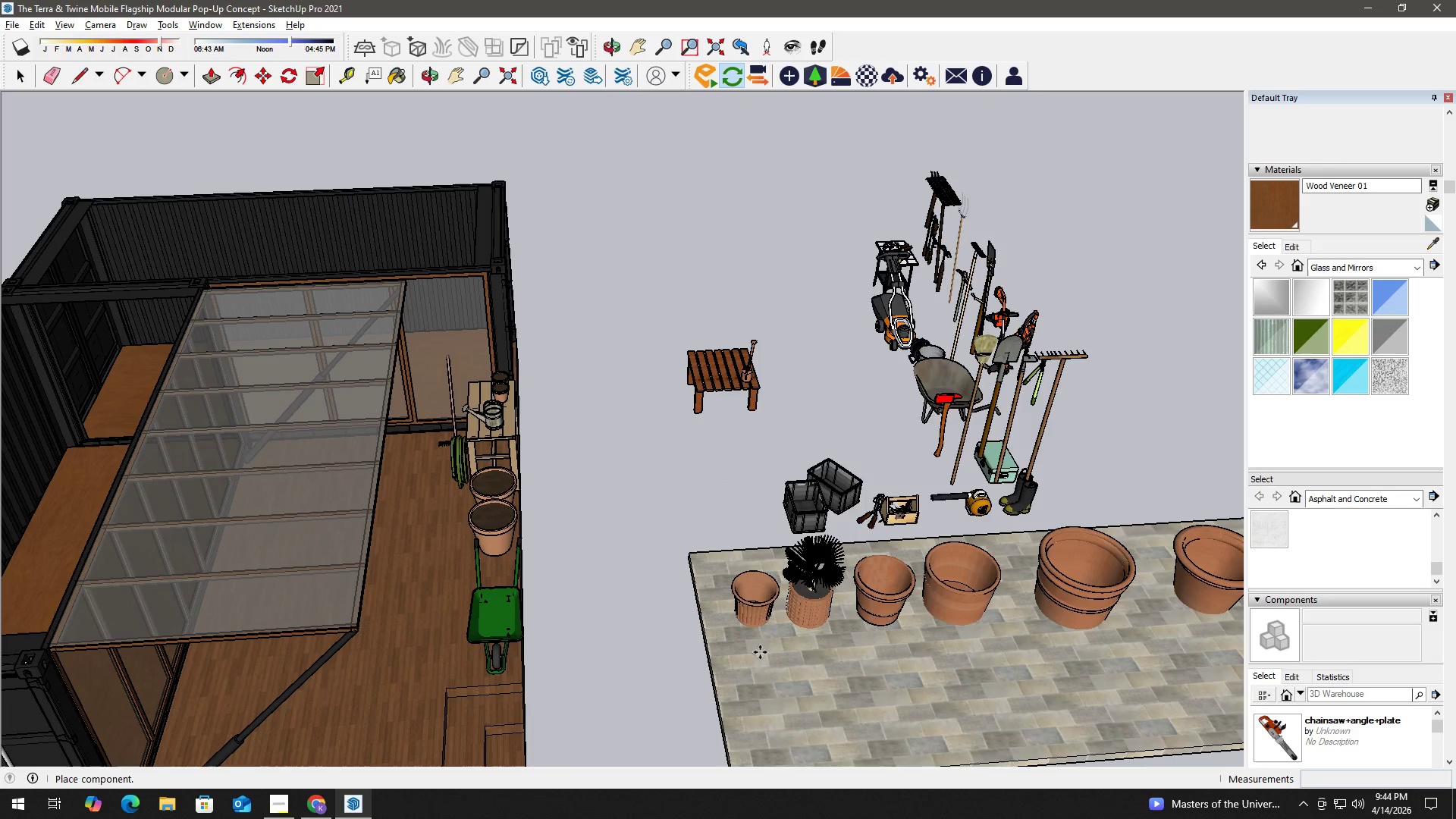 
left_click([760, 651])
 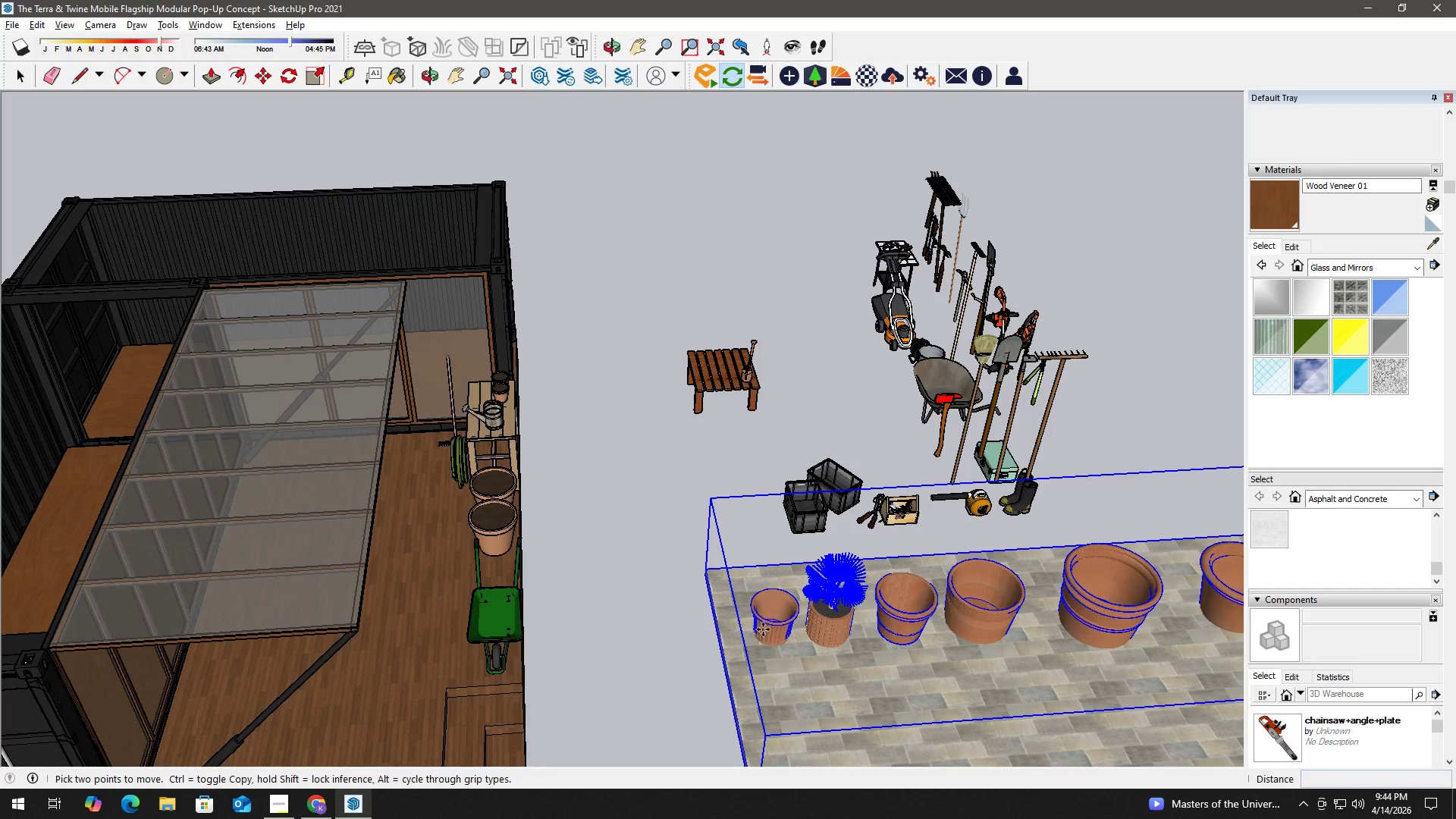 
key(Space)
 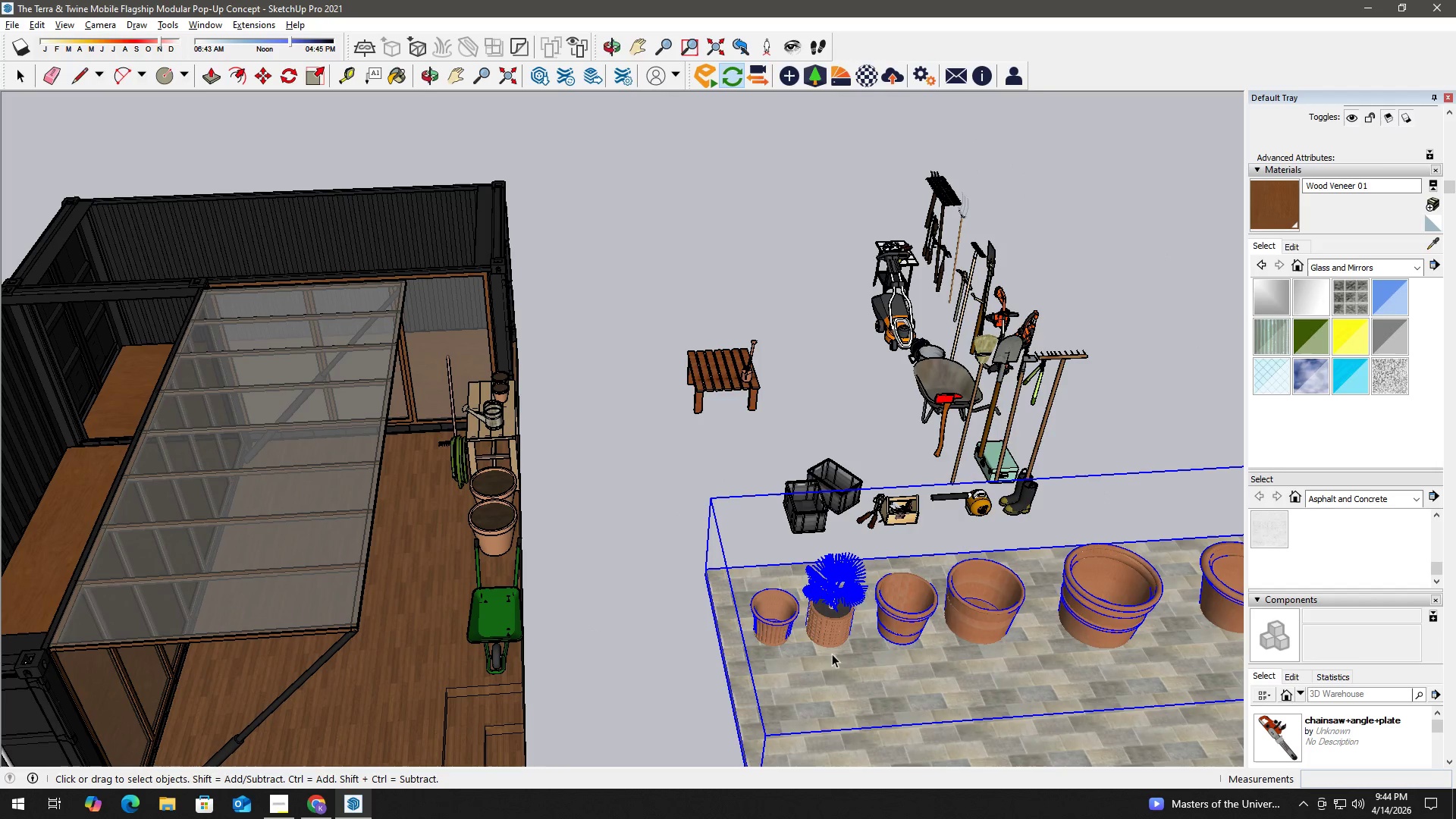 
right_click([847, 660])
 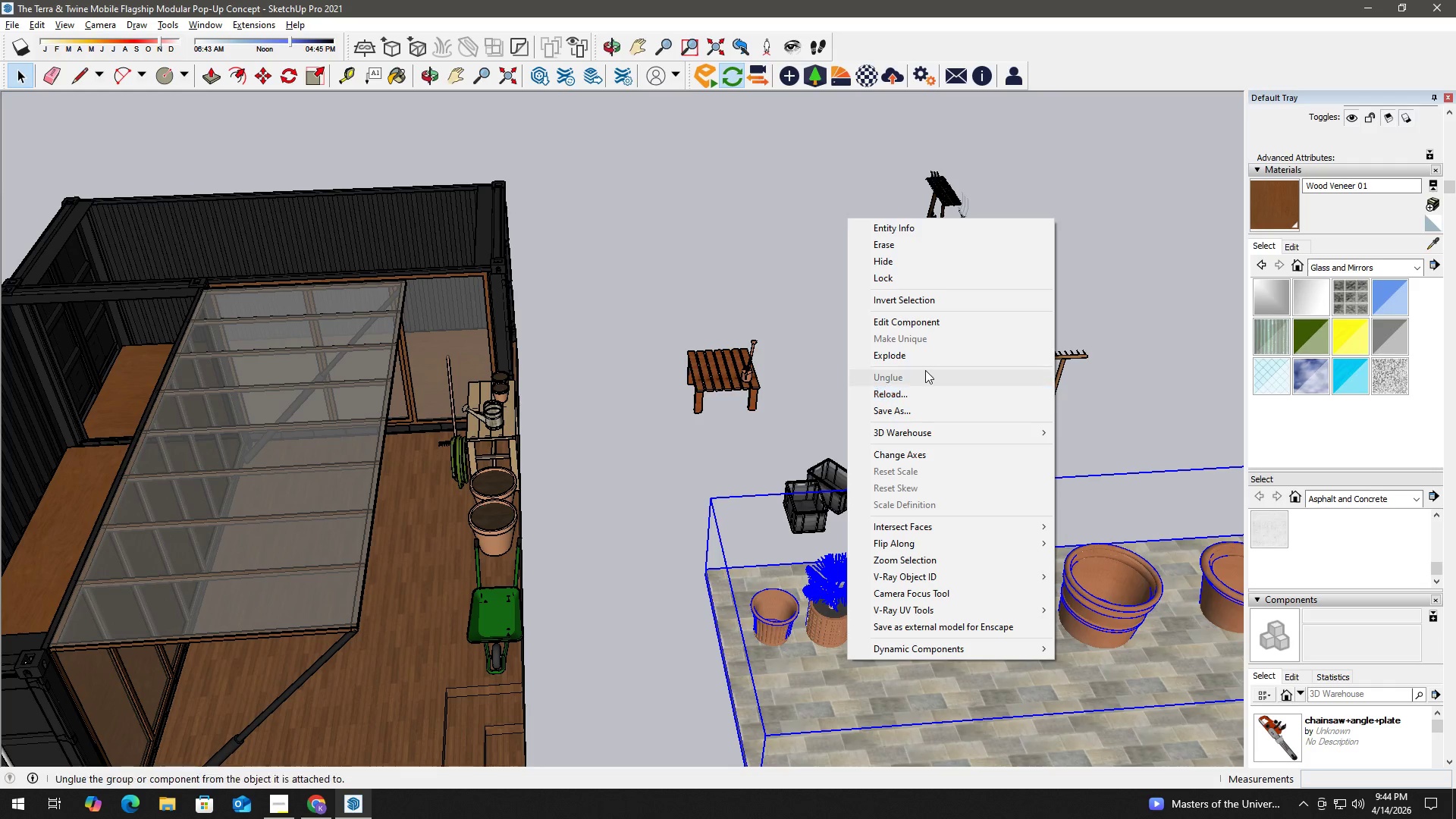 
left_click([930, 354])
 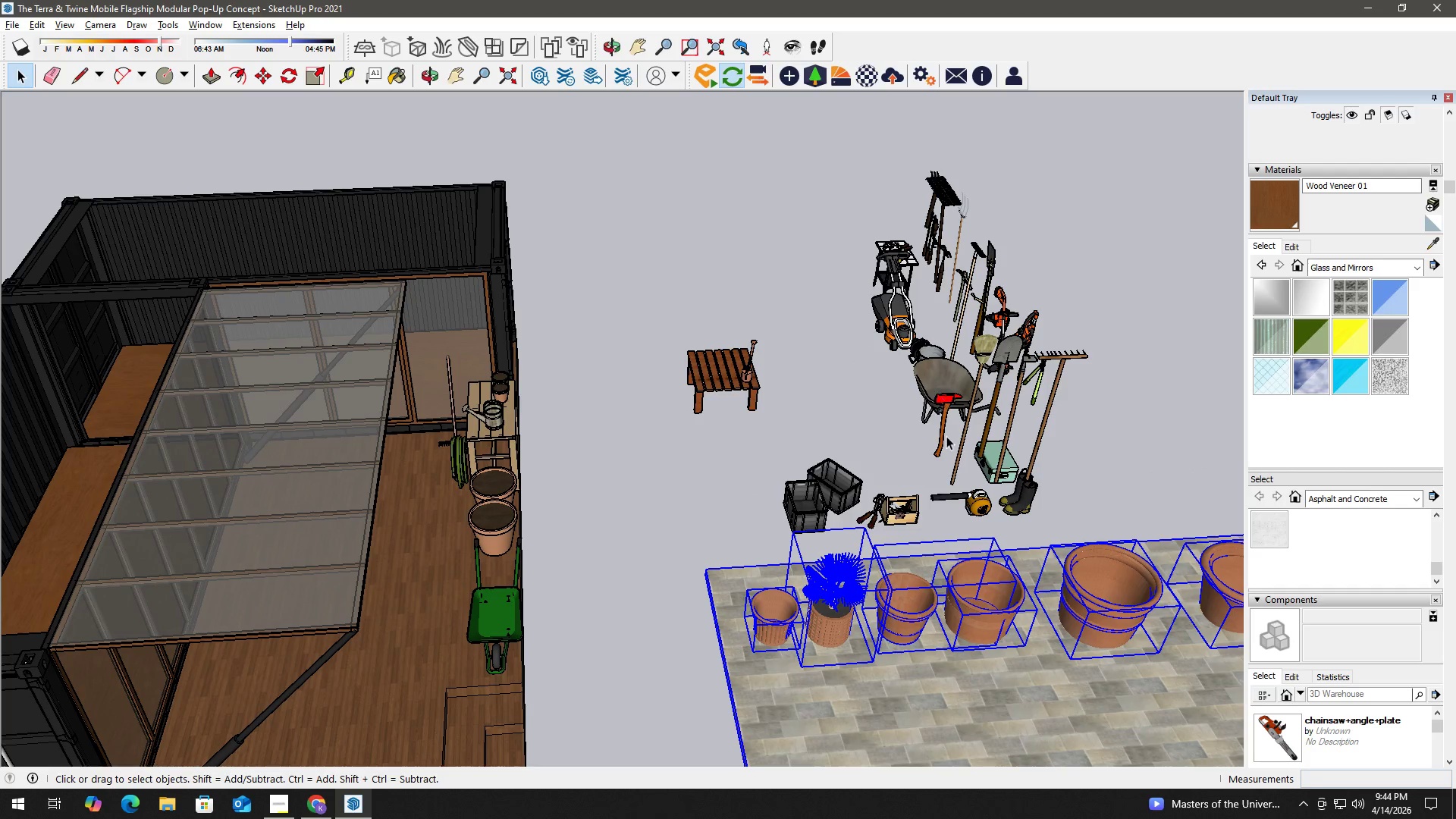 
scroll: coordinate [915, 526], scroll_direction: down, amount: 3.0
 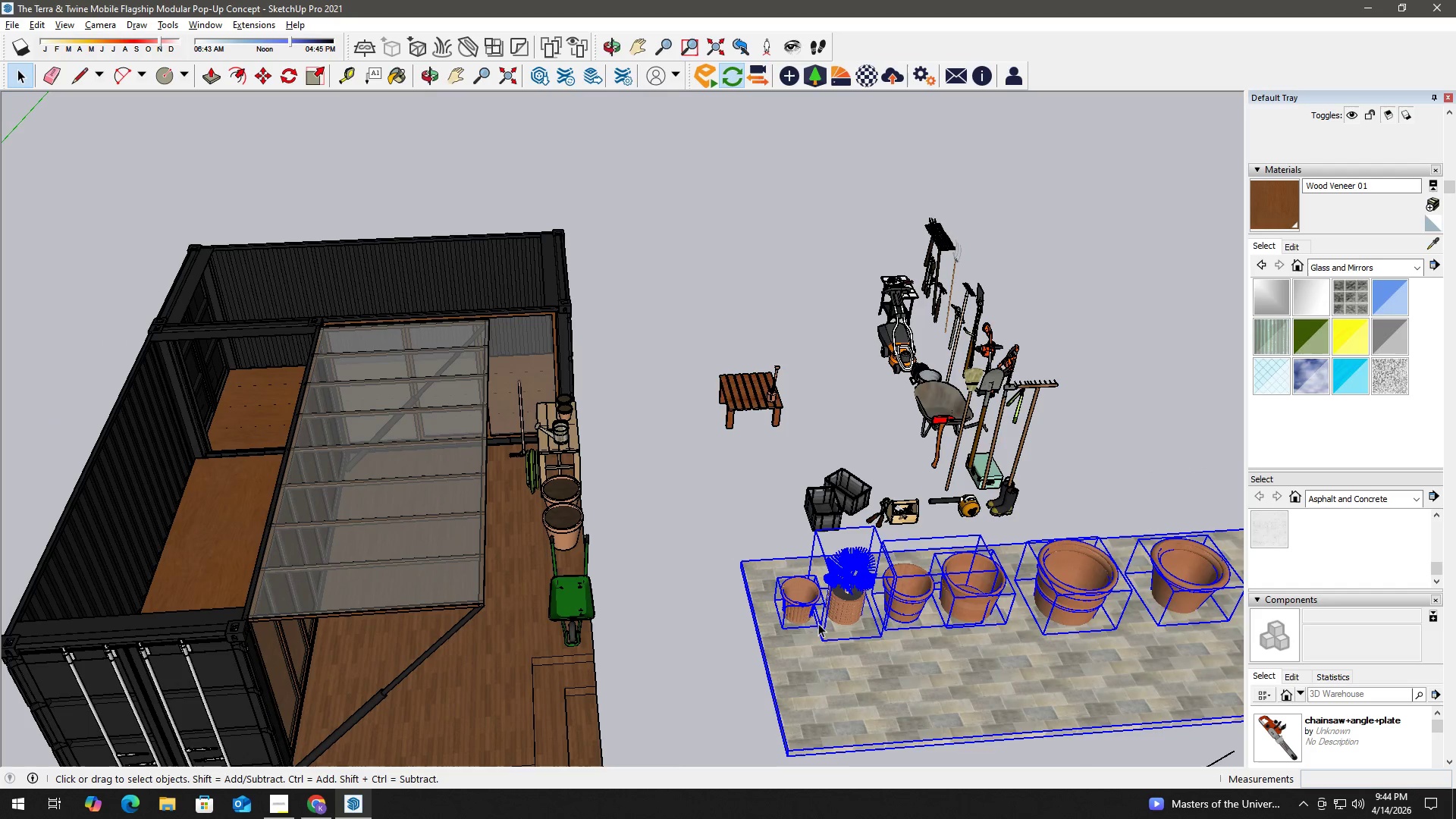 
left_click([789, 600])
 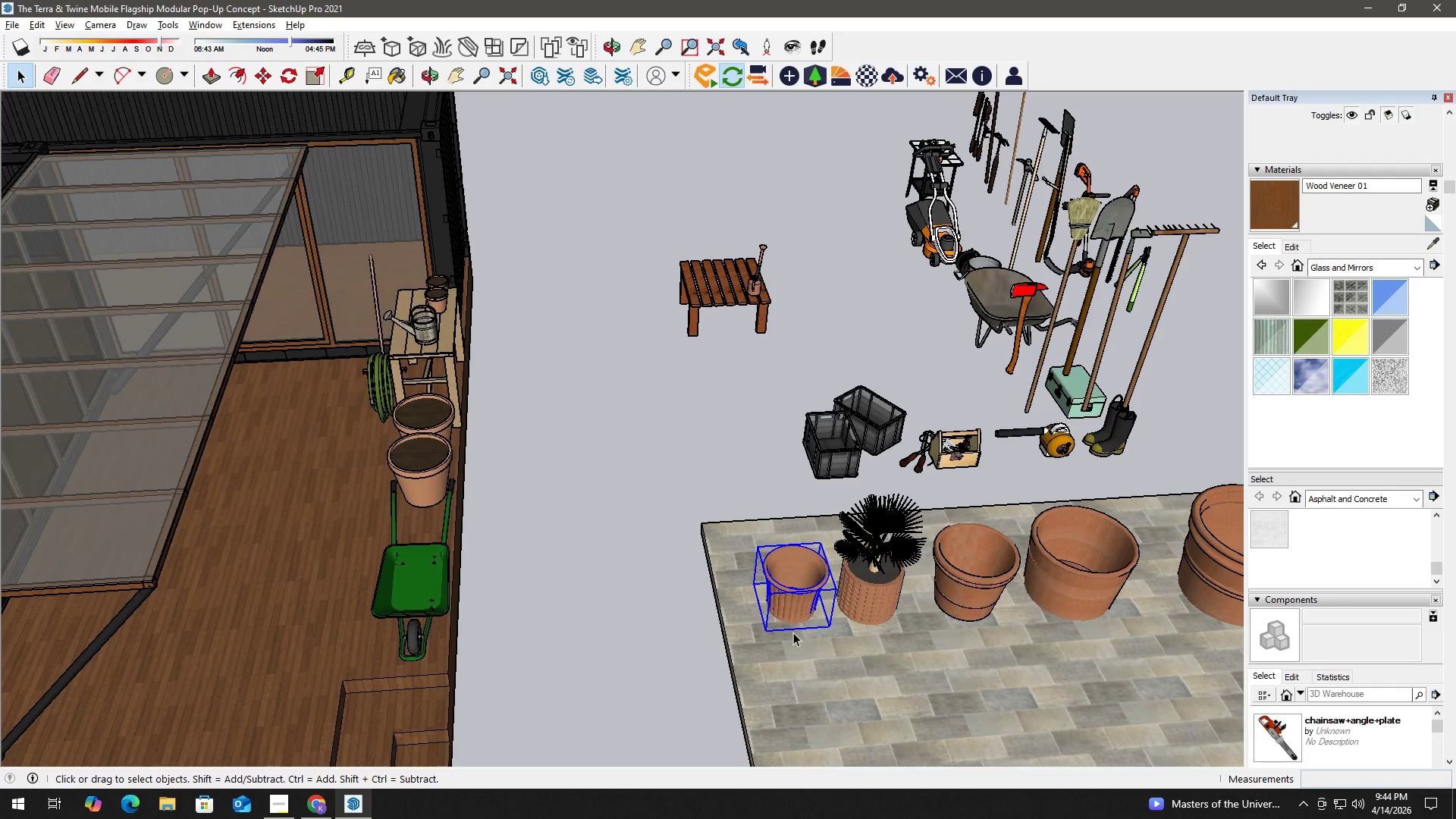 
scroll: coordinate [793, 632], scroll_direction: up, amount: 8.0
 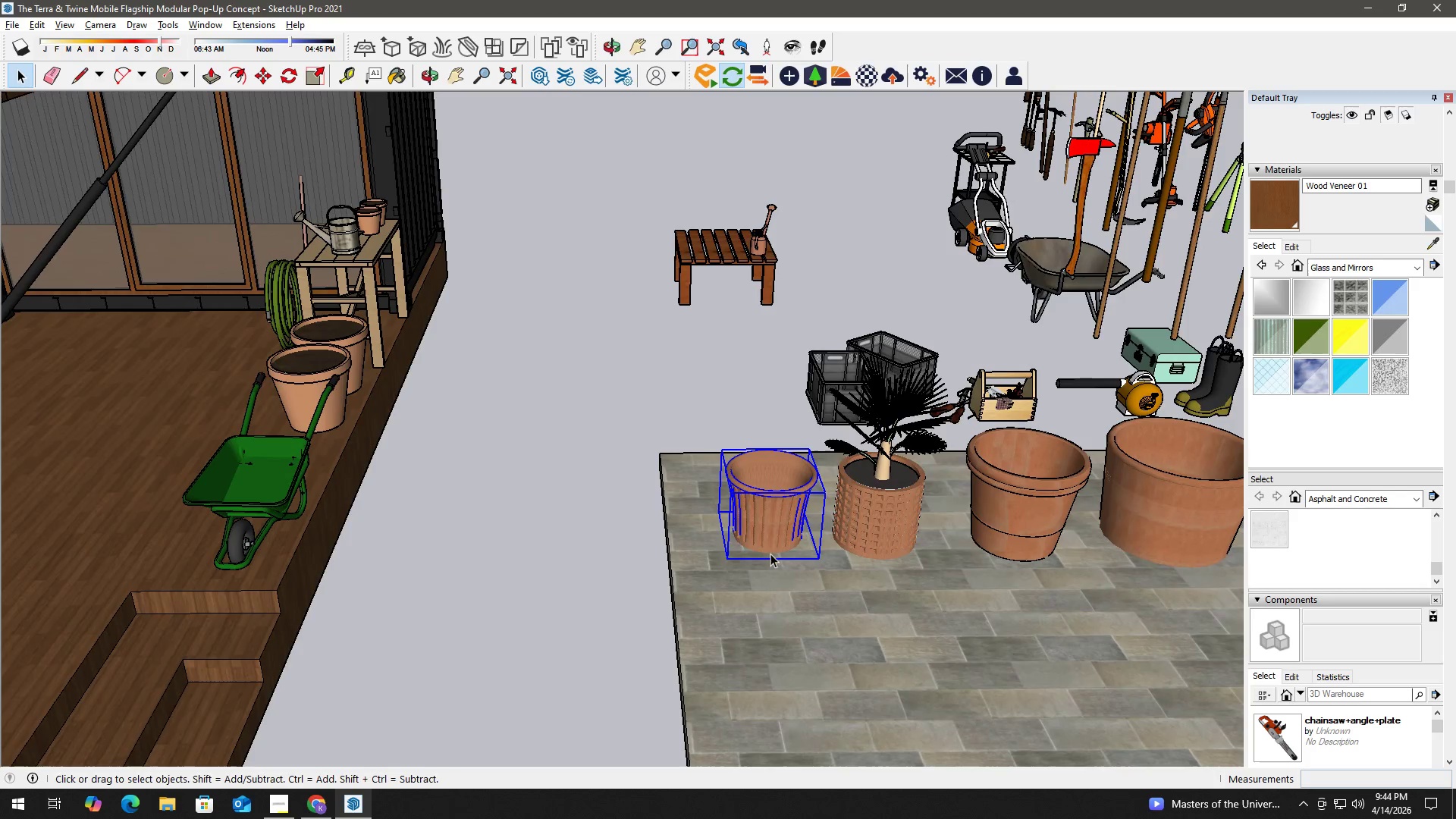 
key(M)
 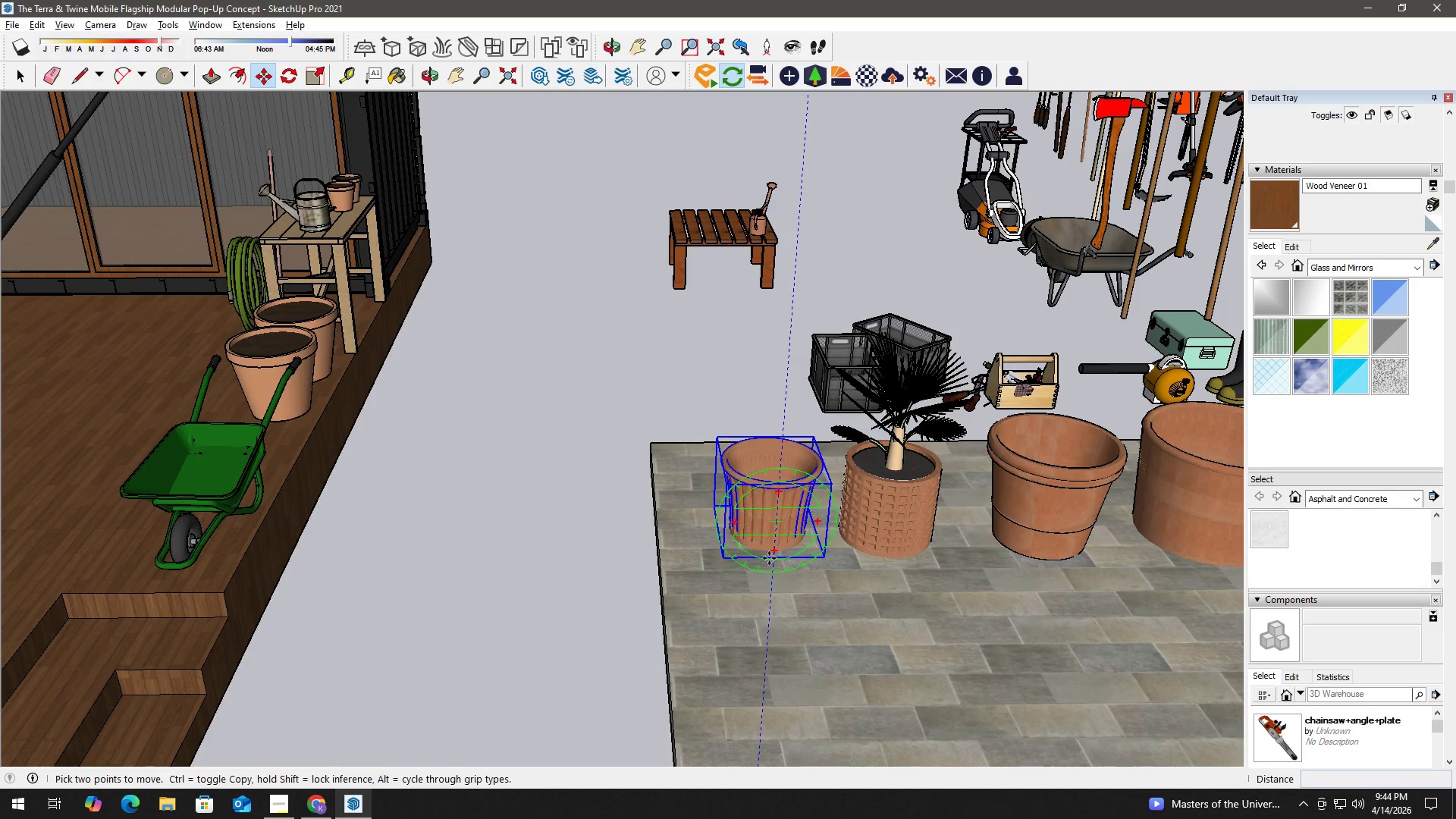 
scroll: coordinate [767, 554], scroll_direction: up, amount: 11.0
 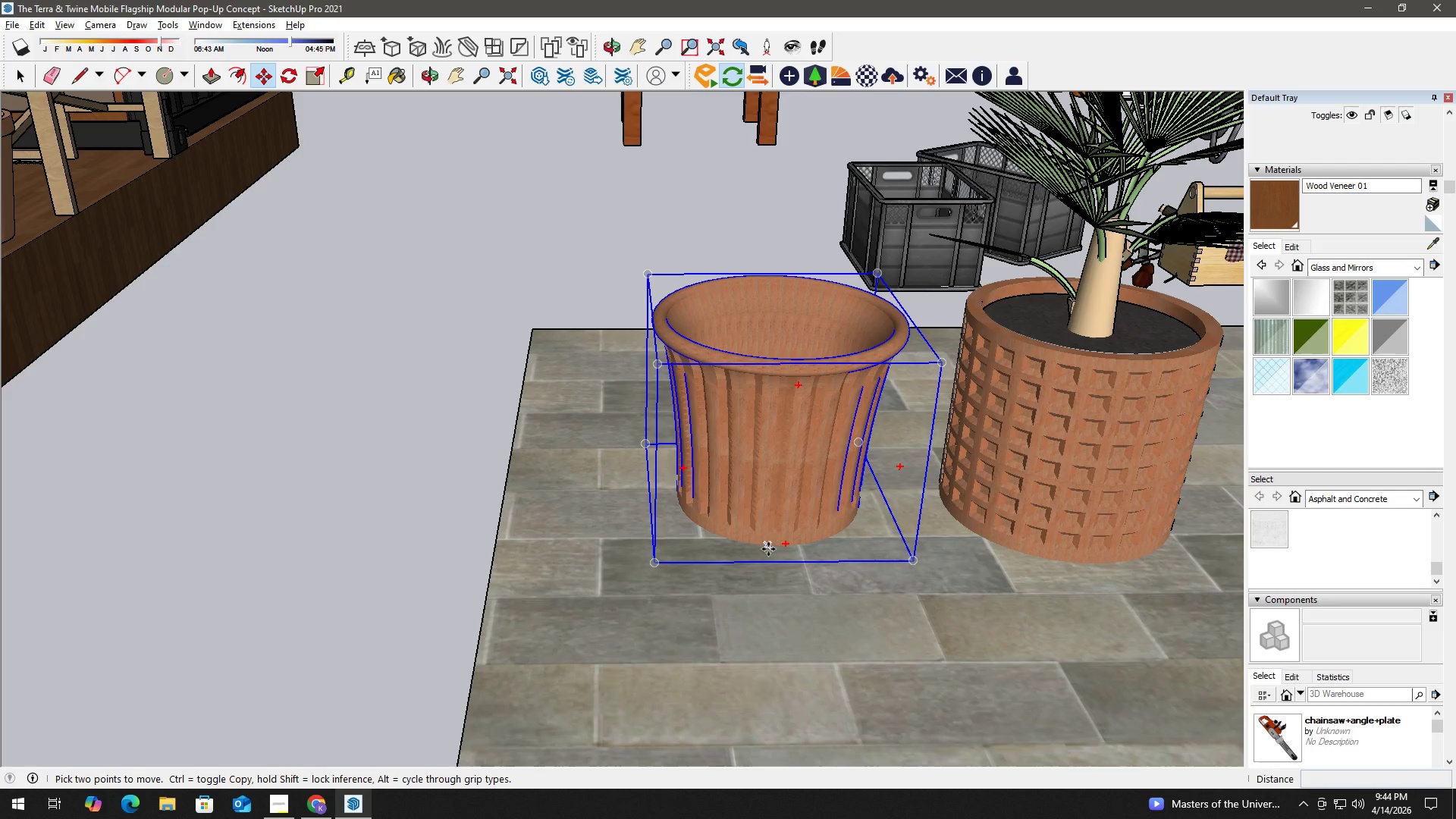 
left_click([770, 548])
 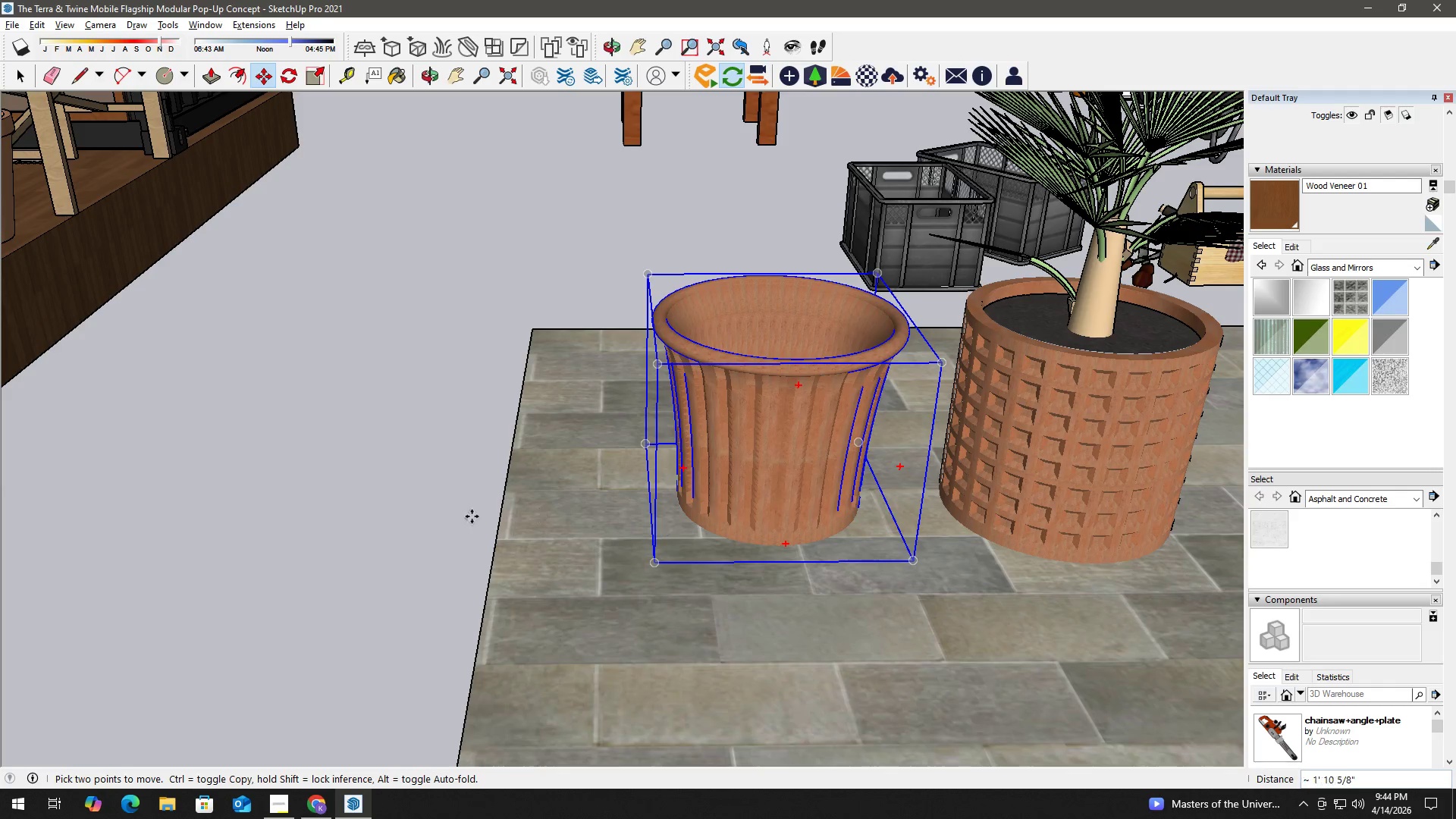 
hold_key(key=ShiftLeft, duration=0.58)
 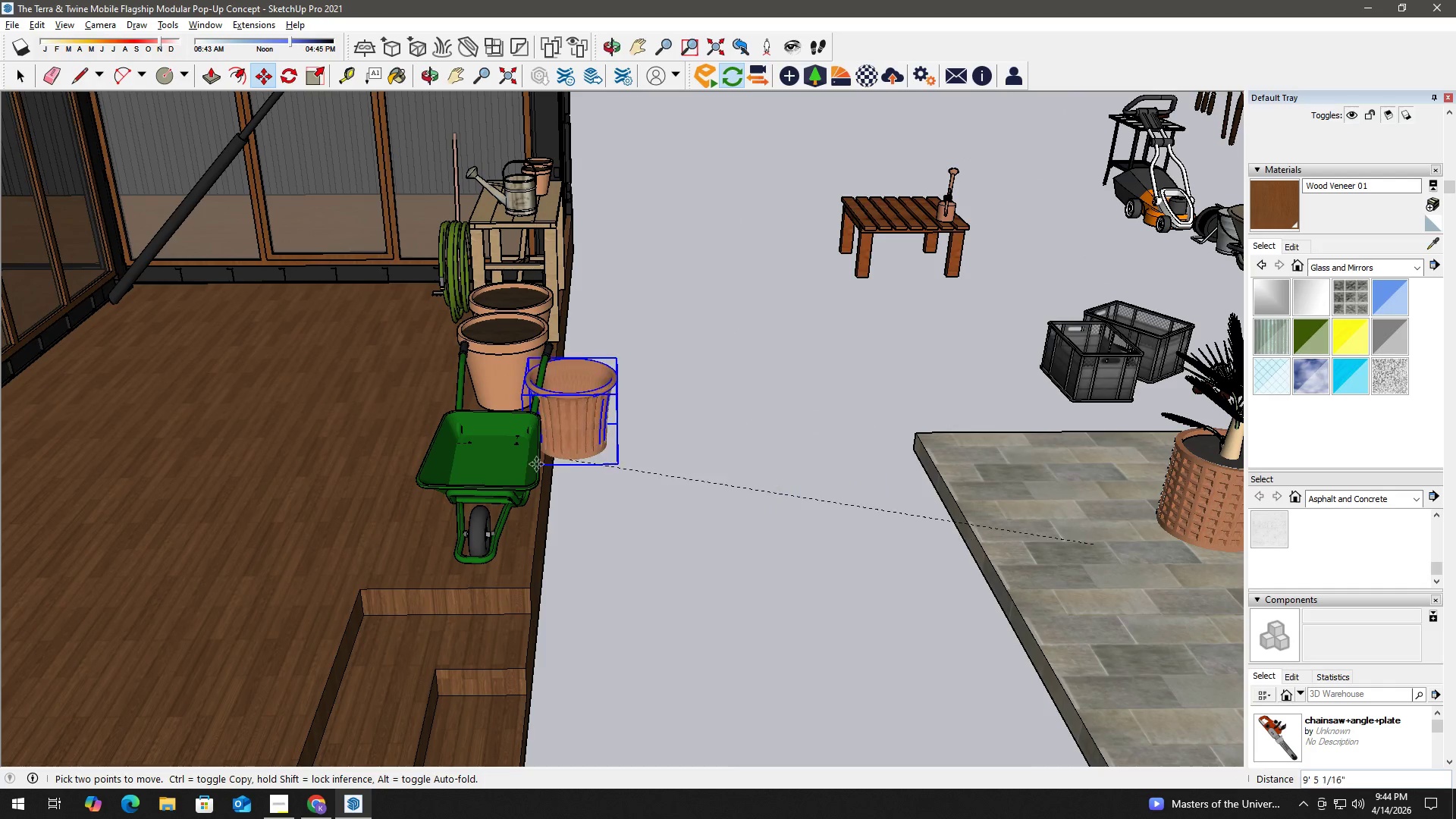 
scroll: coordinate [415, 515], scroll_direction: down, amount: 10.0
 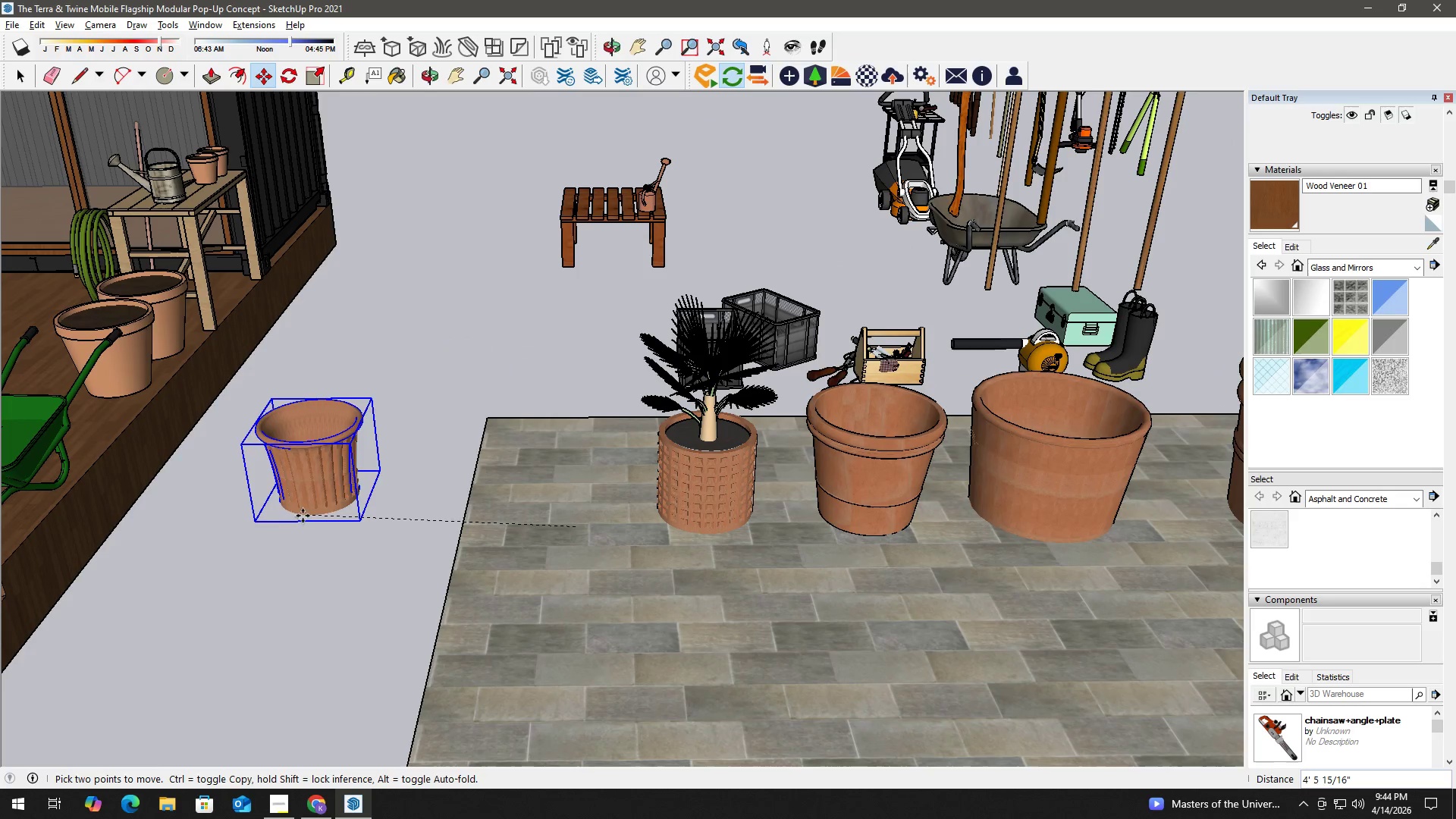 
scroll: coordinate [564, 431], scroll_direction: up, amount: 7.0
 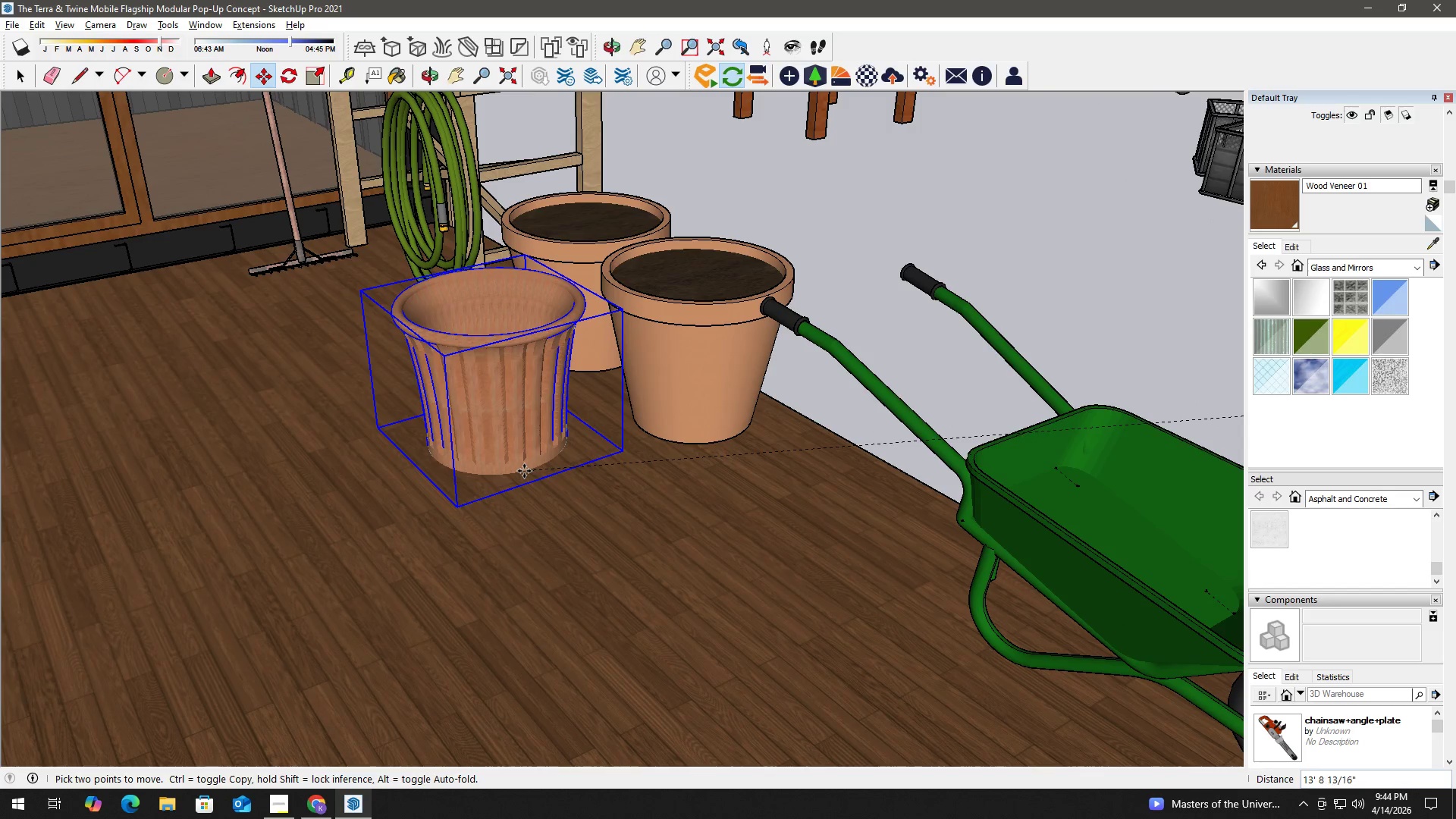 
left_click([518, 466])
 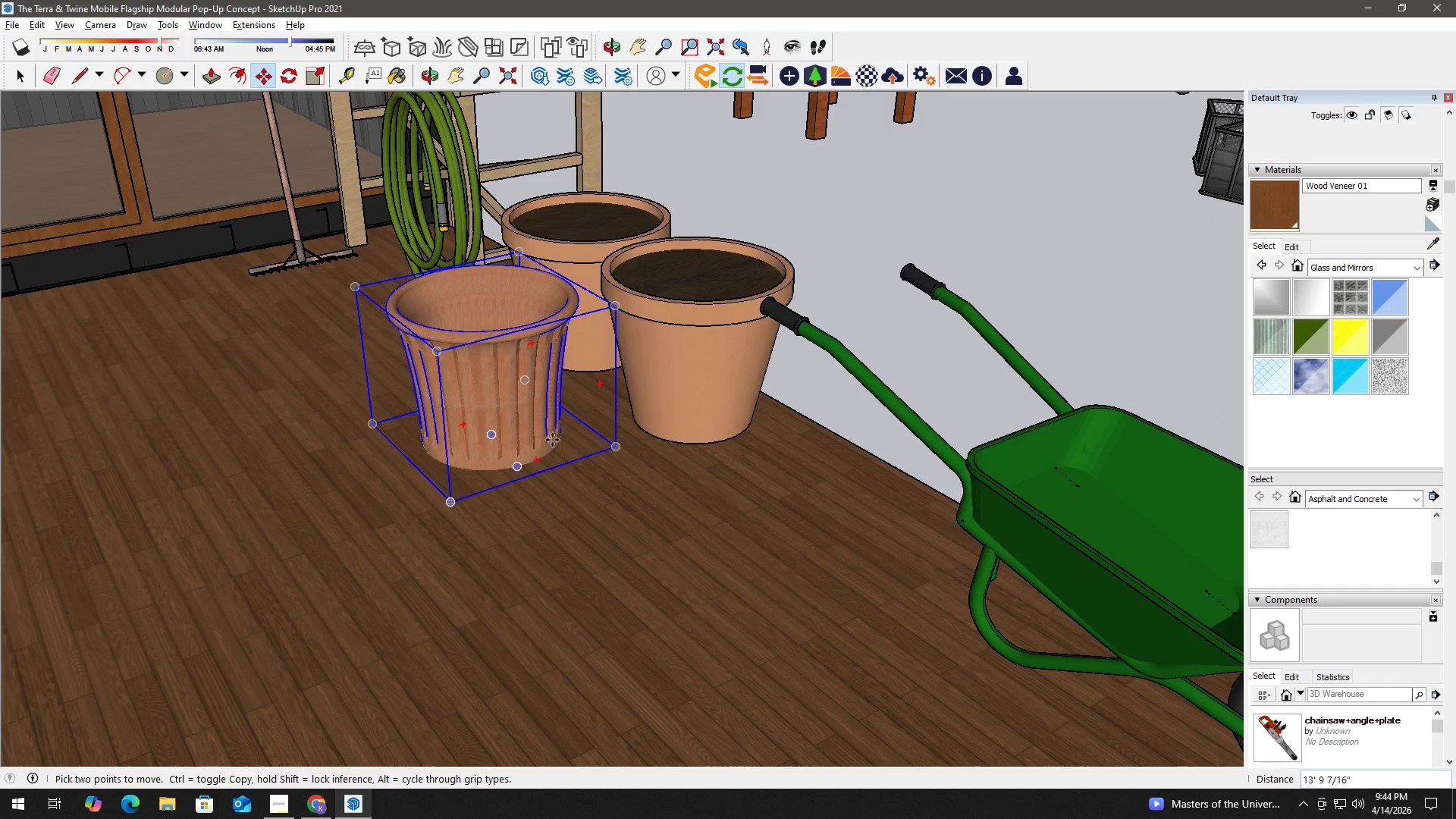 
key(Space)
 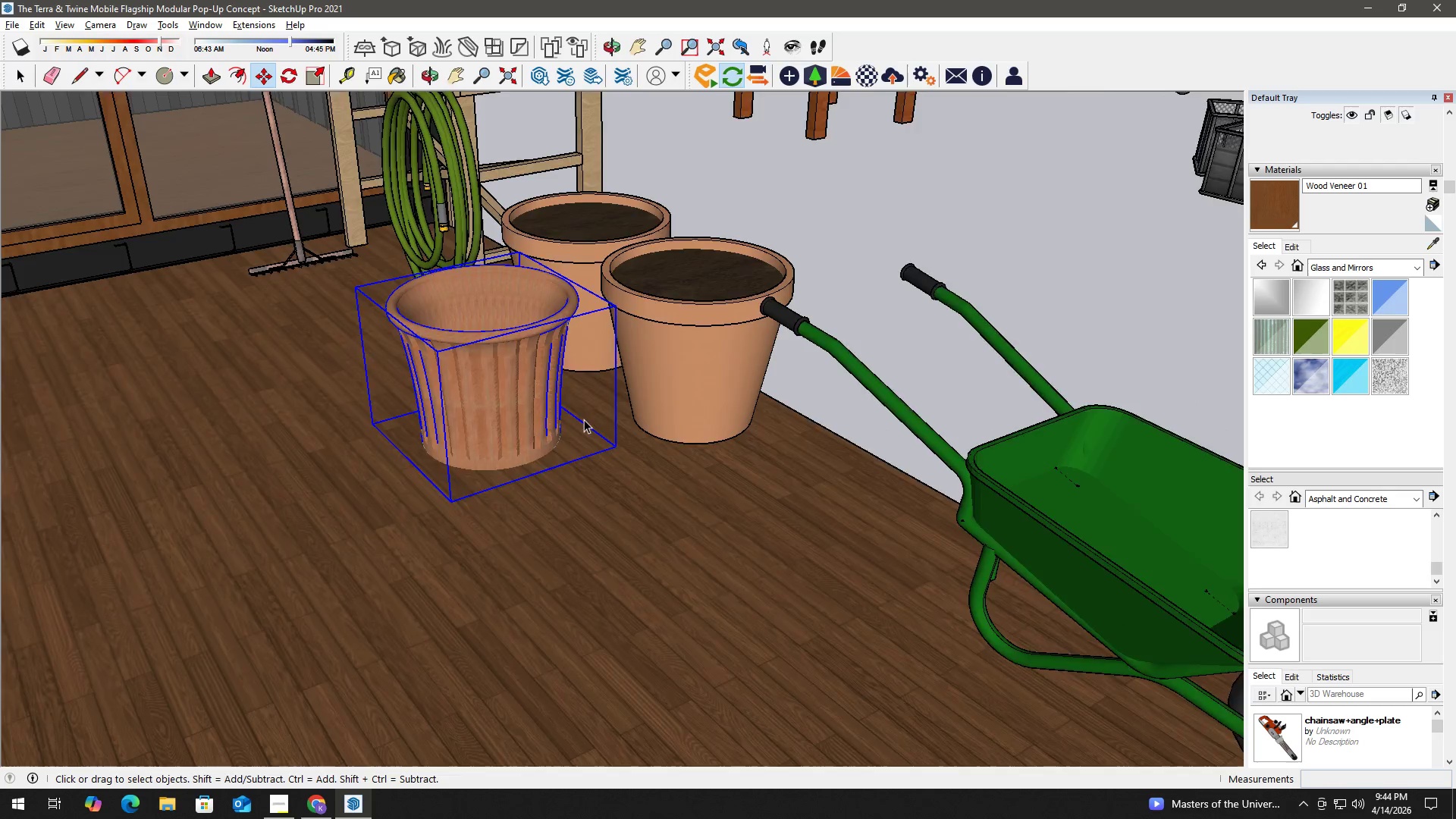 
scroll: coordinate [585, 419], scroll_direction: down, amount: 2.0
 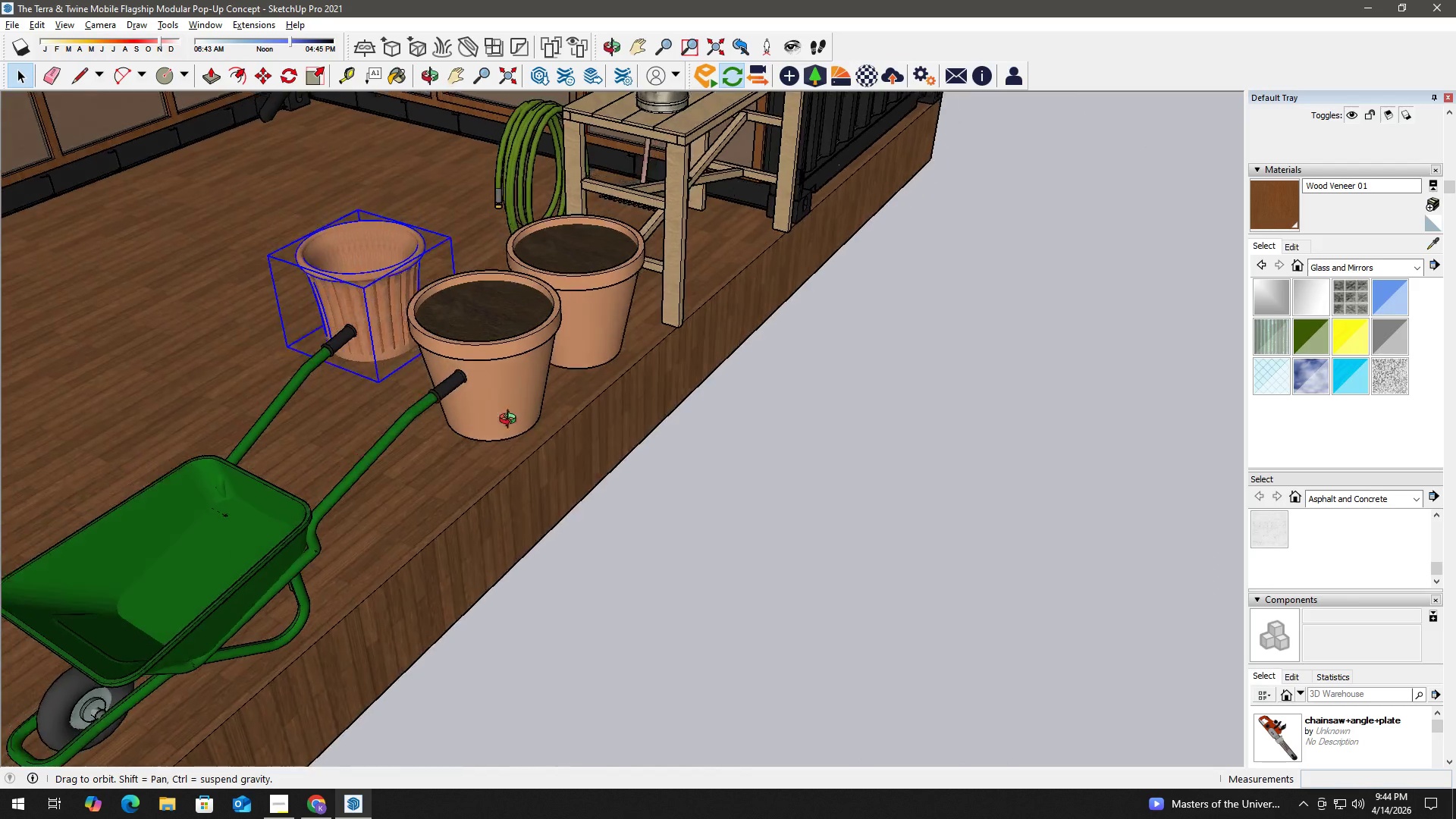 
scroll: coordinate [523, 440], scroll_direction: up, amount: 3.0
 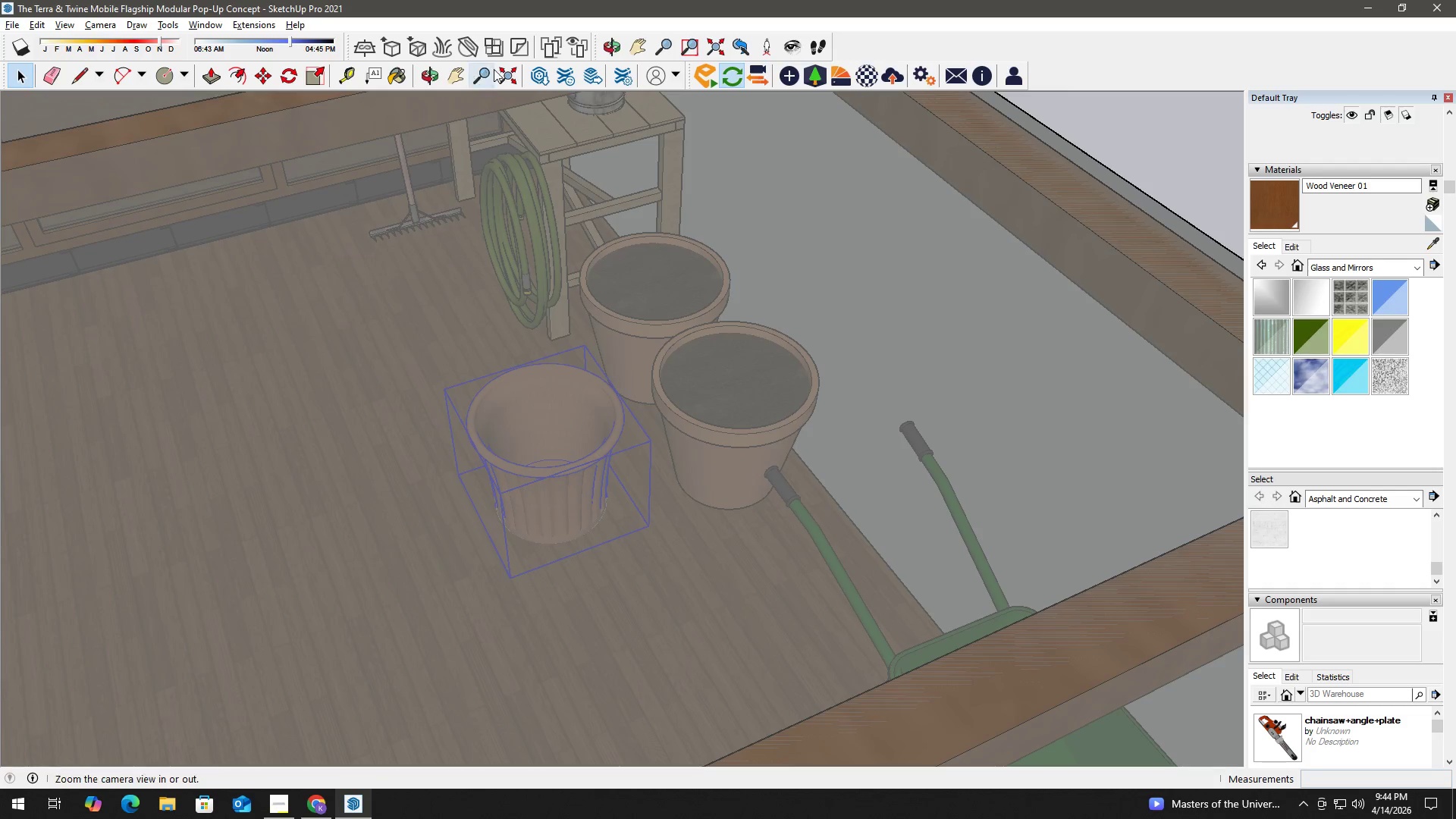 
left_click([506, 72])
 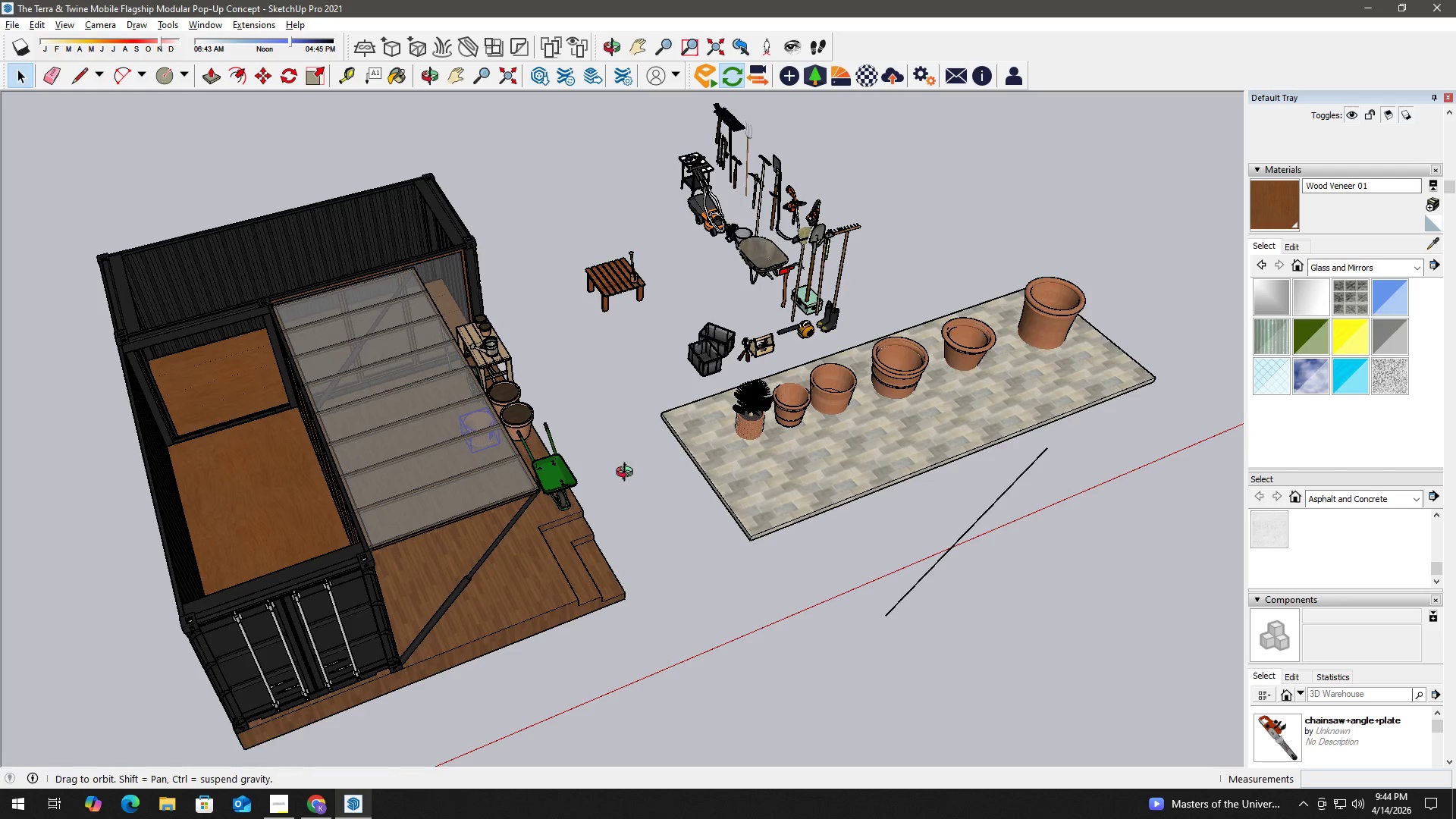 
scroll: coordinate [444, 380], scroll_direction: up, amount: 29.0
 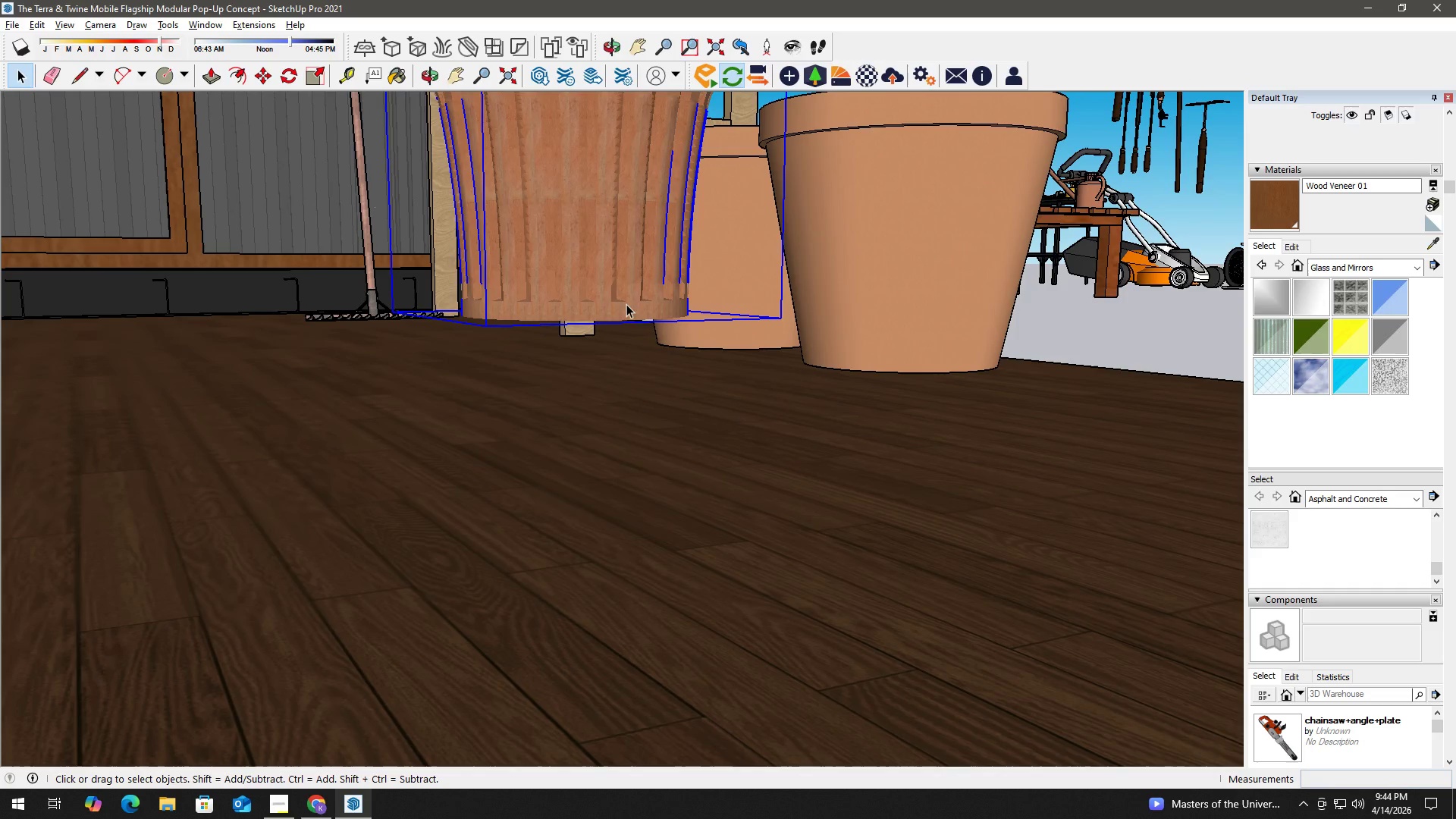 
key(M)
 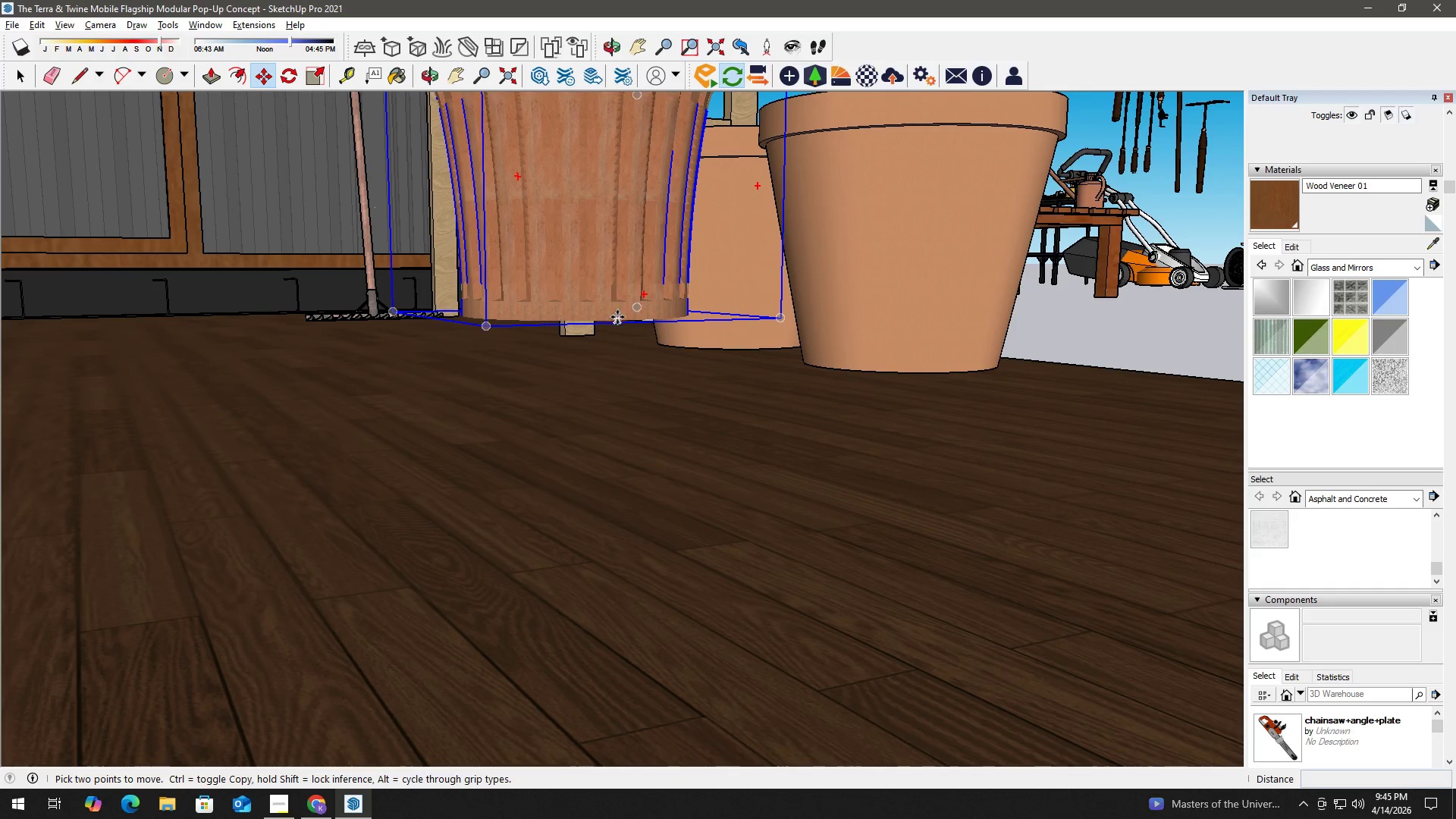 
left_click([618, 318])
 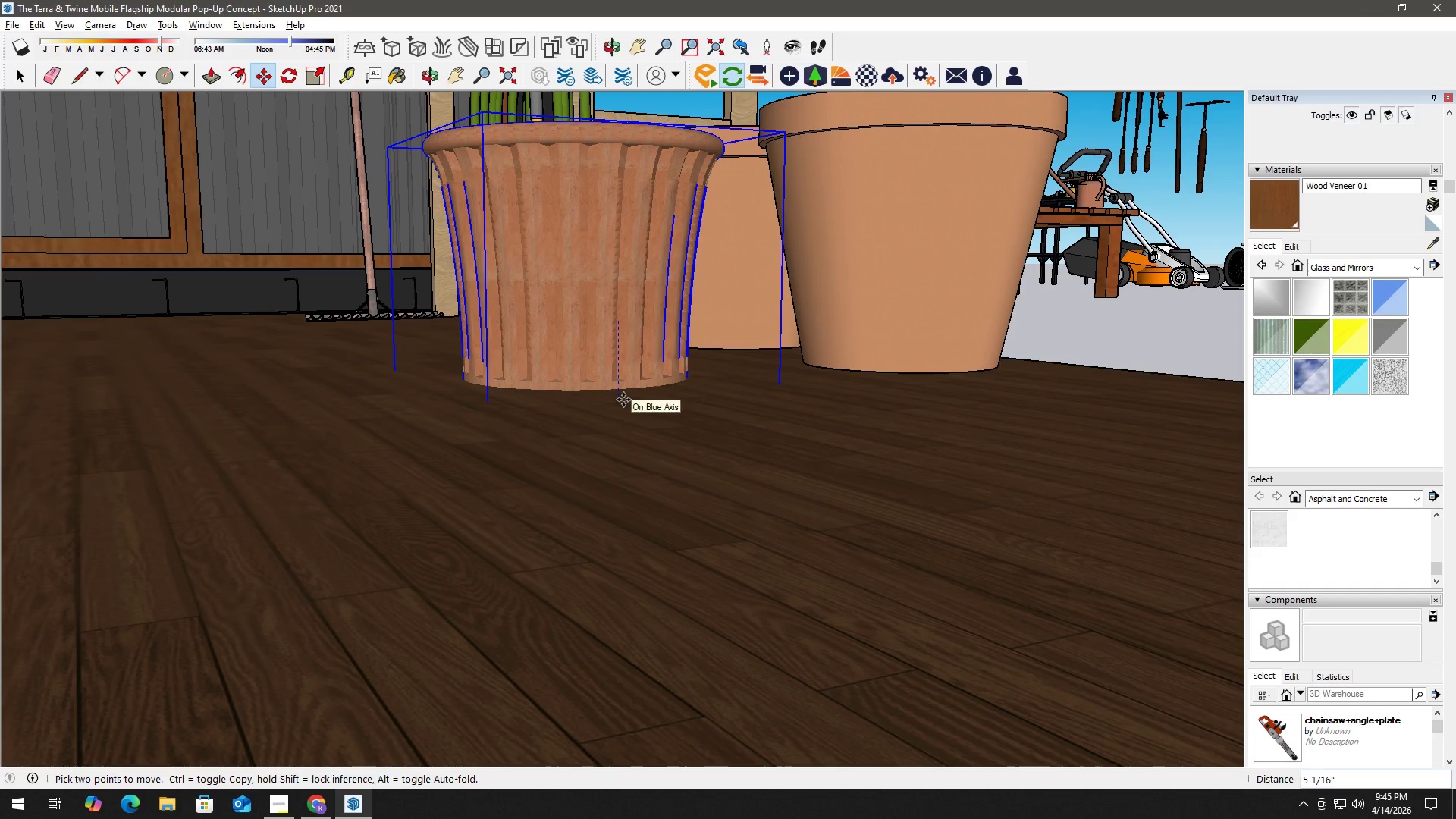 
left_click([624, 395])
 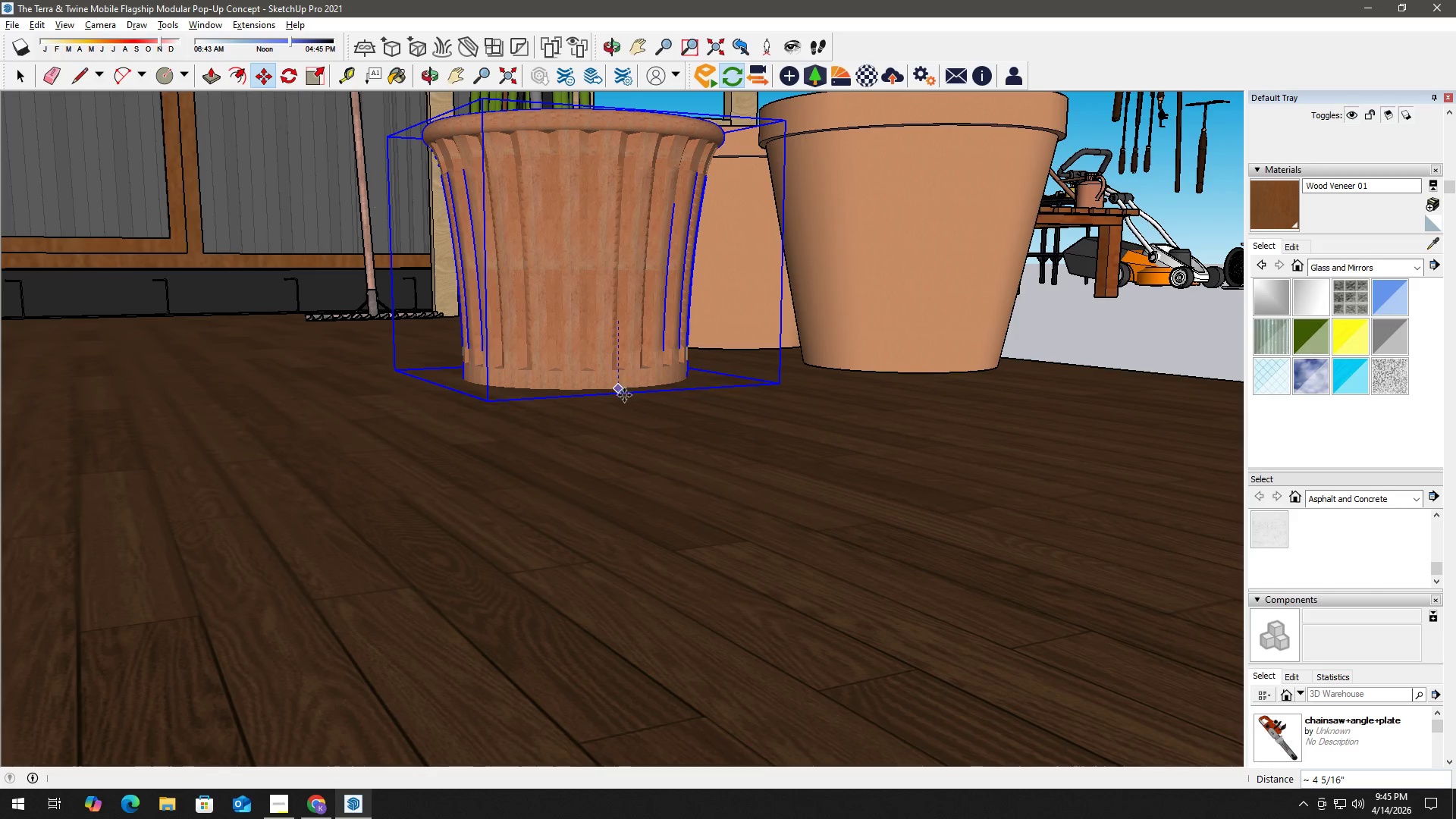 
key(Space)
 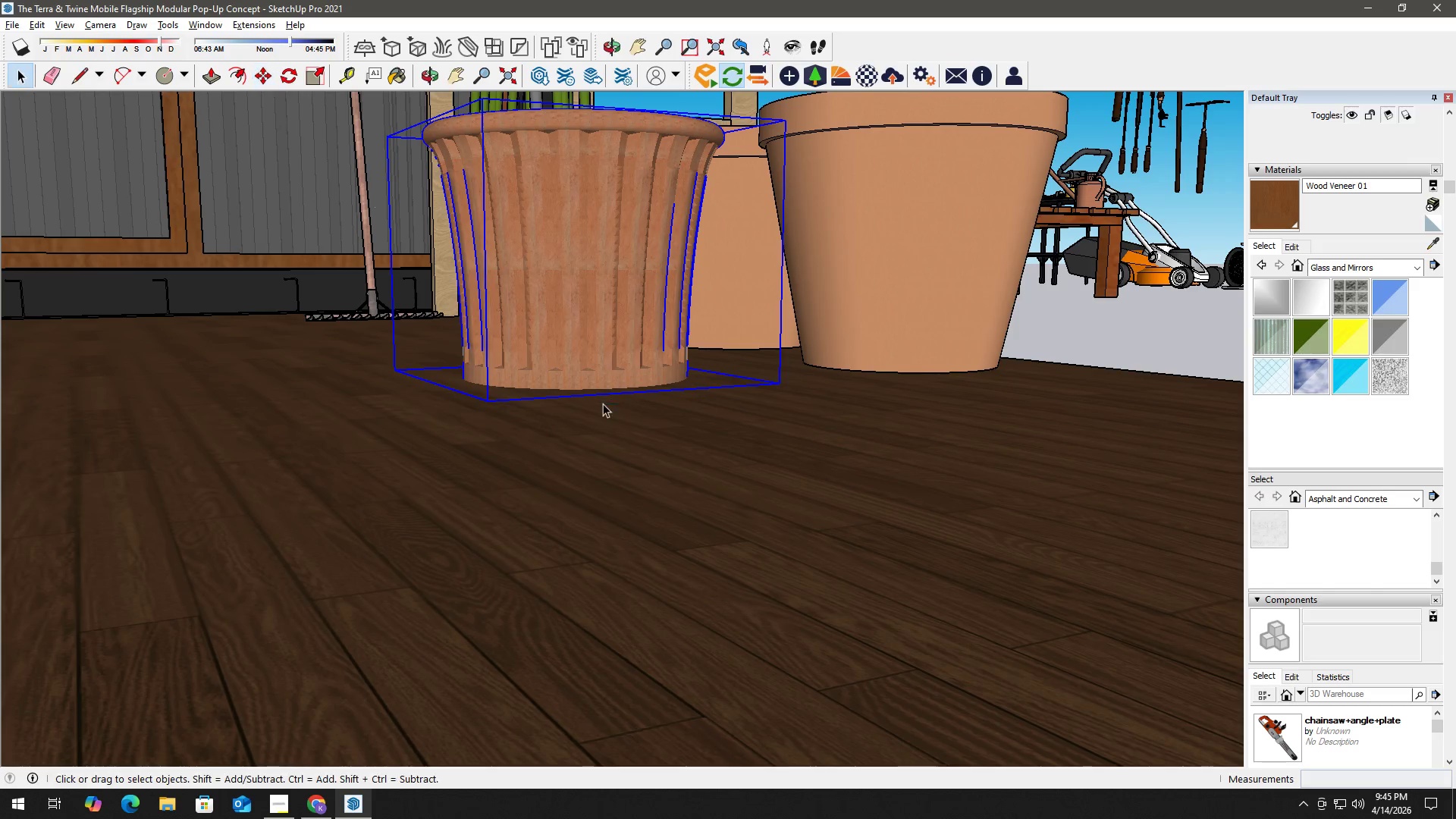 
scroll: coordinate [432, 468], scroll_direction: down, amount: 6.0
 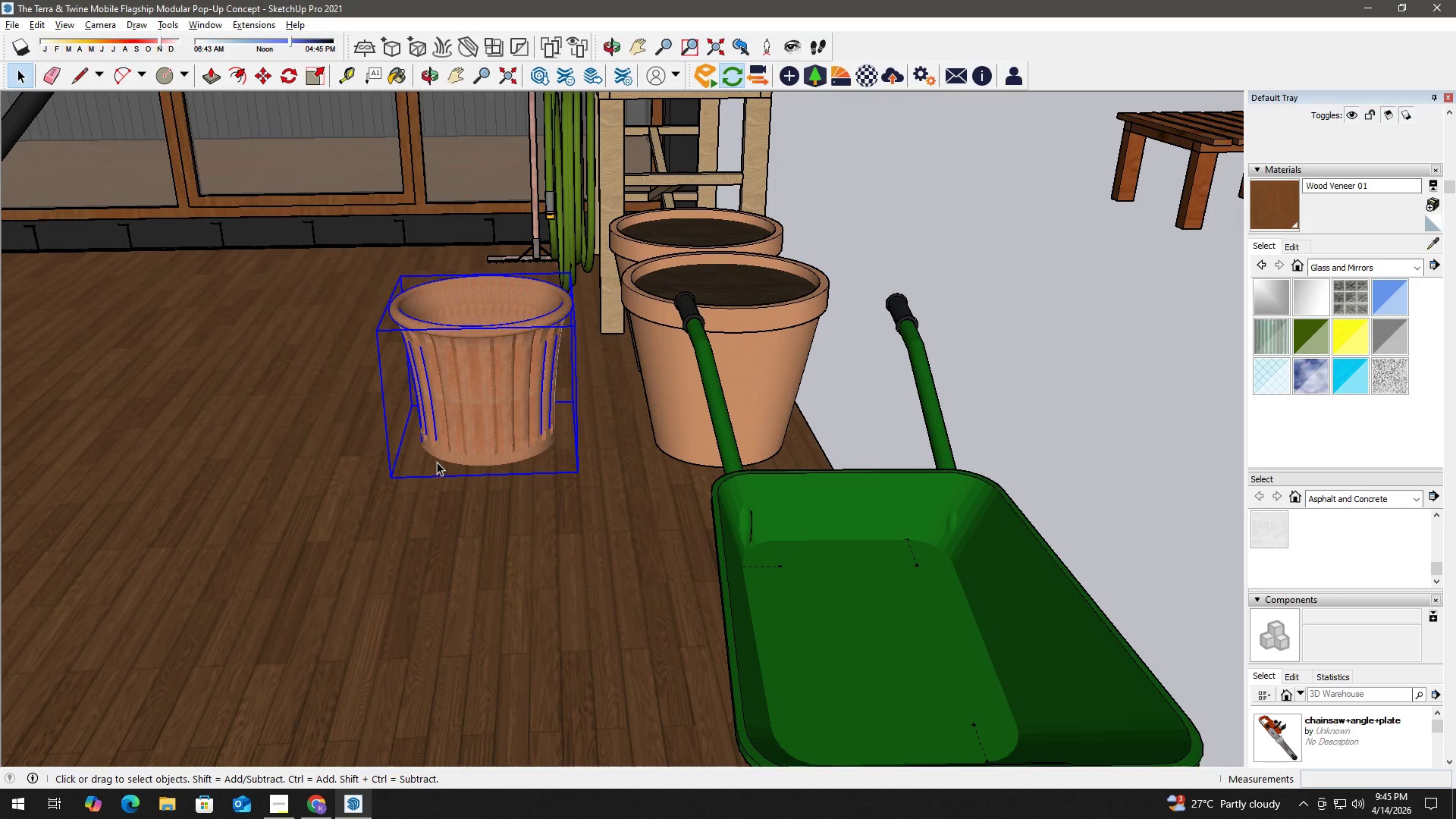 
key(Control+S)
 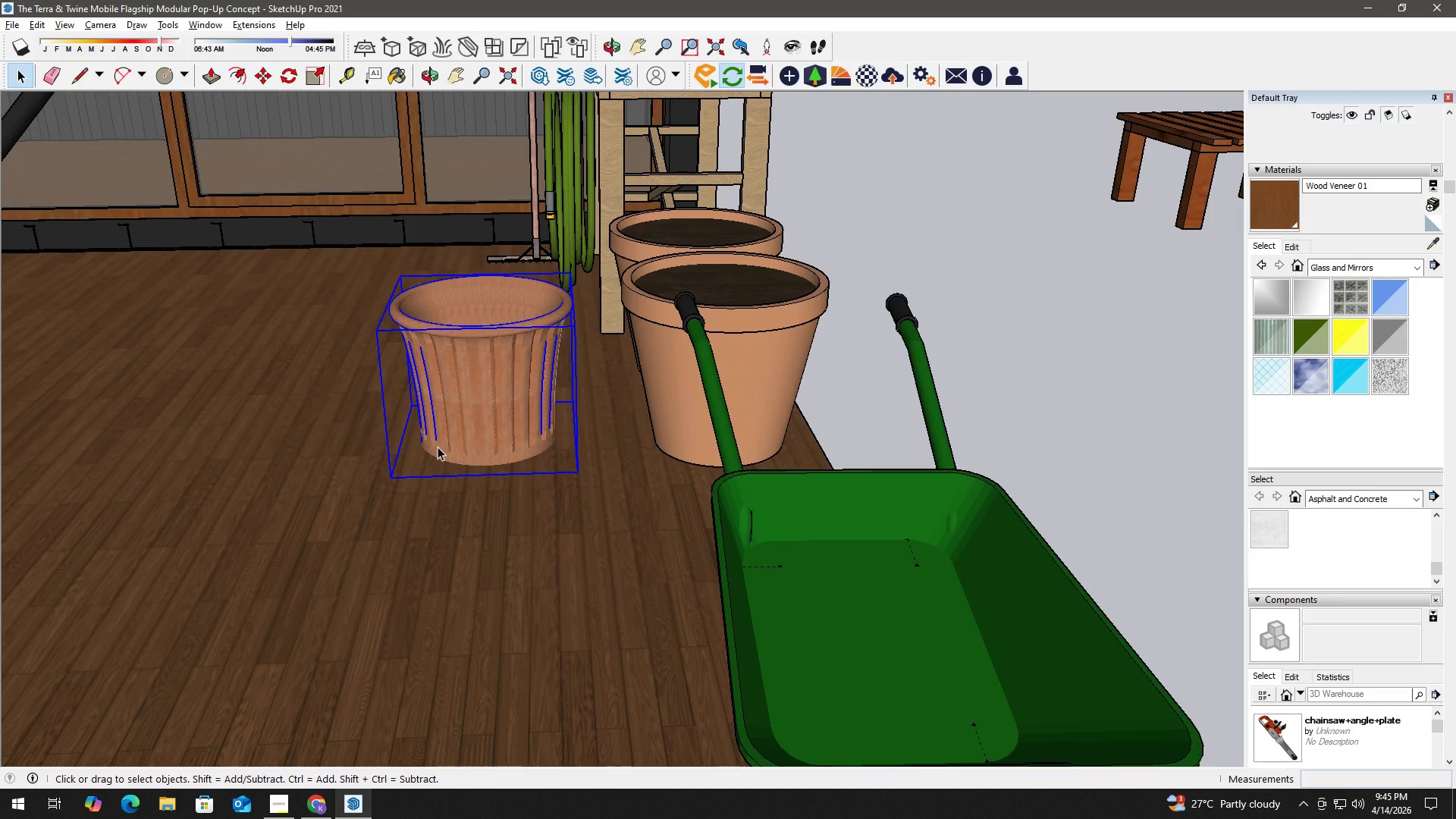 
wait(10.52)
 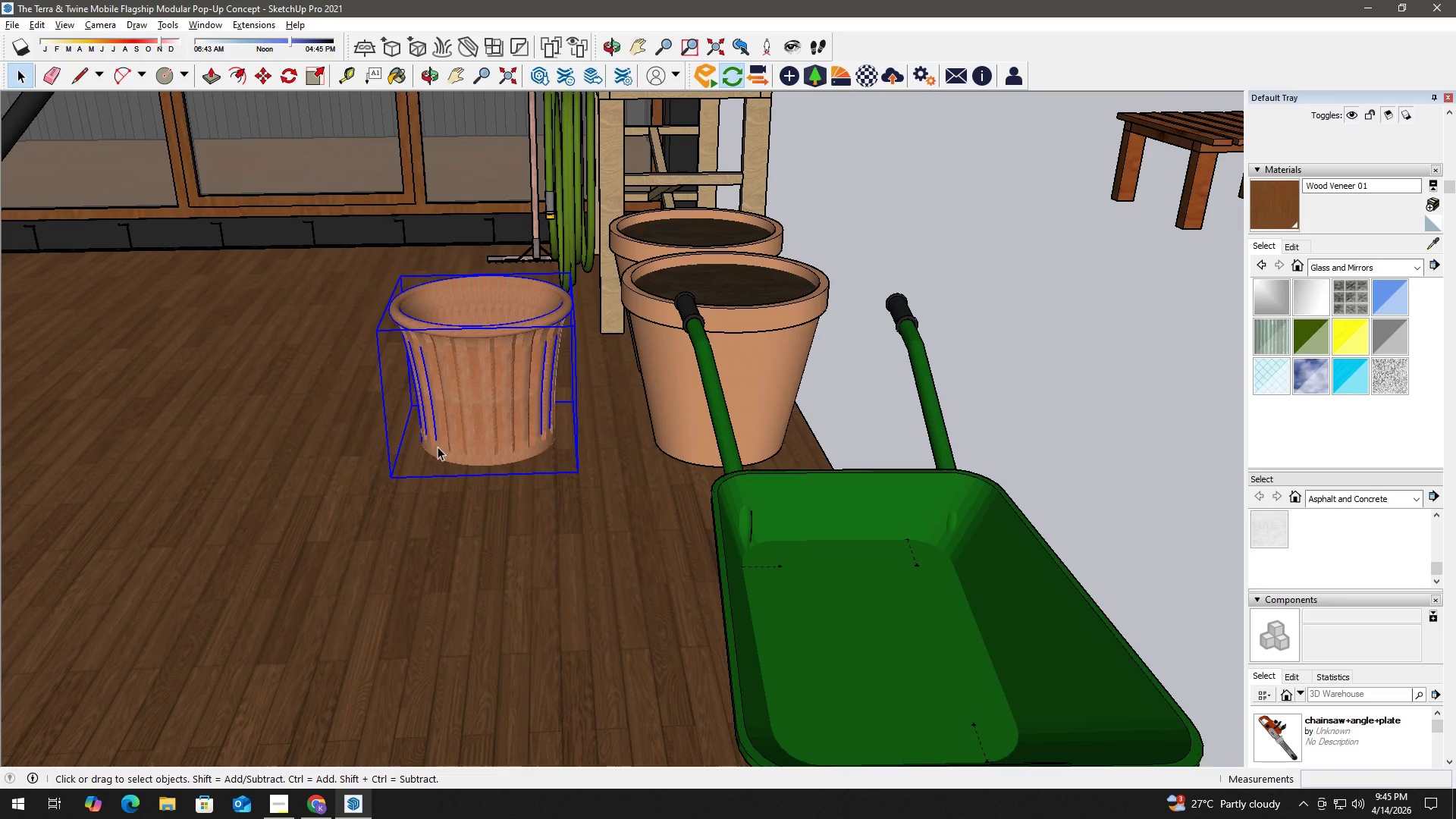 
key(Space)
 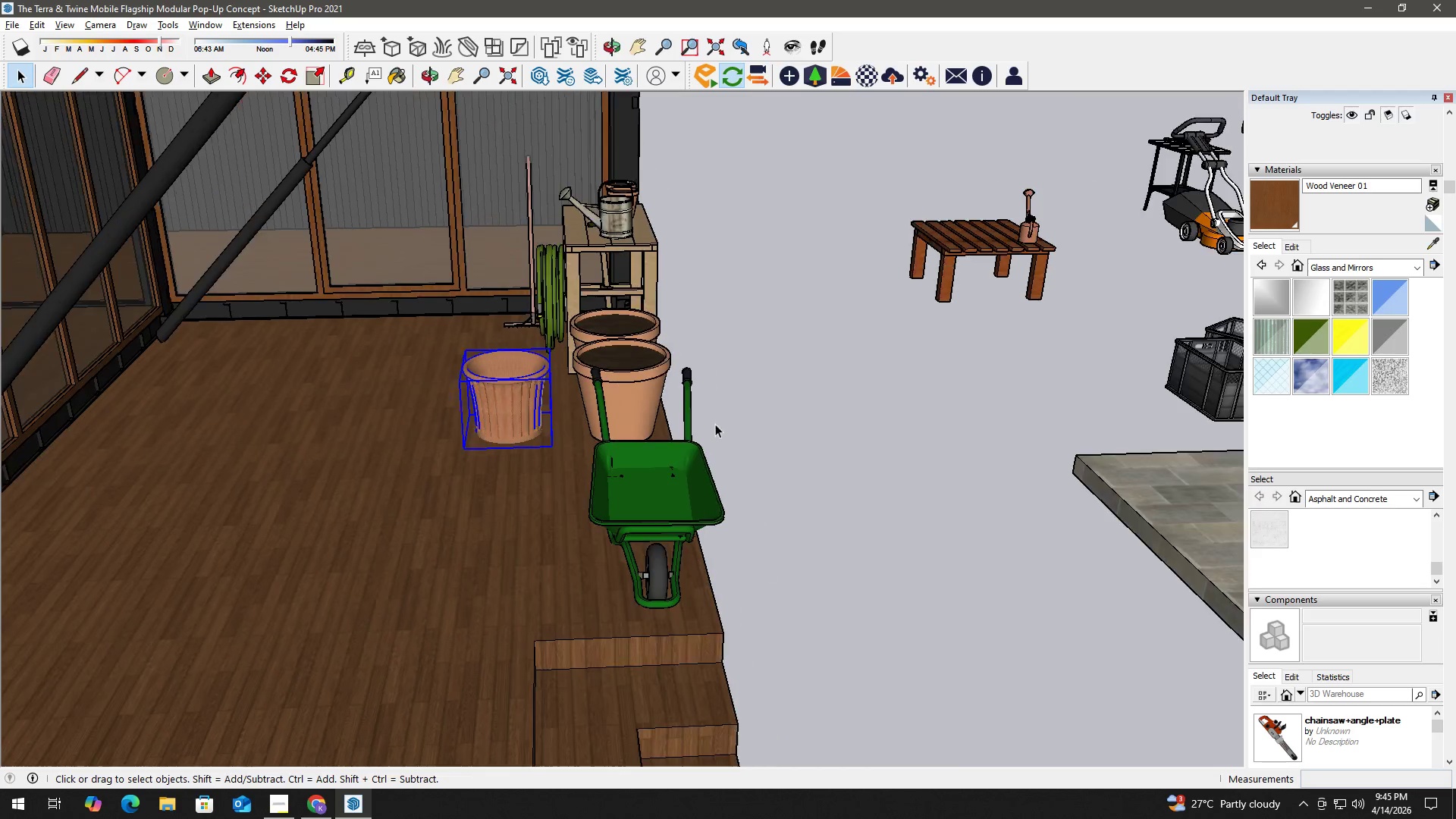 
left_click([726, 415])
 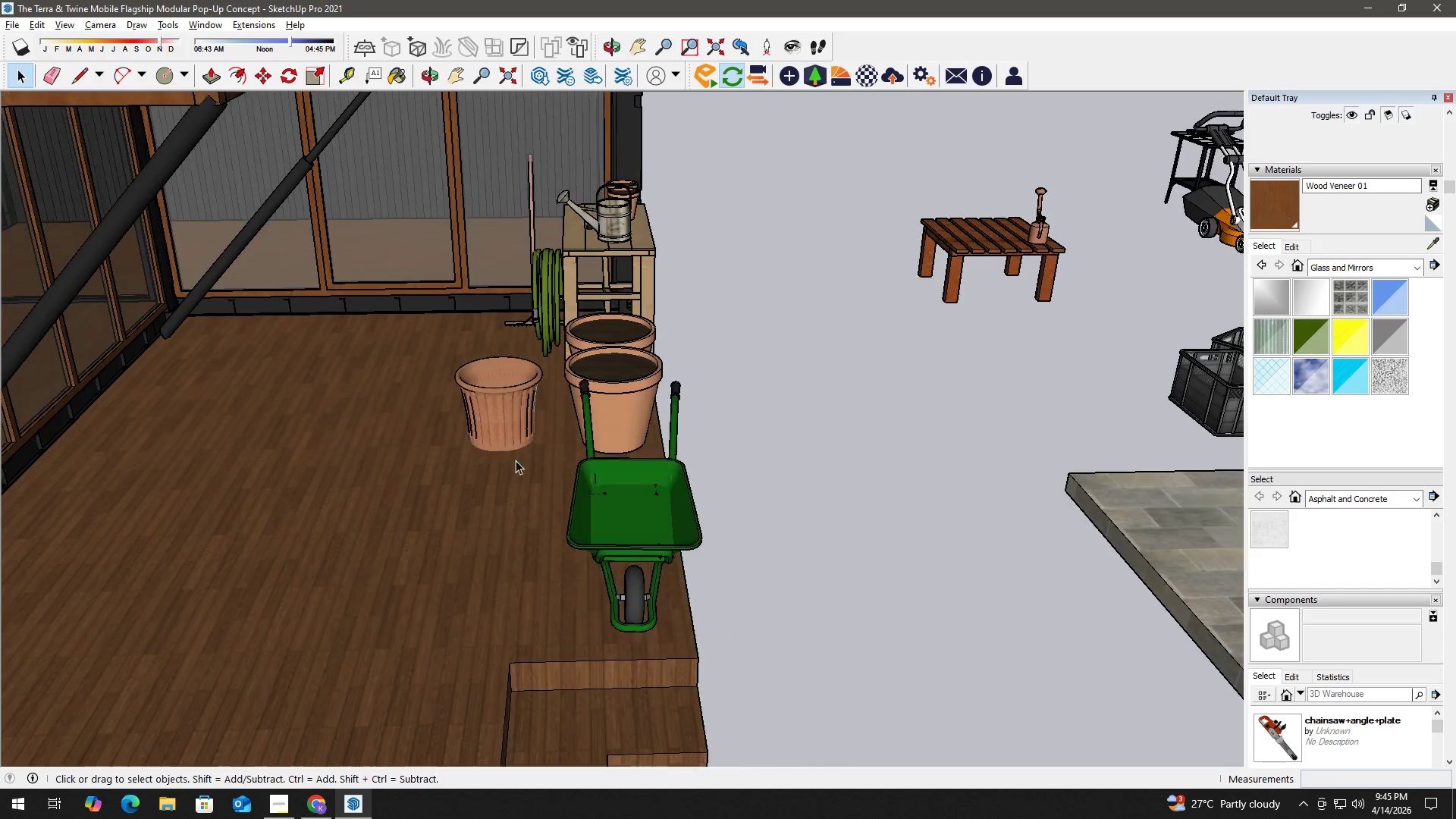 
scroll: coordinate [647, 419], scroll_direction: down, amount: 8.0
 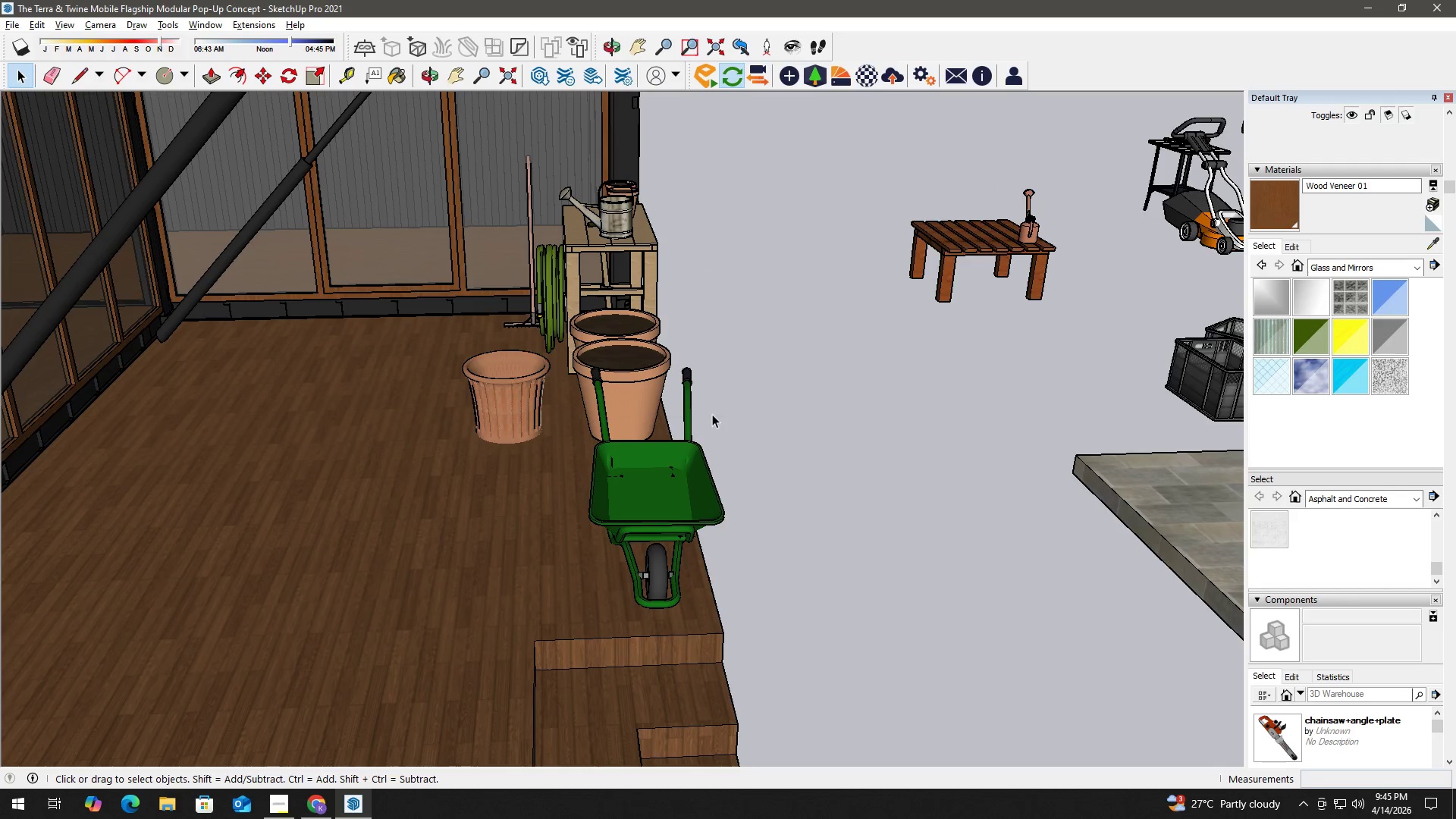 
key(H)
 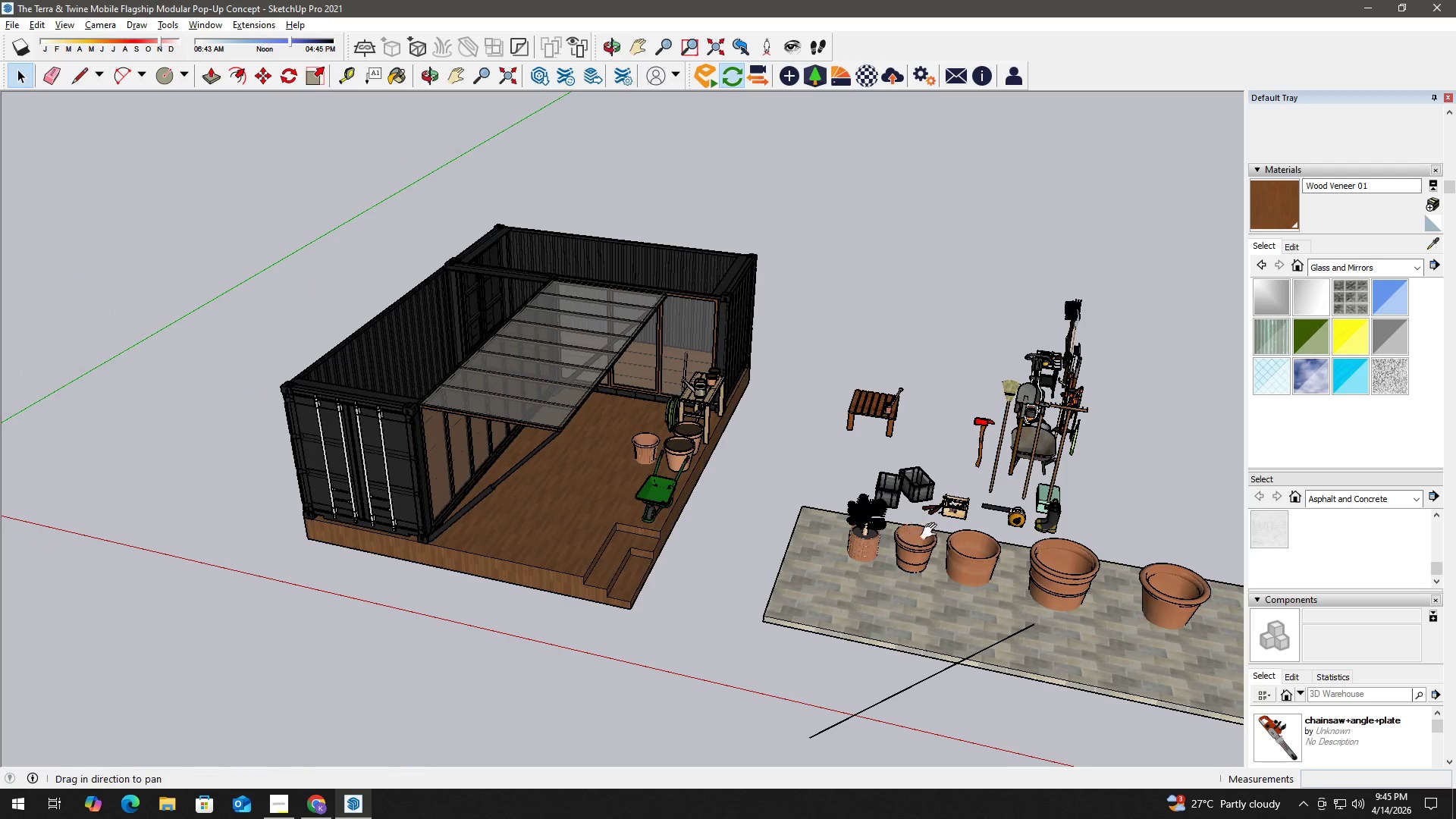 
left_click_drag(start_coordinate=[931, 526], to_coordinate=[500, 408])
 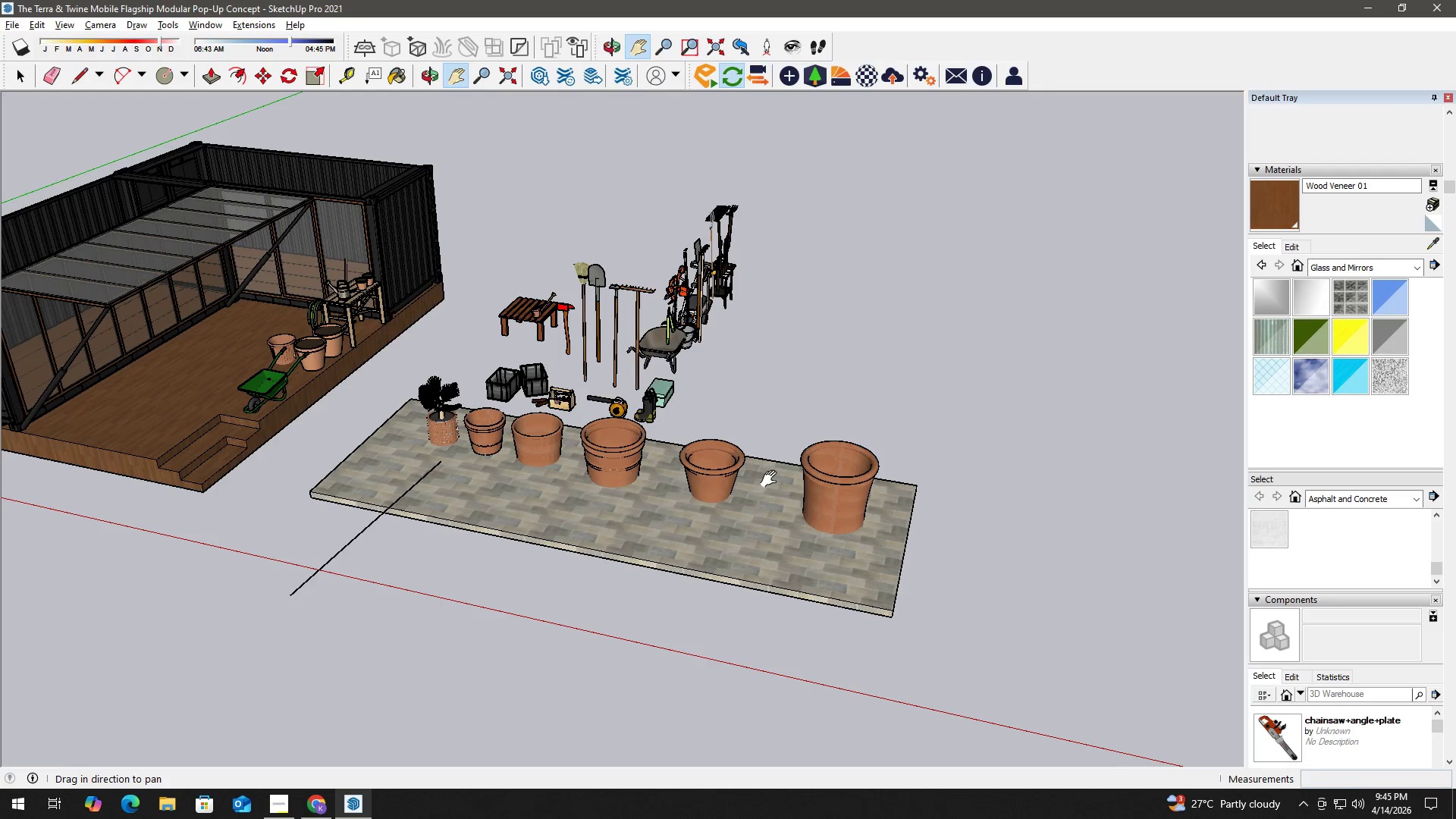 
scroll: coordinate [863, 494], scroll_direction: down, amount: 15.0
 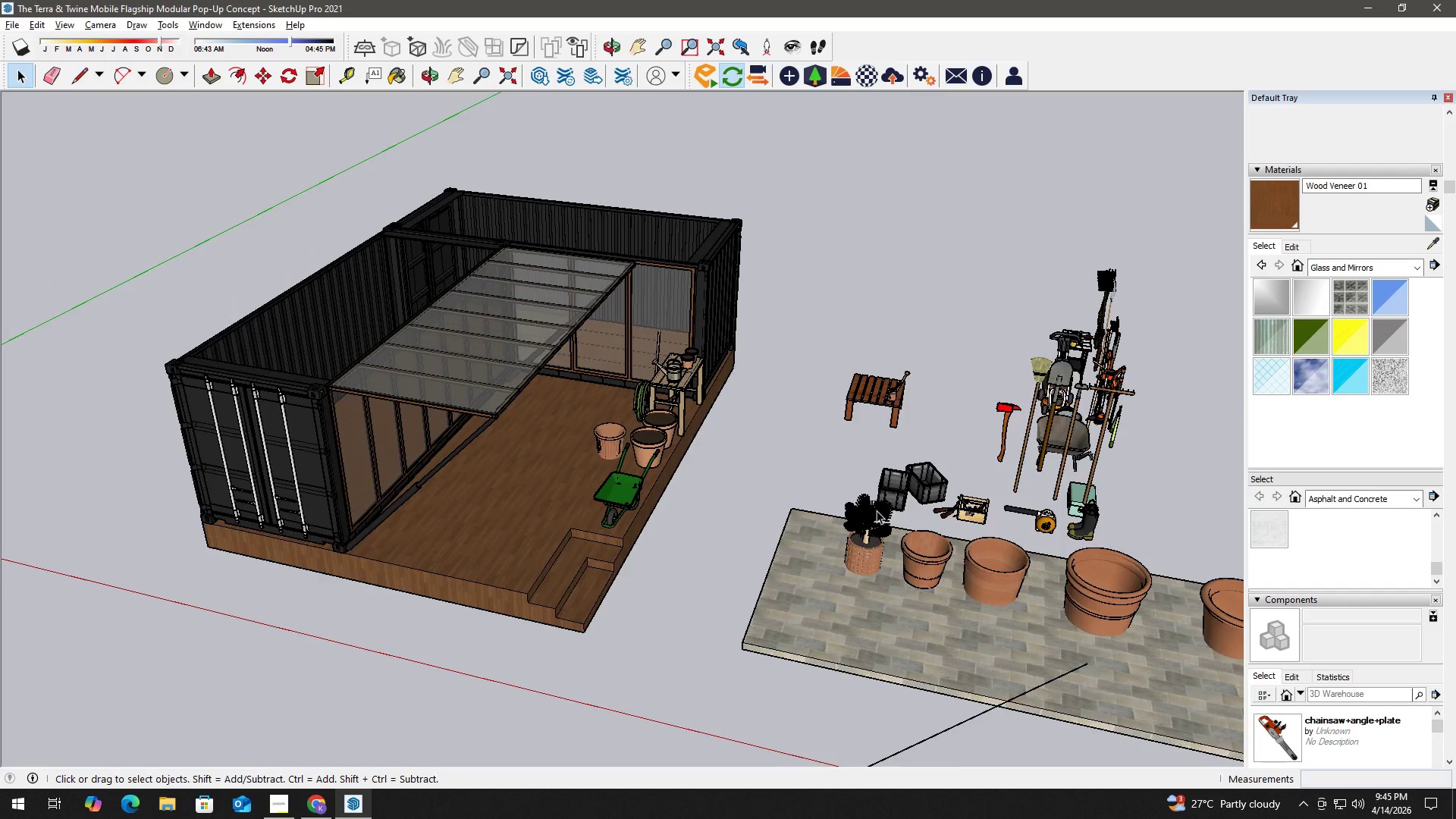 
key(Space)
 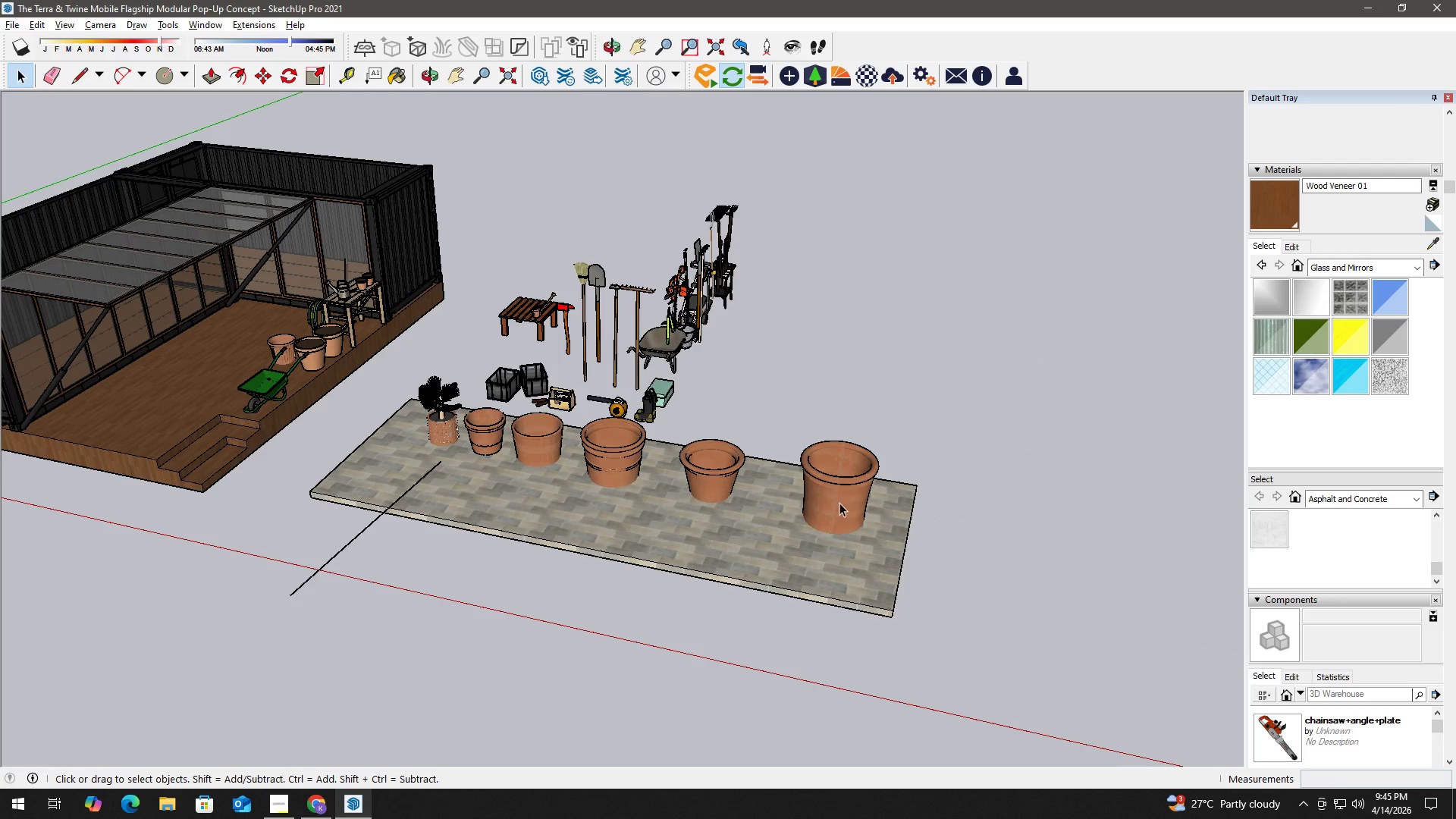 
left_click([839, 520])
 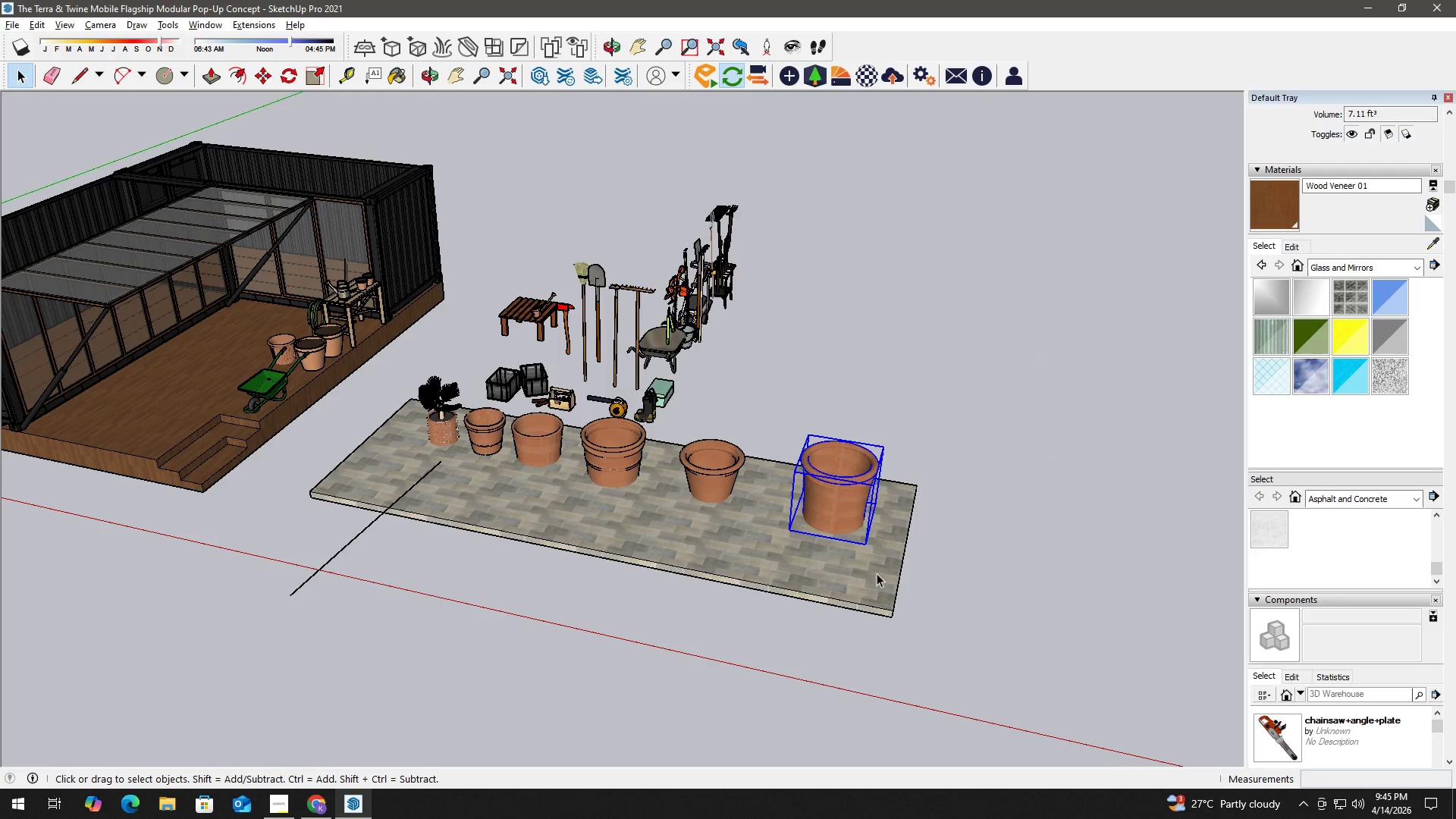 
left_click_drag(start_coordinate=[962, 597], to_coordinate=[424, 417])
 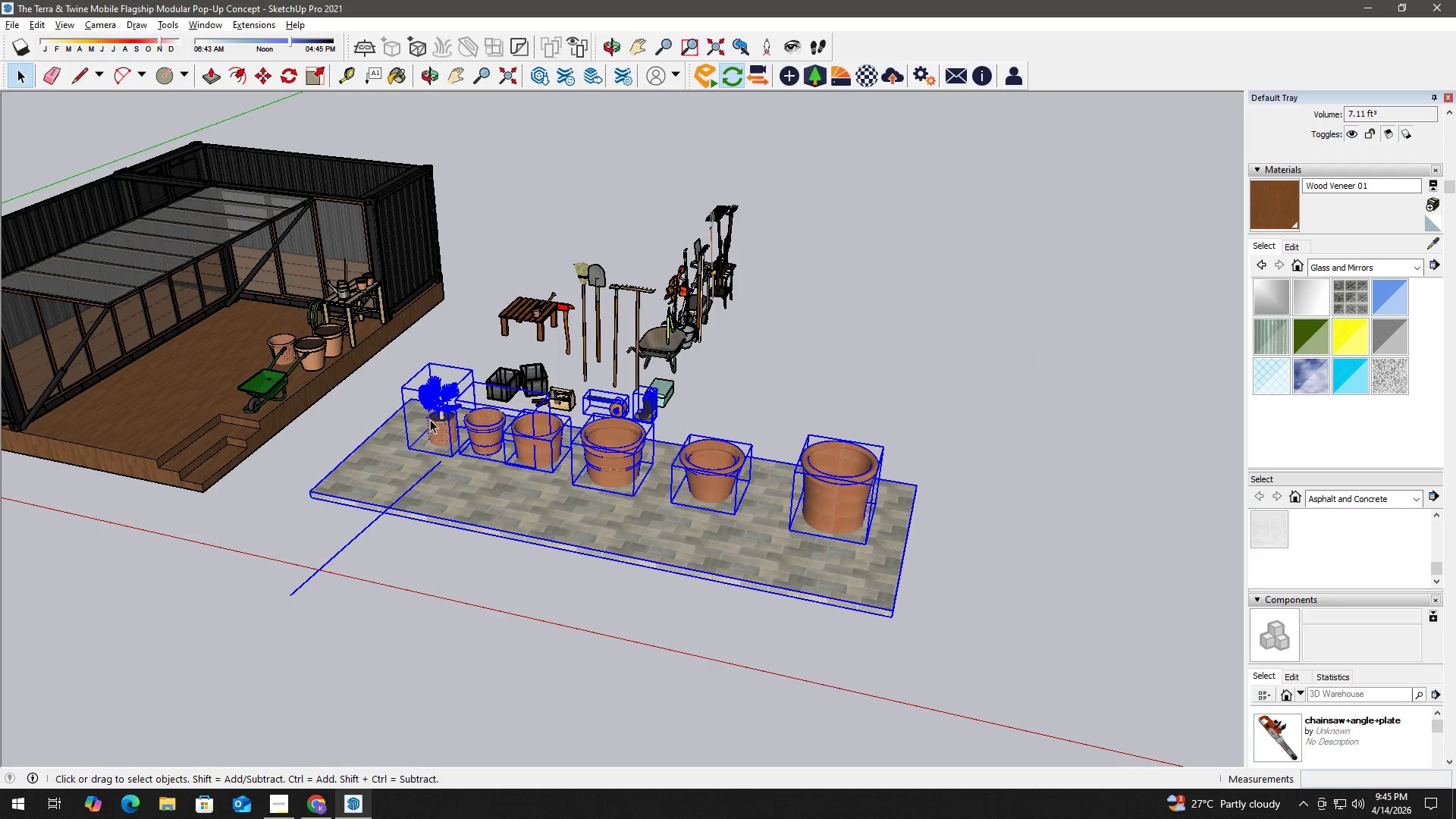 
key(Delete)
 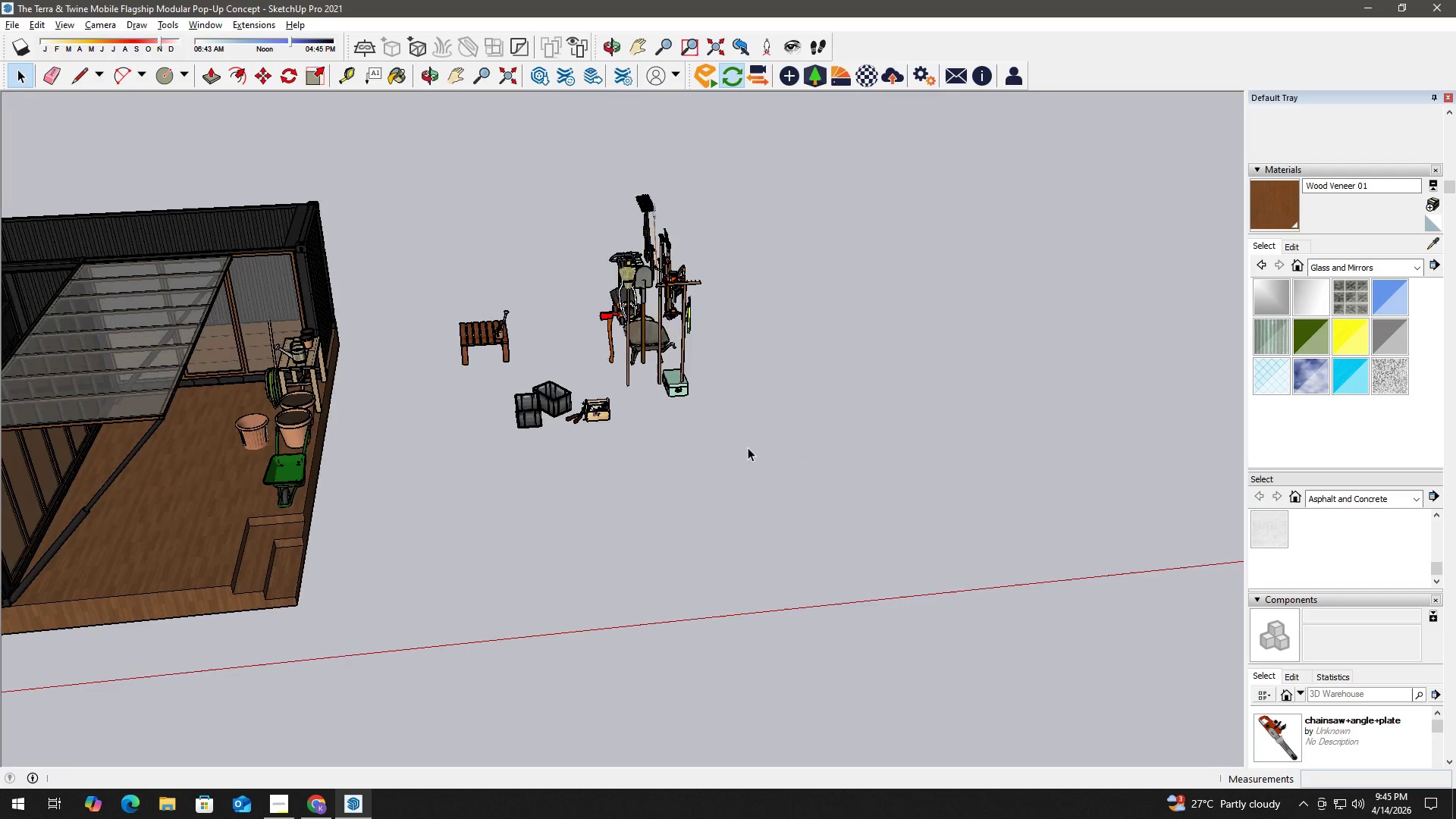 
left_click_drag(start_coordinate=[839, 497], to_coordinate=[460, 168])
 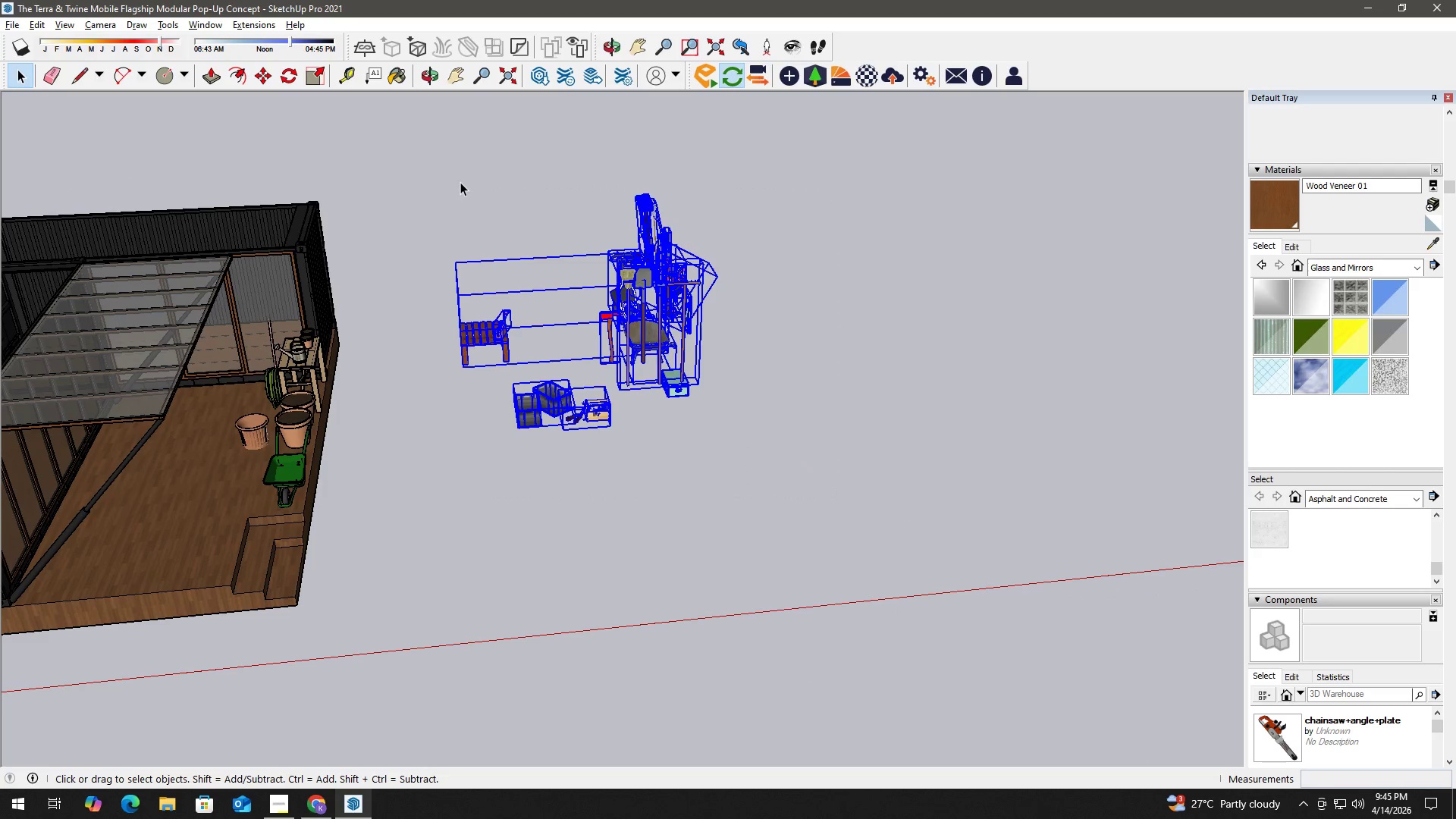 
key(Delete)
 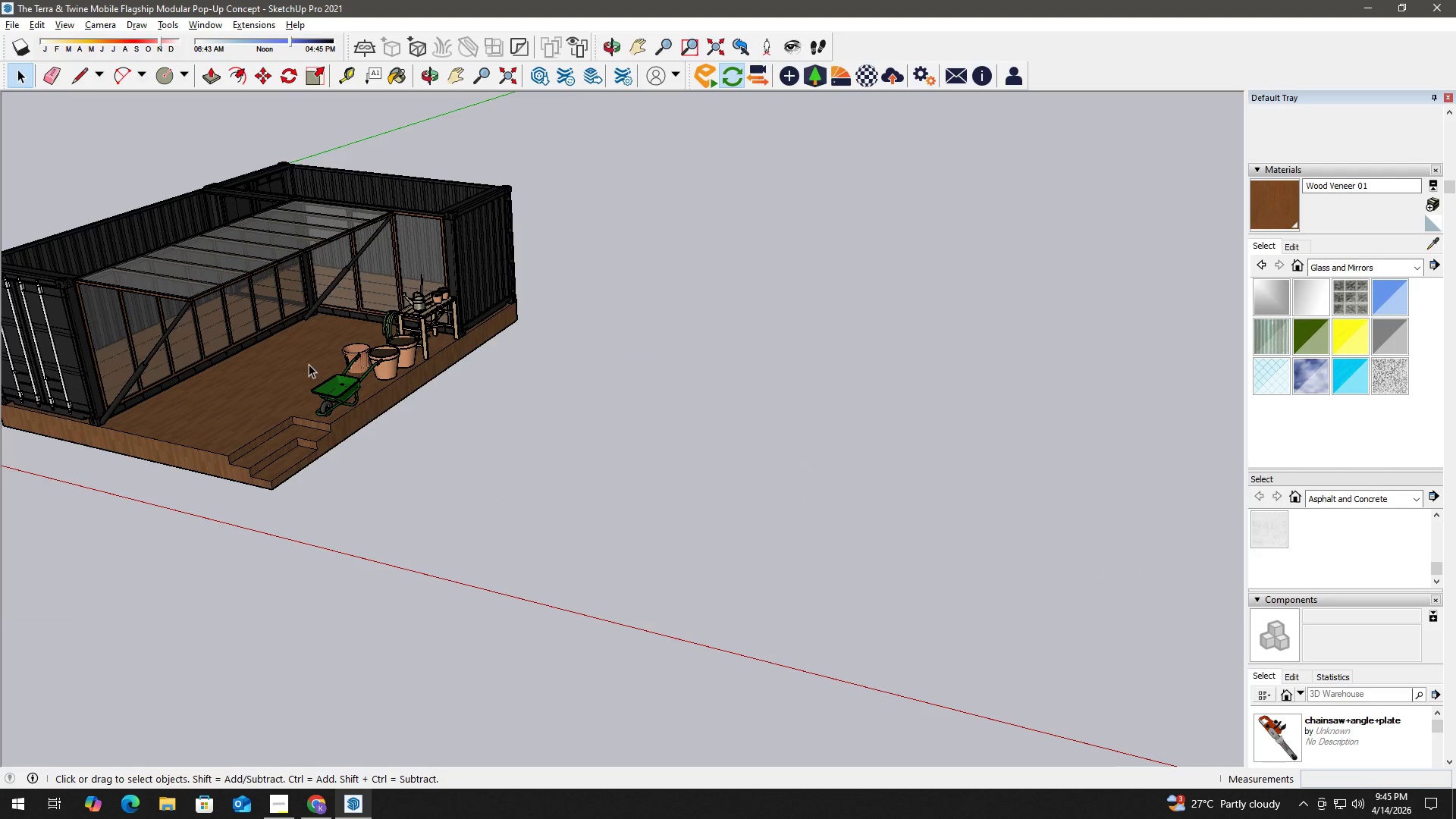 
key(Control+S)
 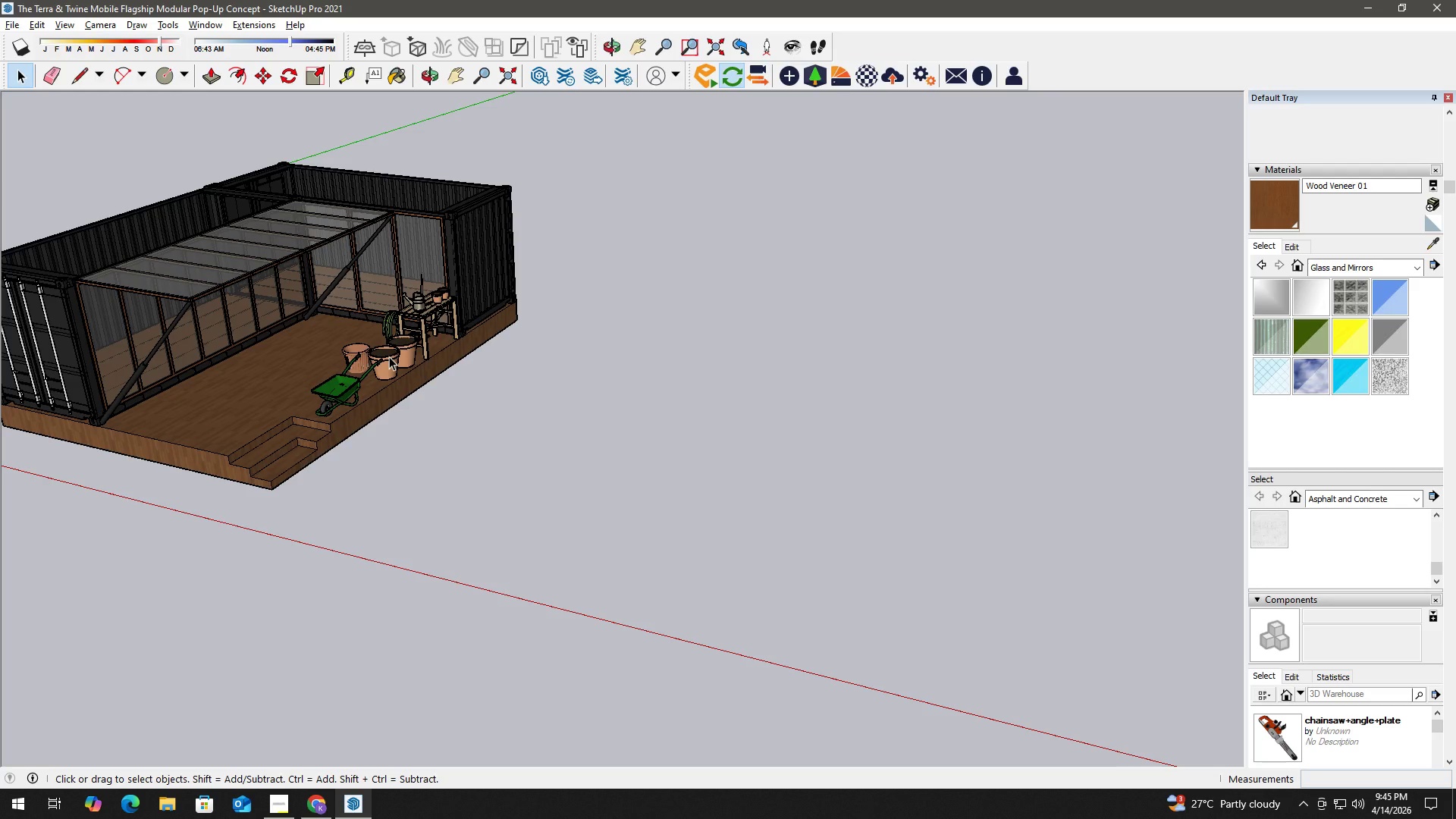 
wait(35.12)
 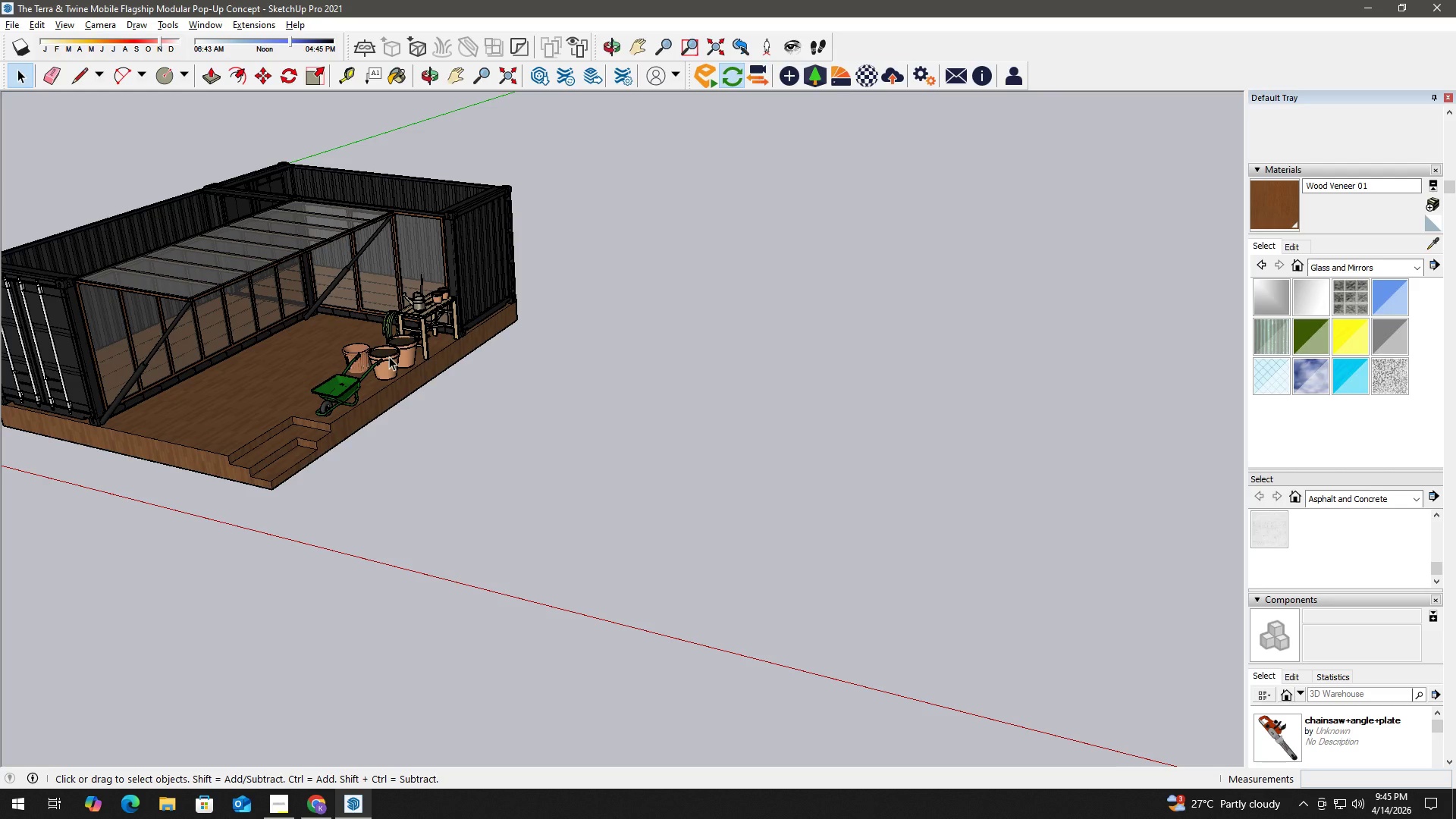 
key(Alt+Tab)
 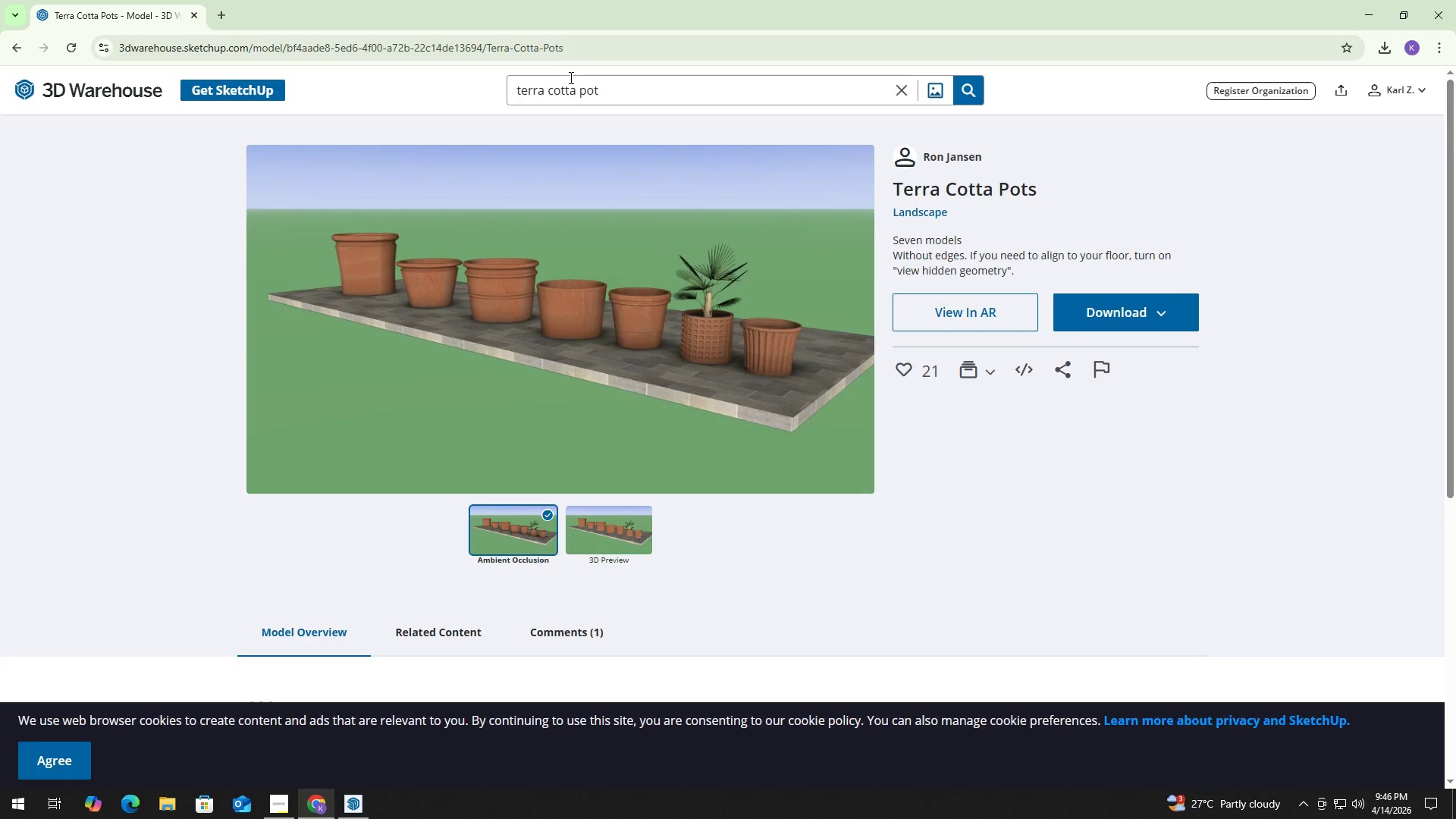 
key(Control+ControlLeft)
 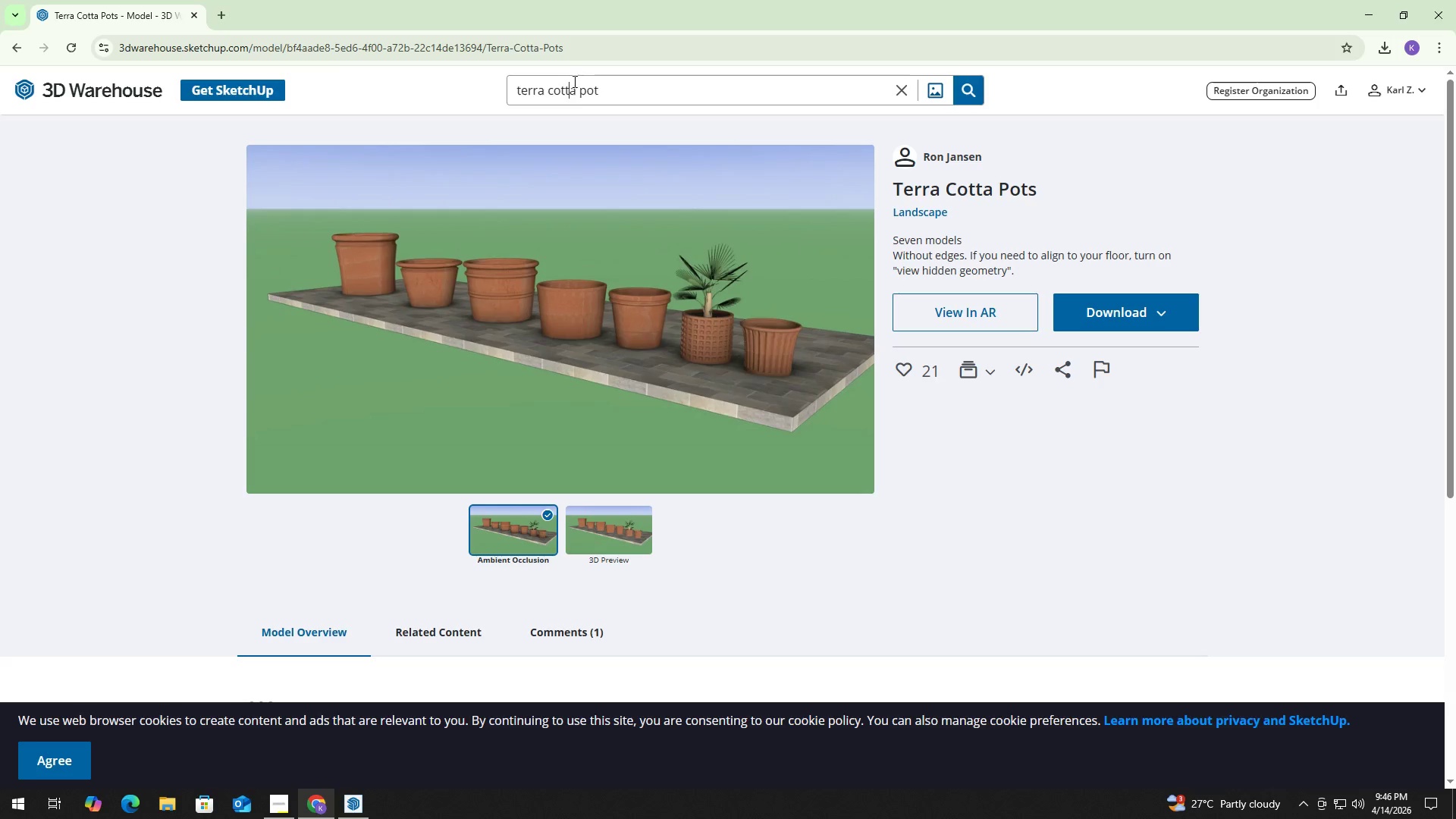 
key(Control+A)
 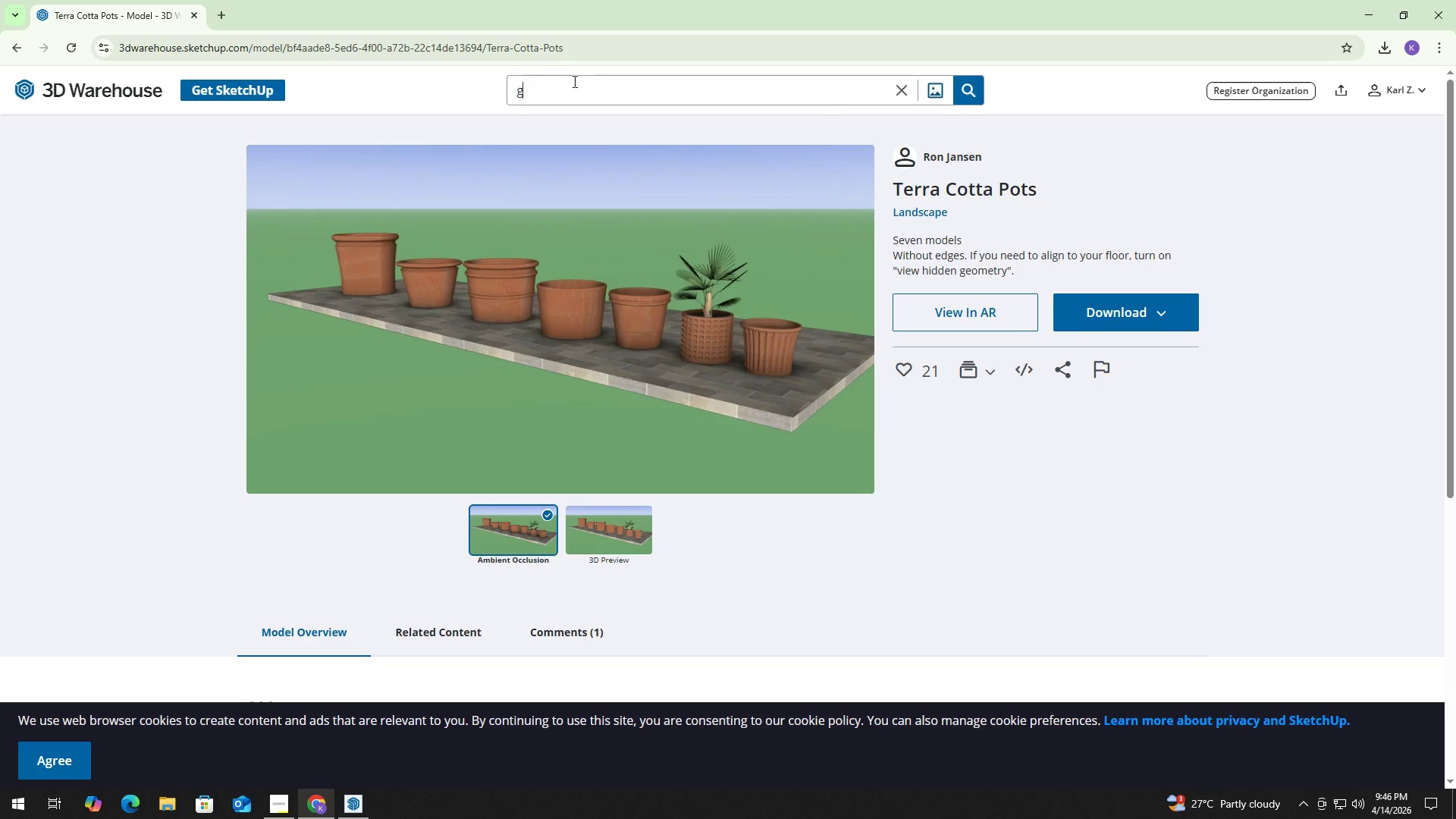 
type(green wall)
 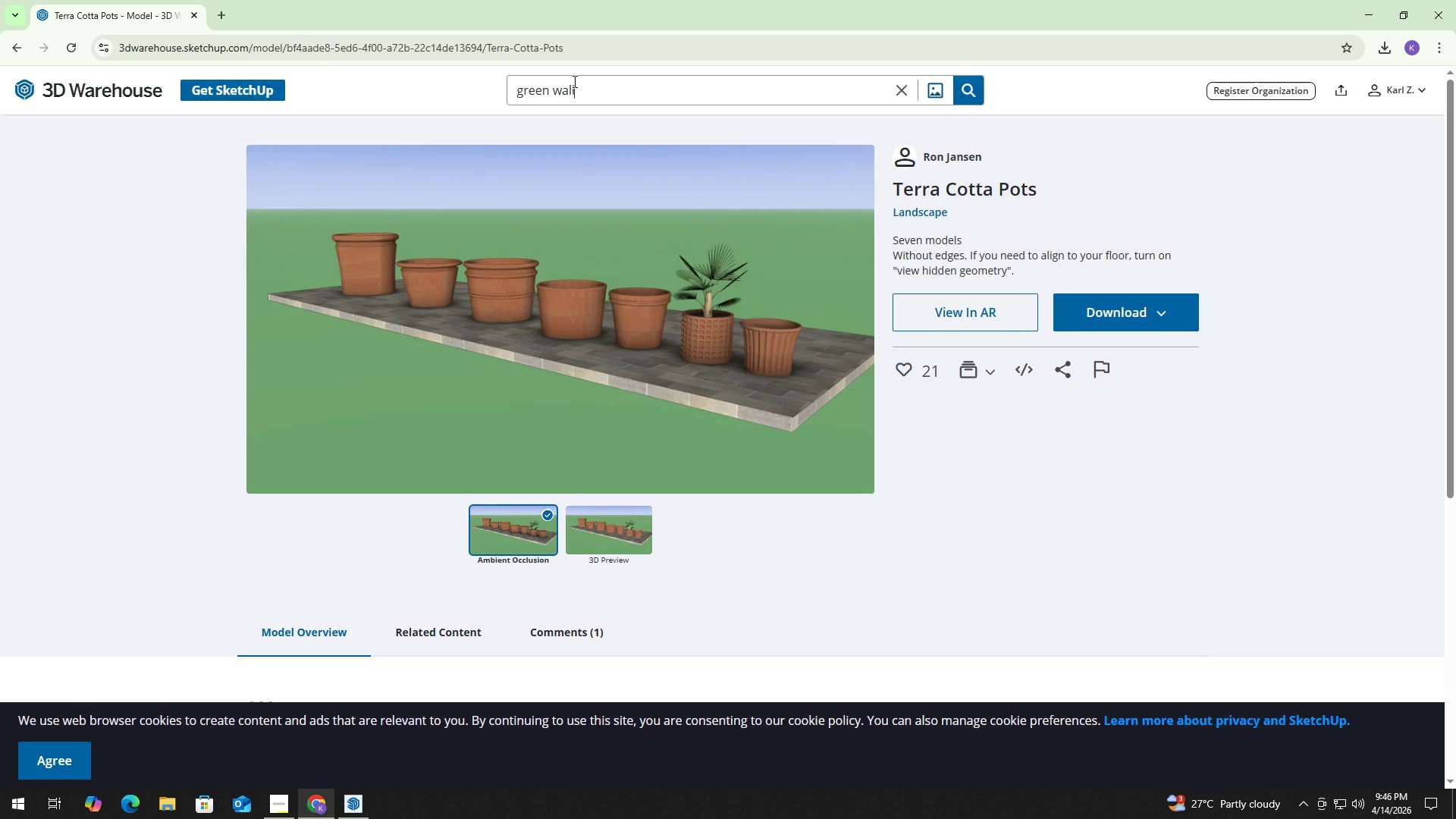 
key(Enter)
 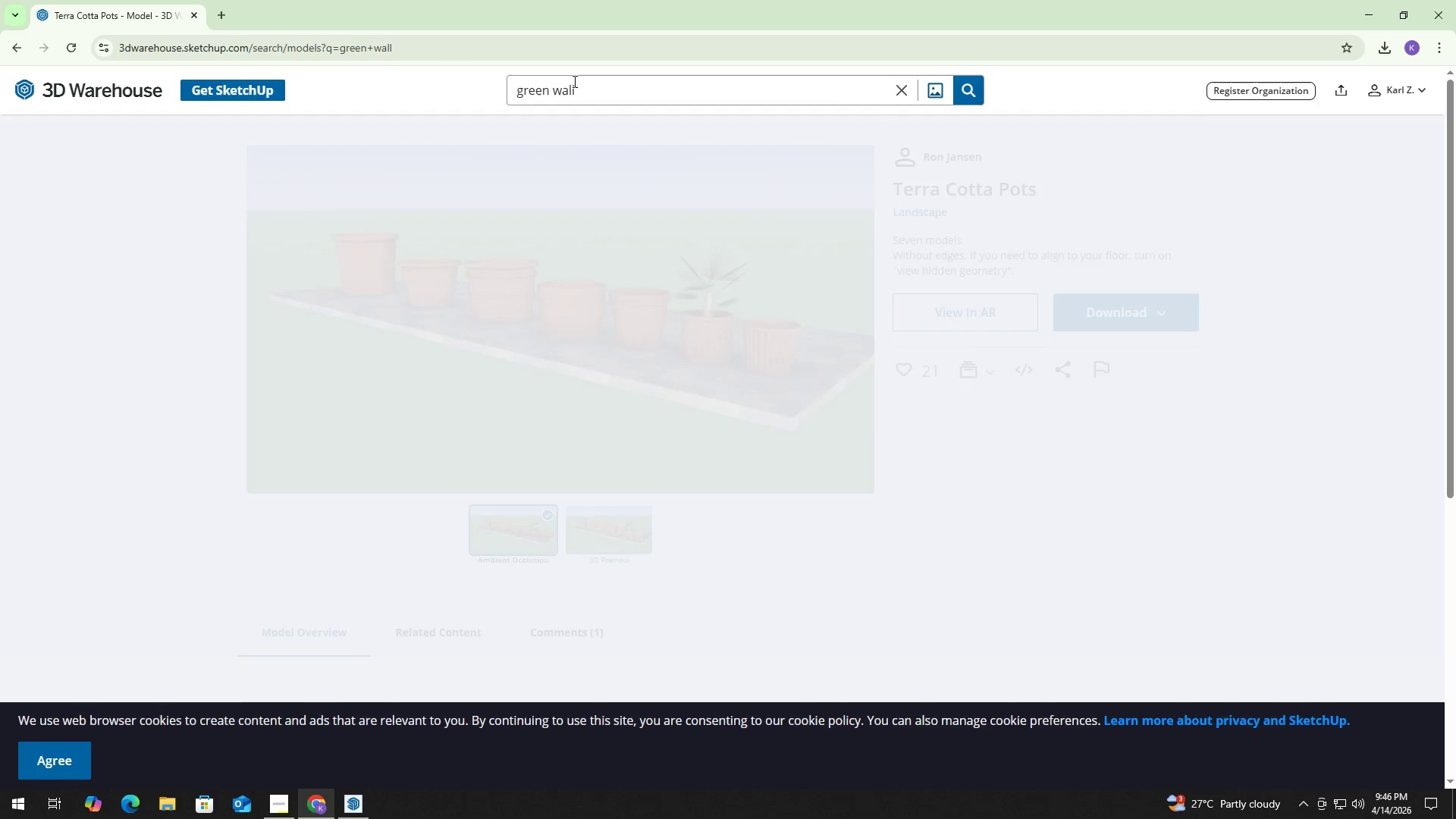 
key(Alt+AltLeft)
 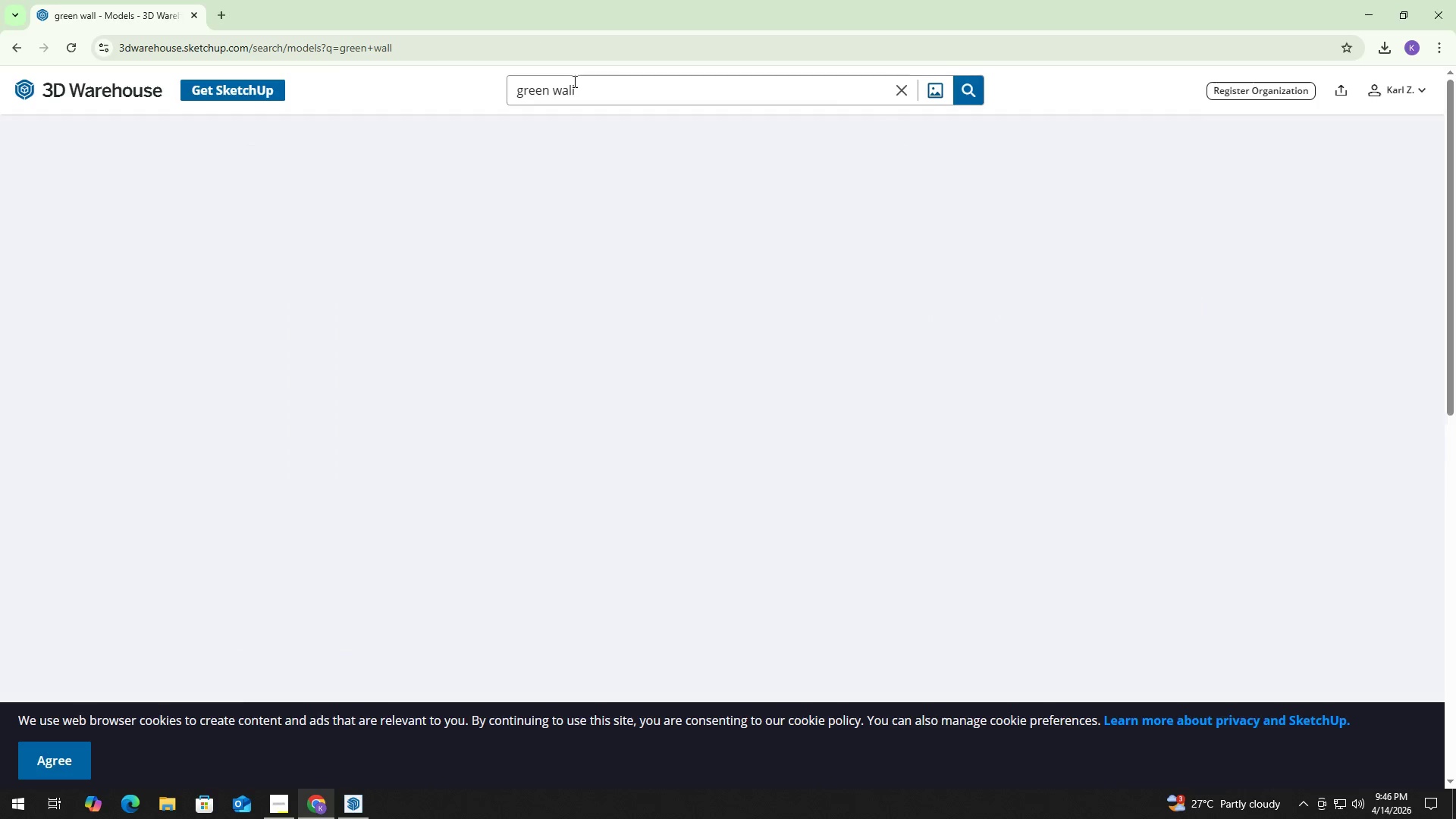 
key(Alt+Tab)
 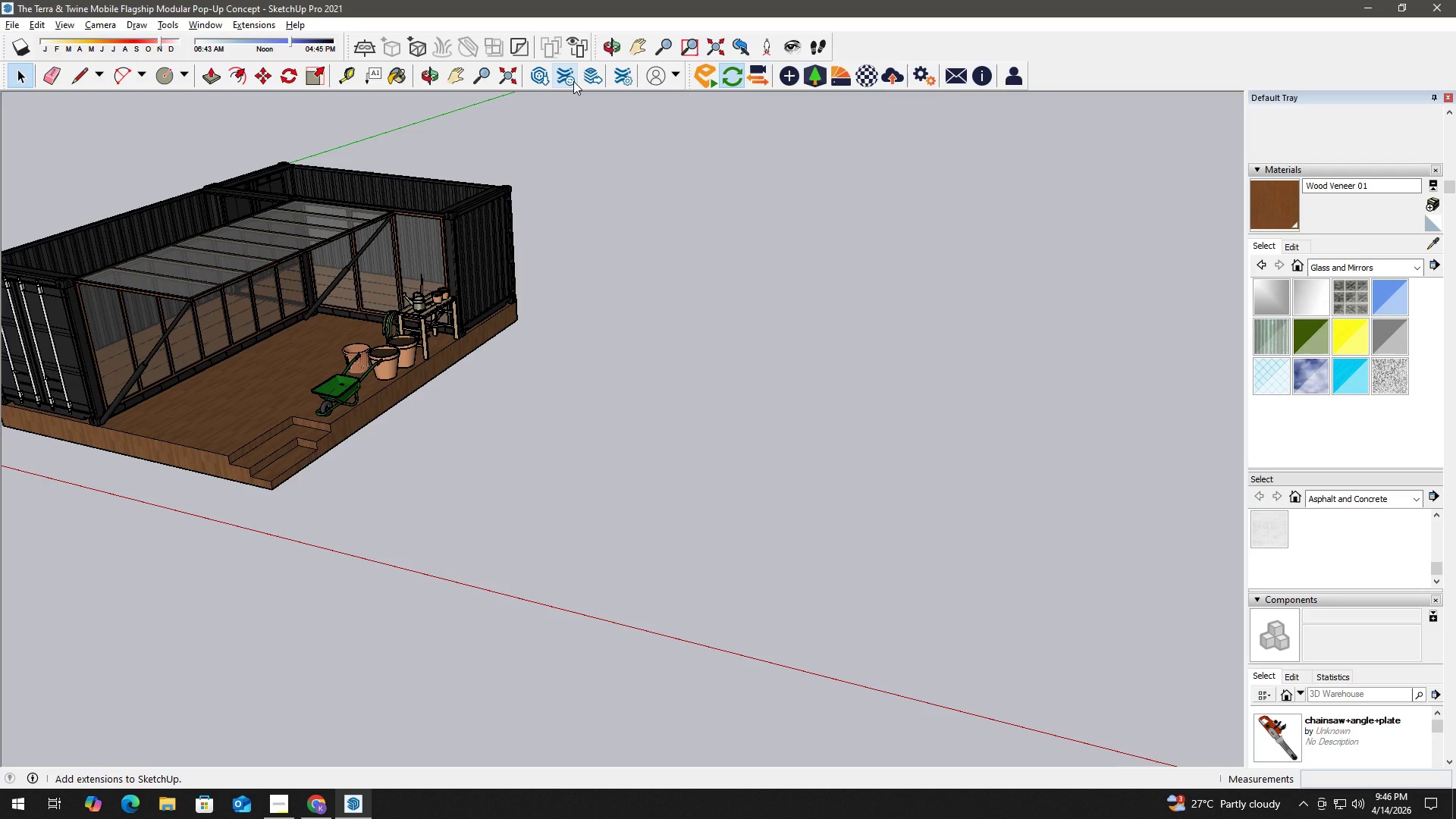 
wait(30.48)
 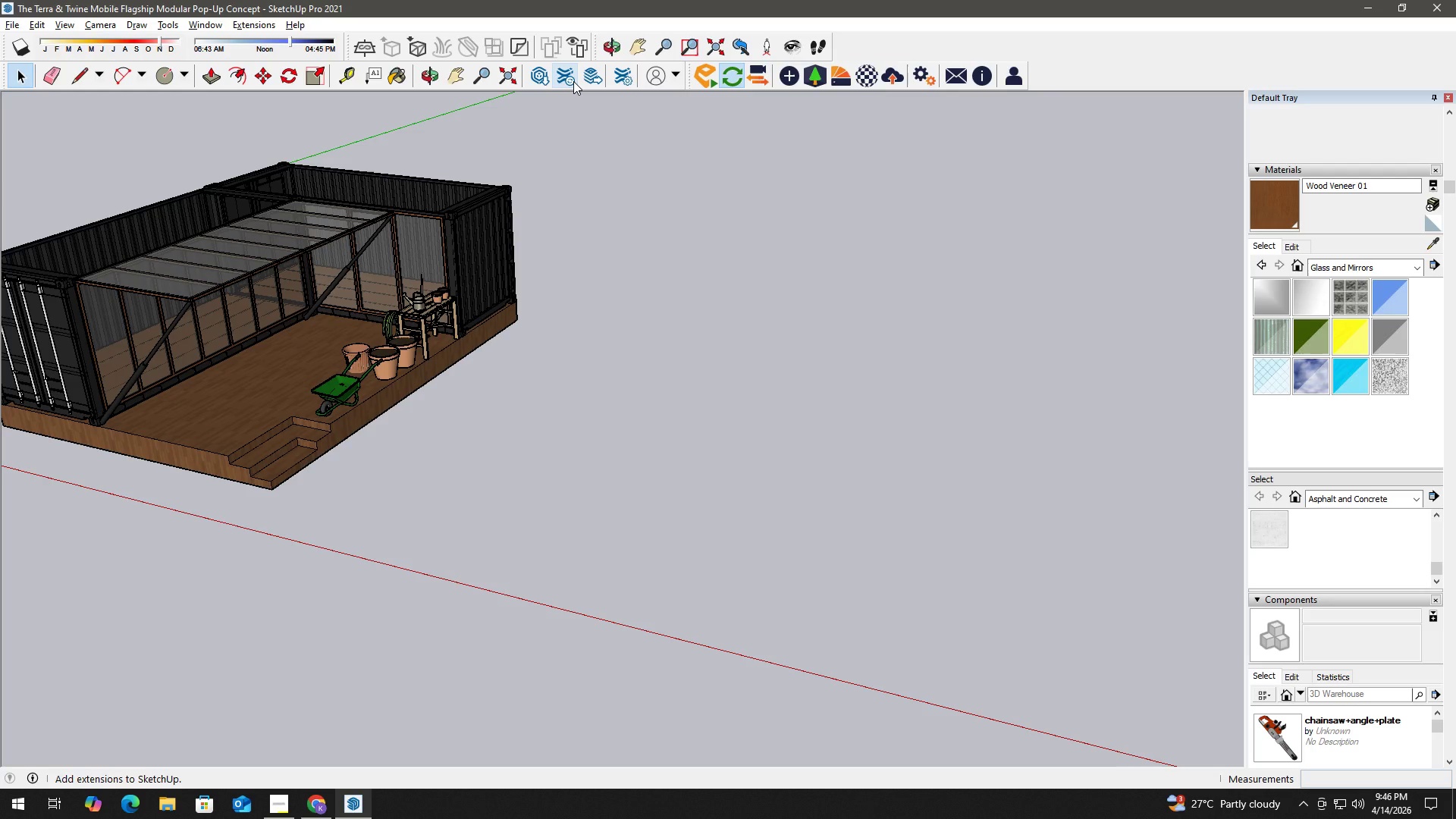 
key(H)
 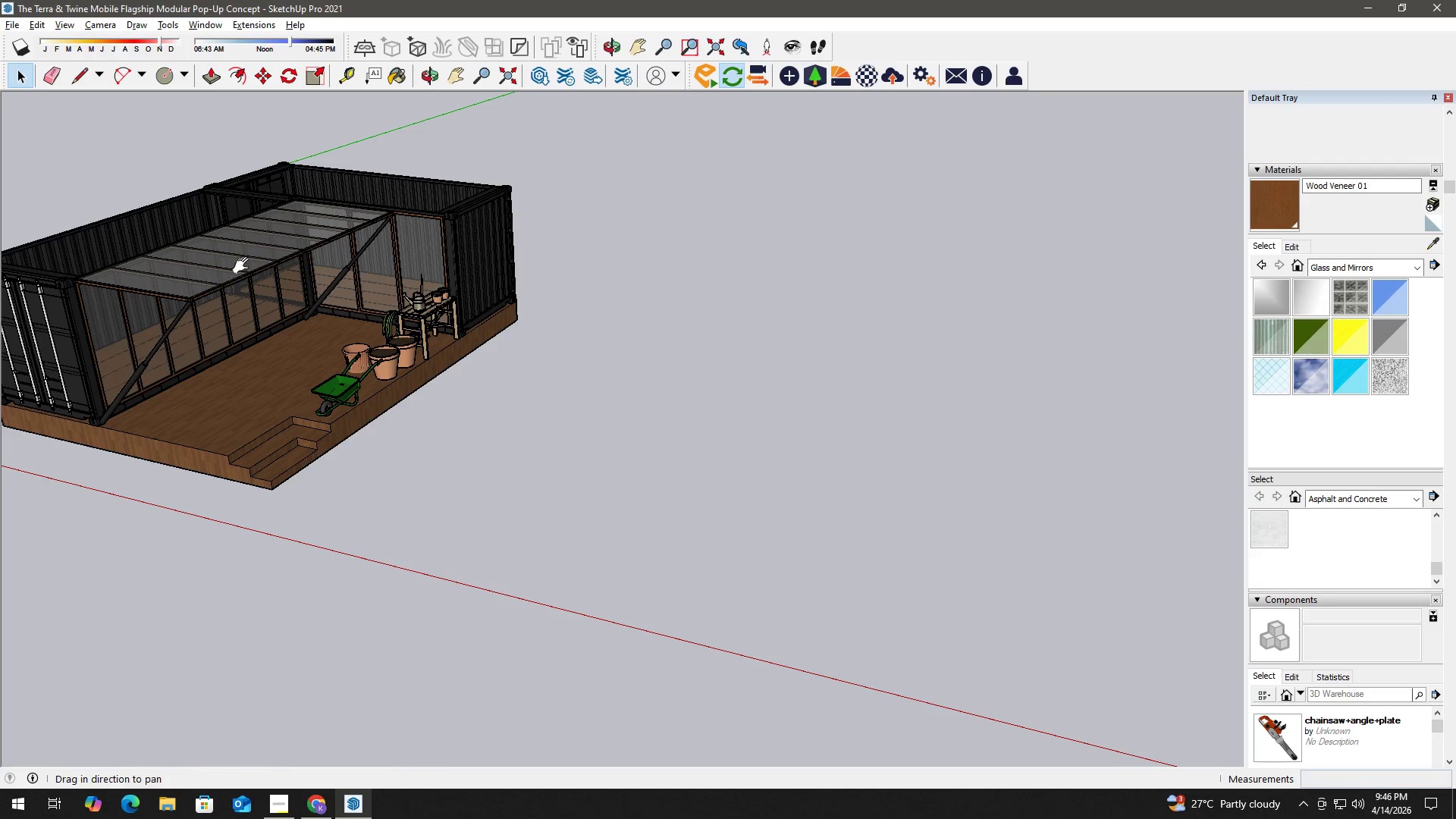 
left_click_drag(start_coordinate=[258, 275], to_coordinate=[518, 292])
 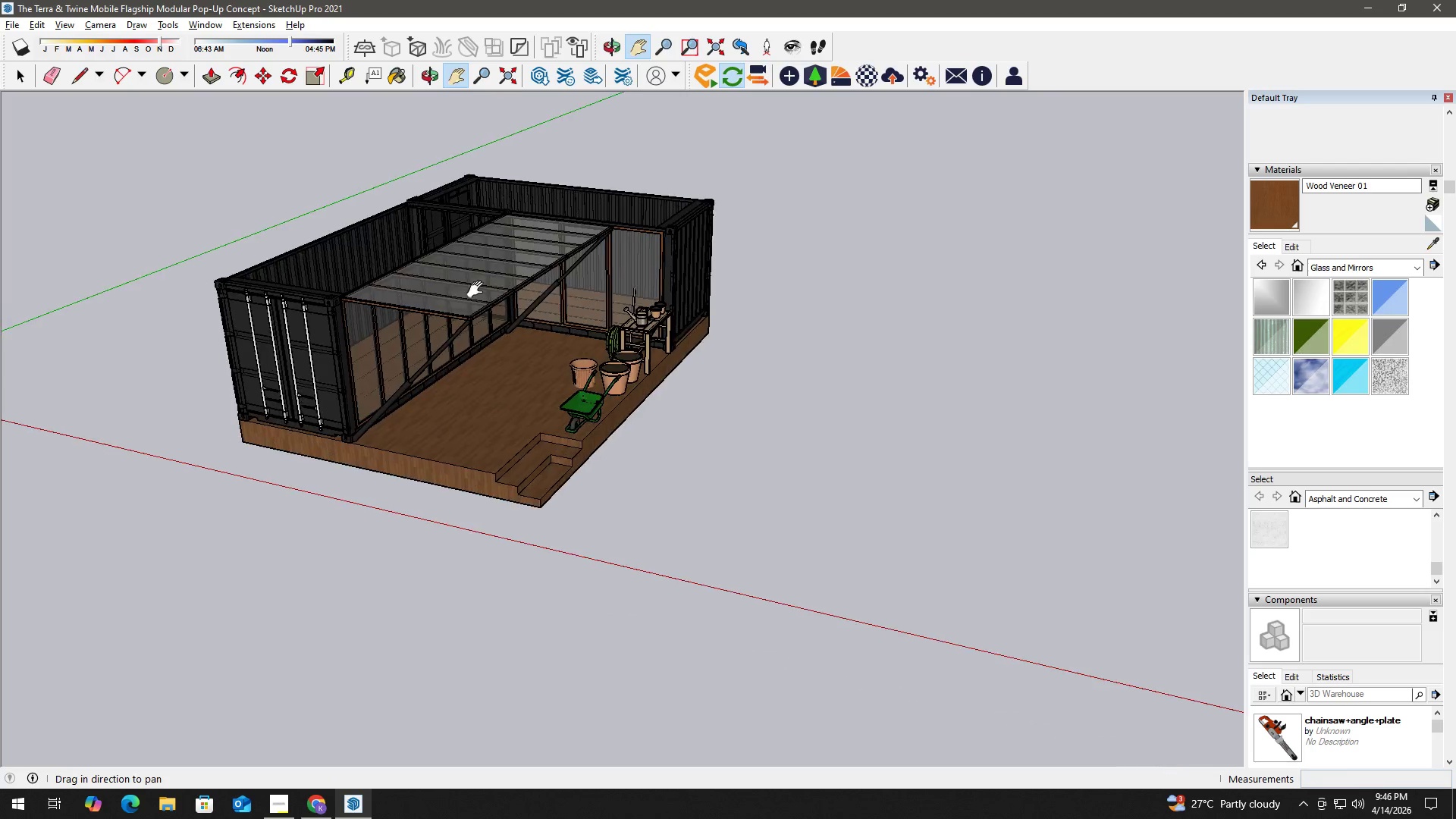 
key(Space)
 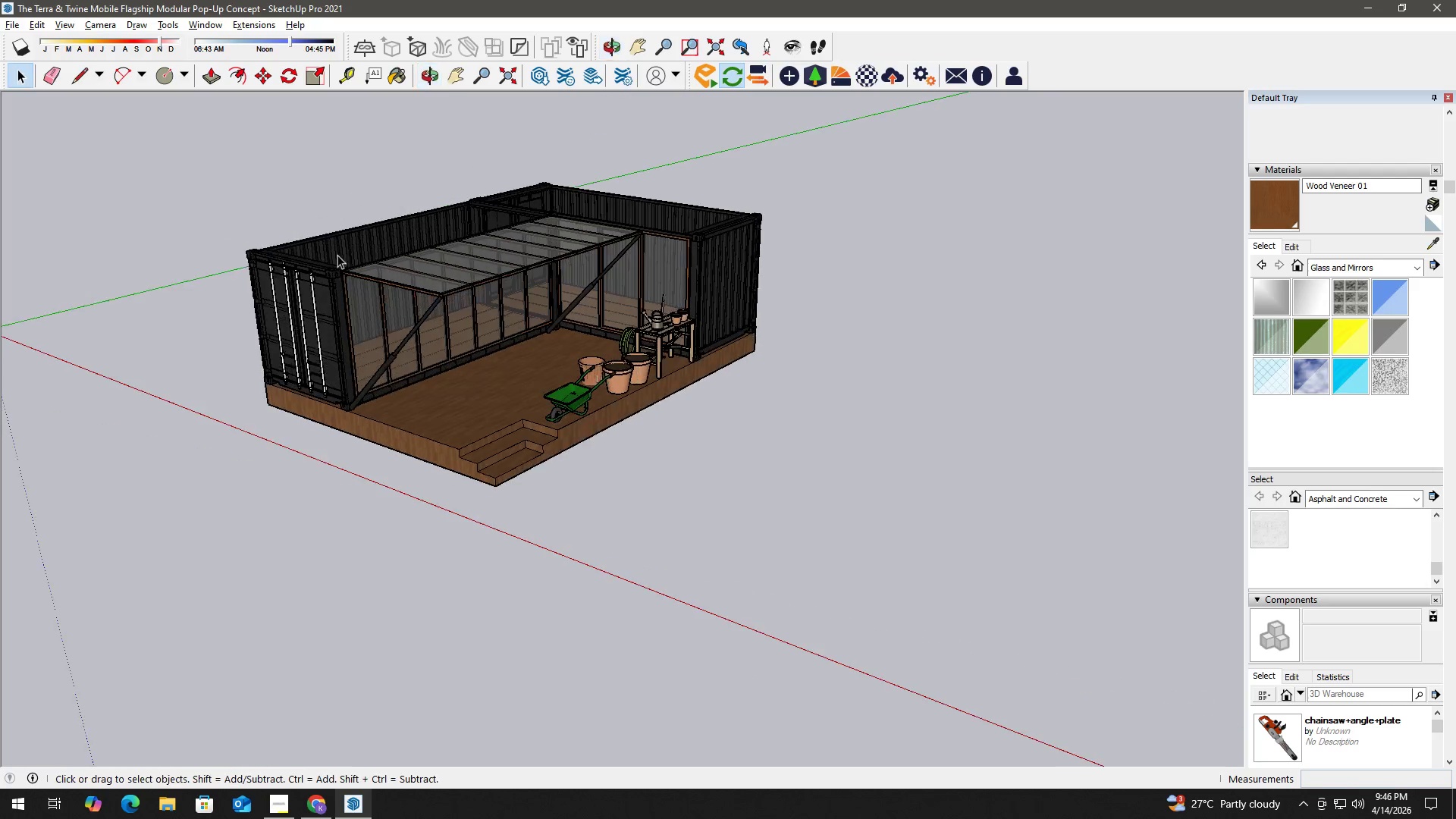 
double_click([344, 161])
 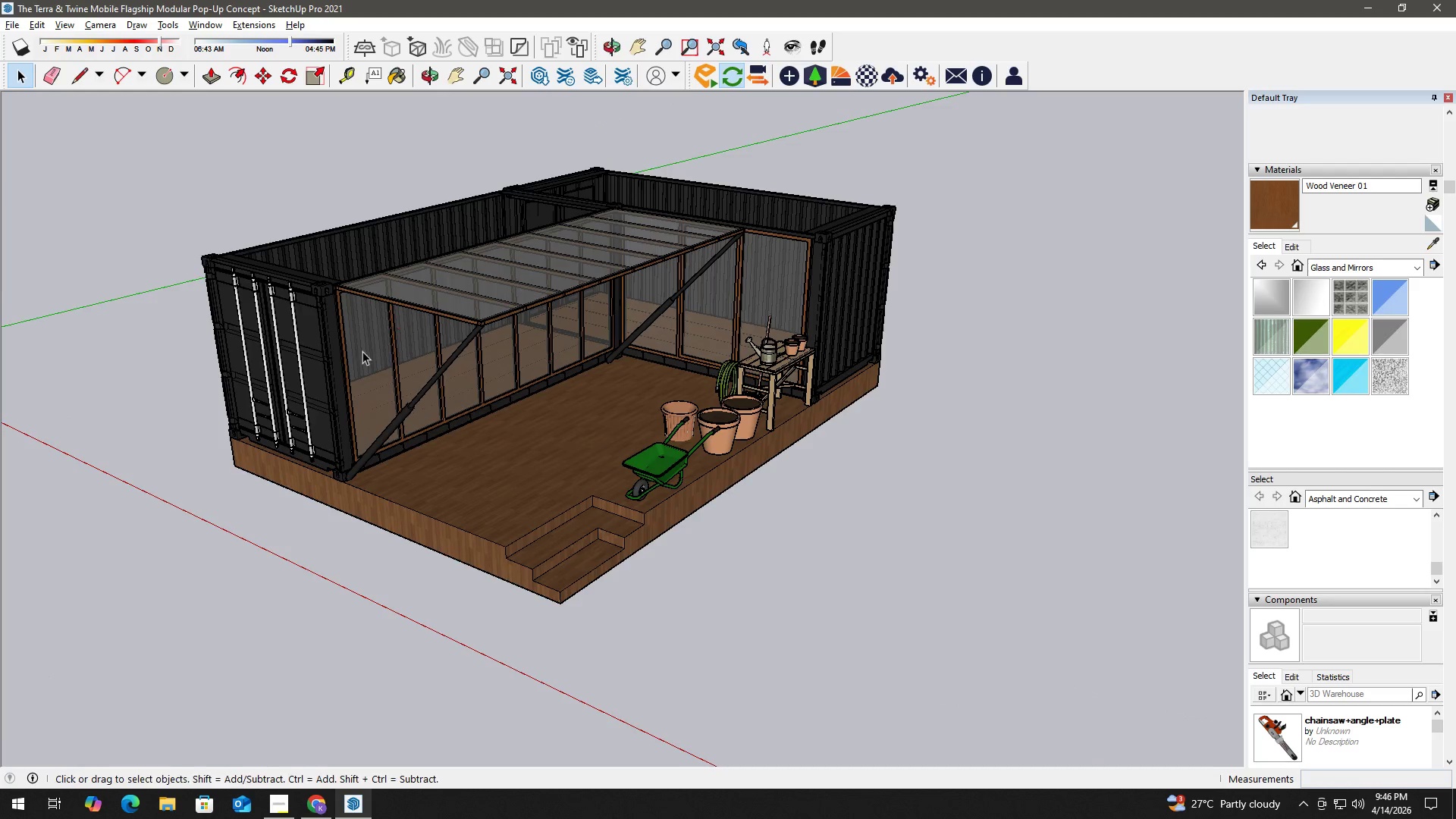 
scroll: coordinate [366, 231], scroll_direction: up, amount: 3.0
 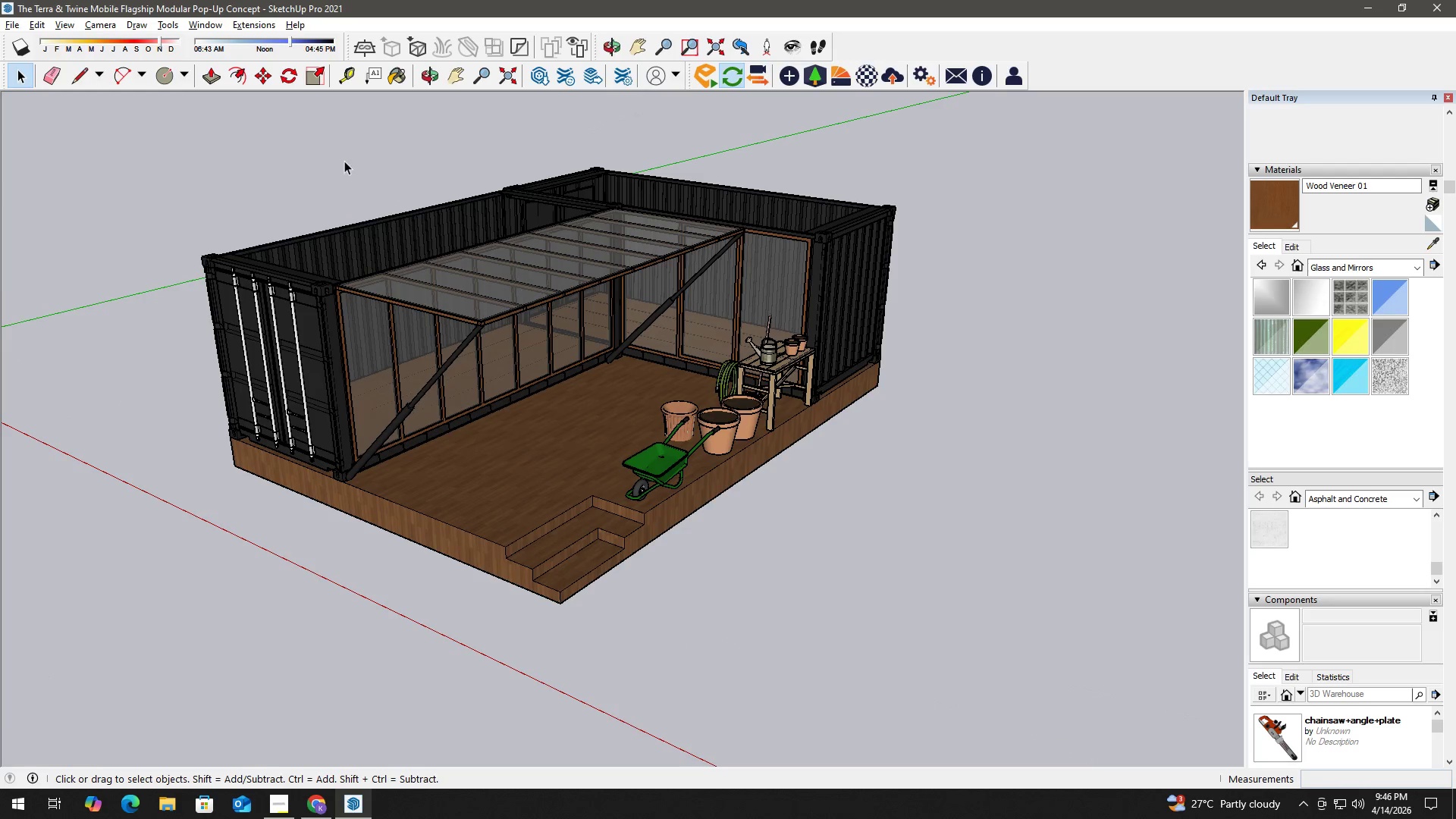 
key(Space)
 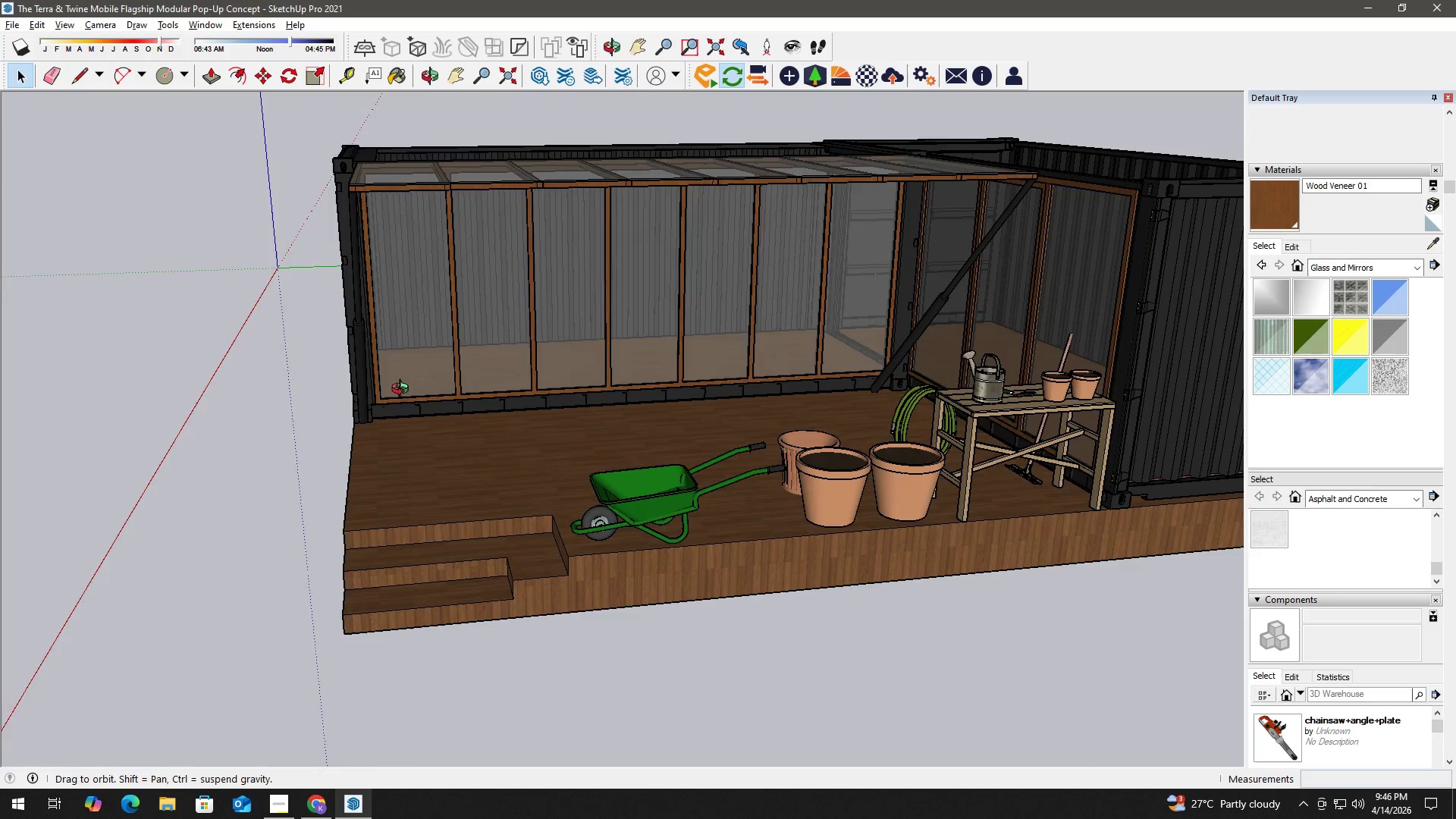 
scroll: coordinate [401, 386], scroll_direction: up, amount: 4.0
 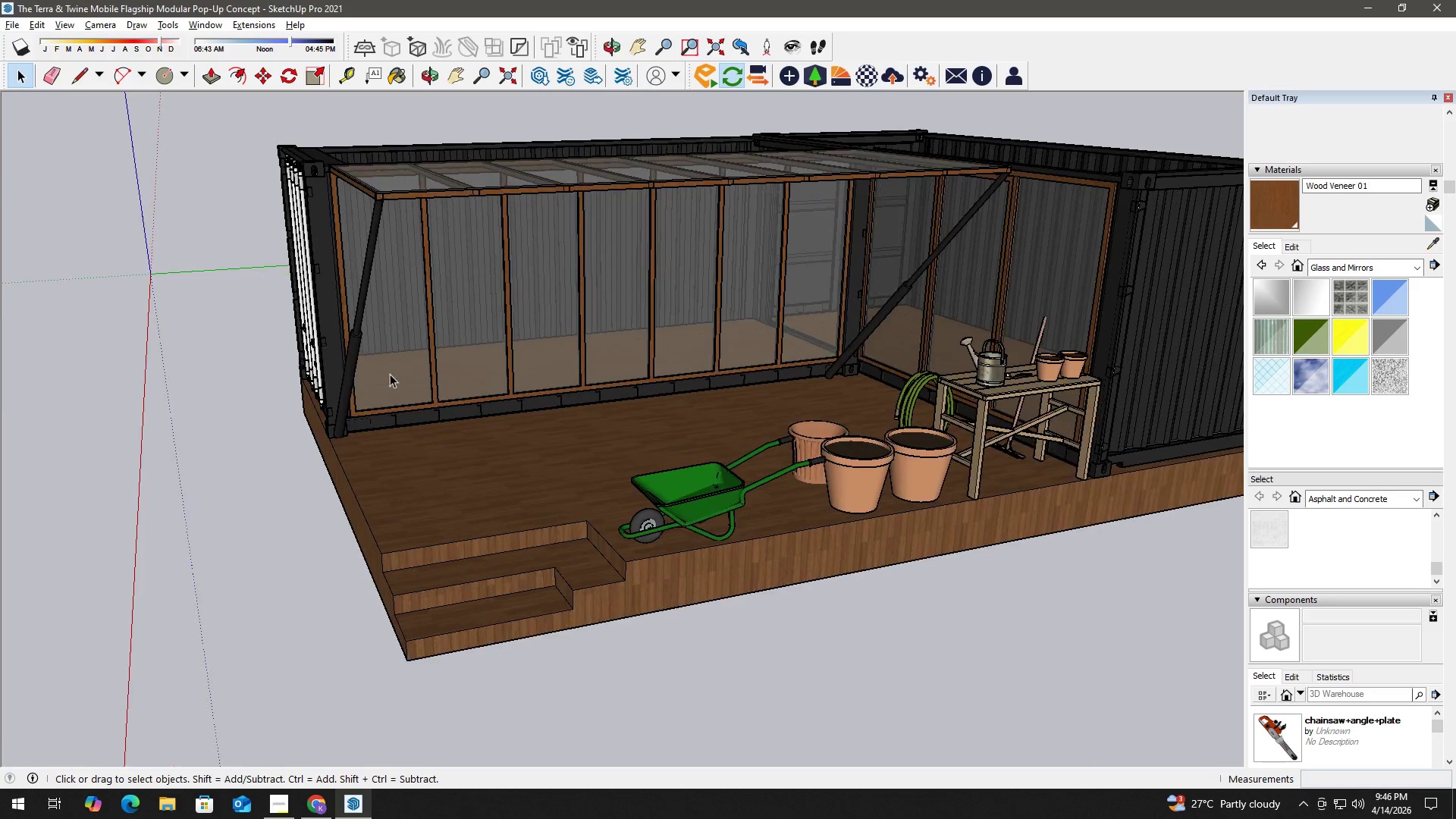 
key(Alt+Tab)
 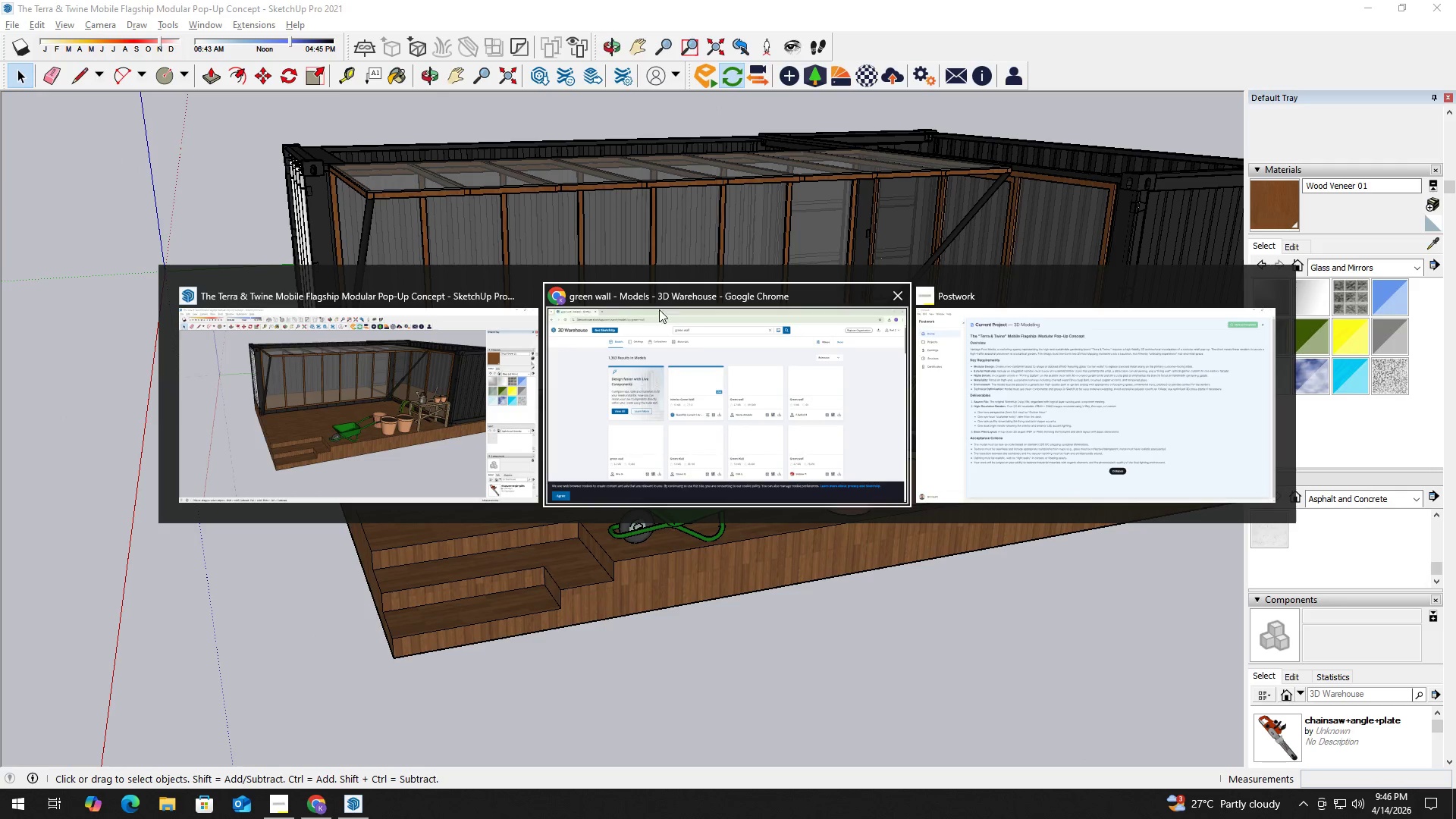 
left_click([703, 337])
 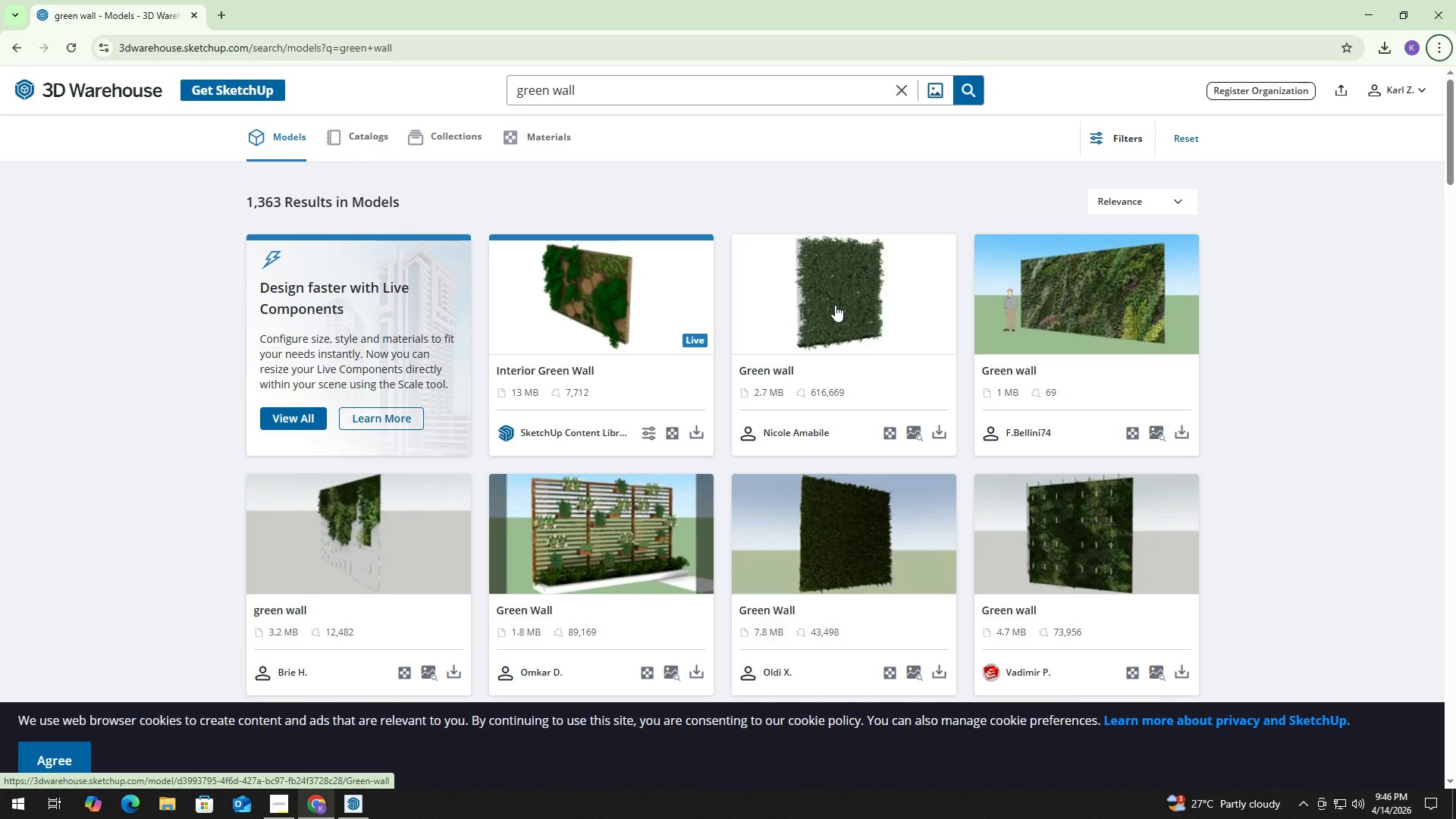 
wait(5.31)
 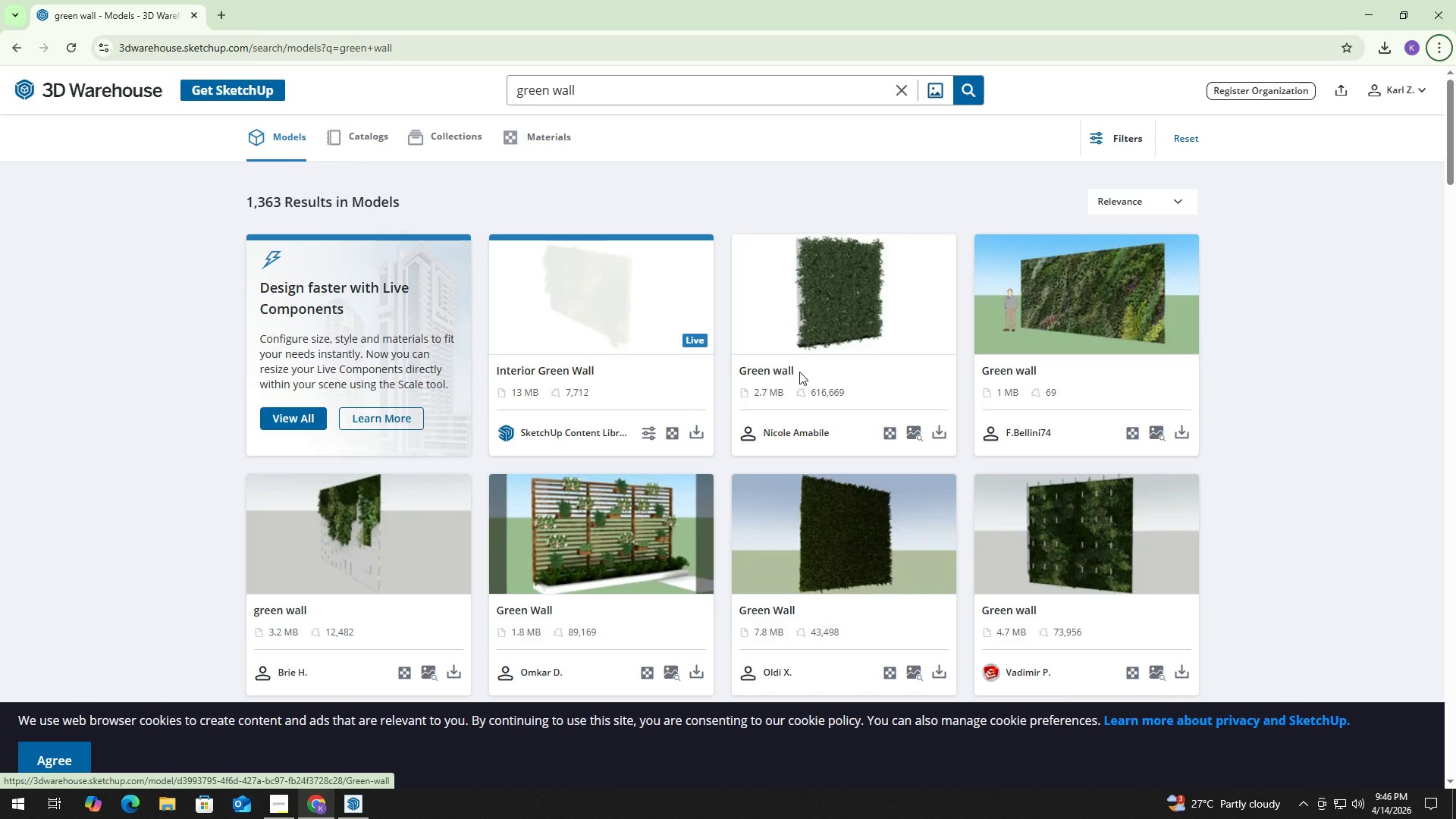 
left_click([835, 305])
 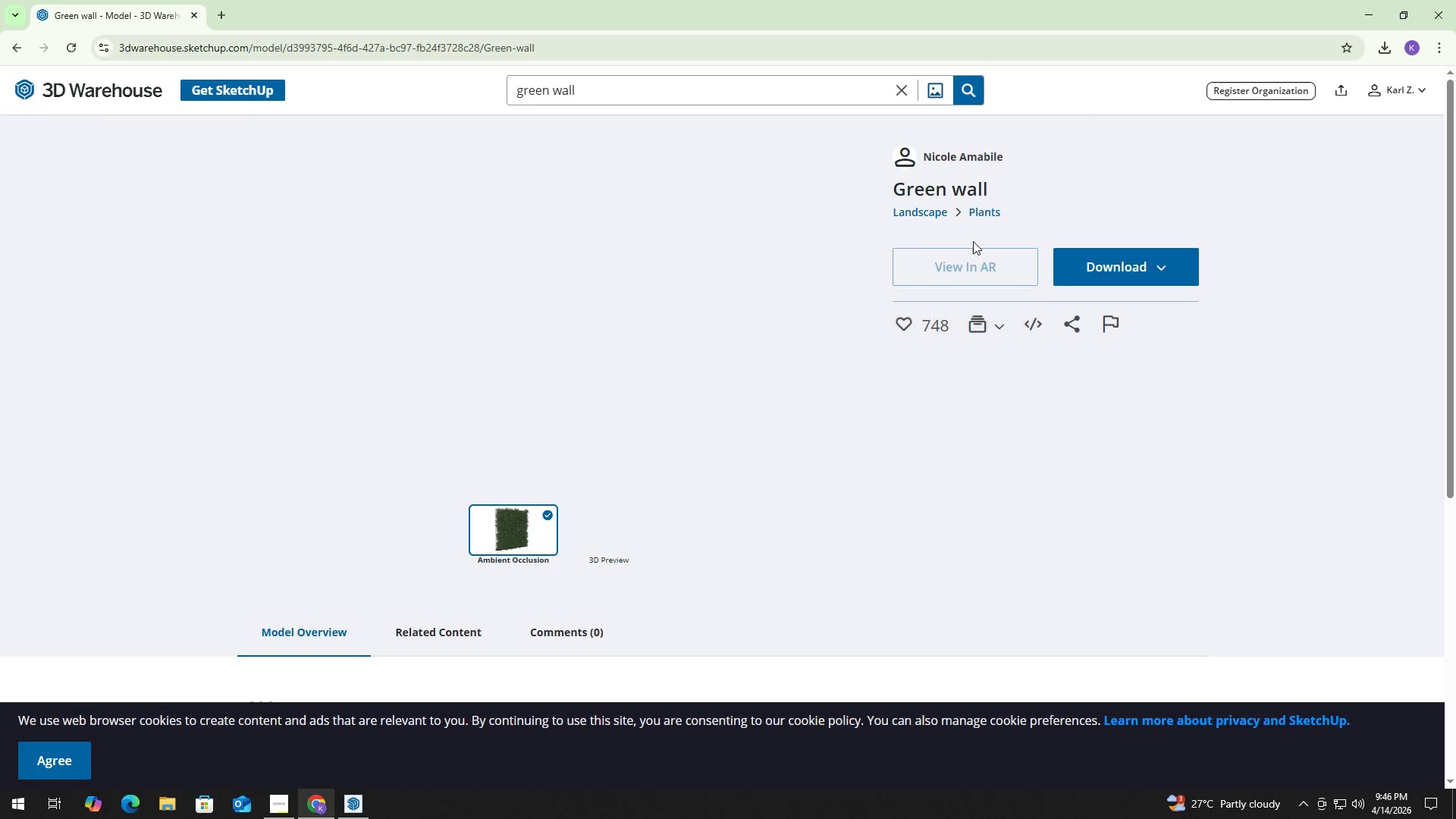 
left_click([1122, 269])
 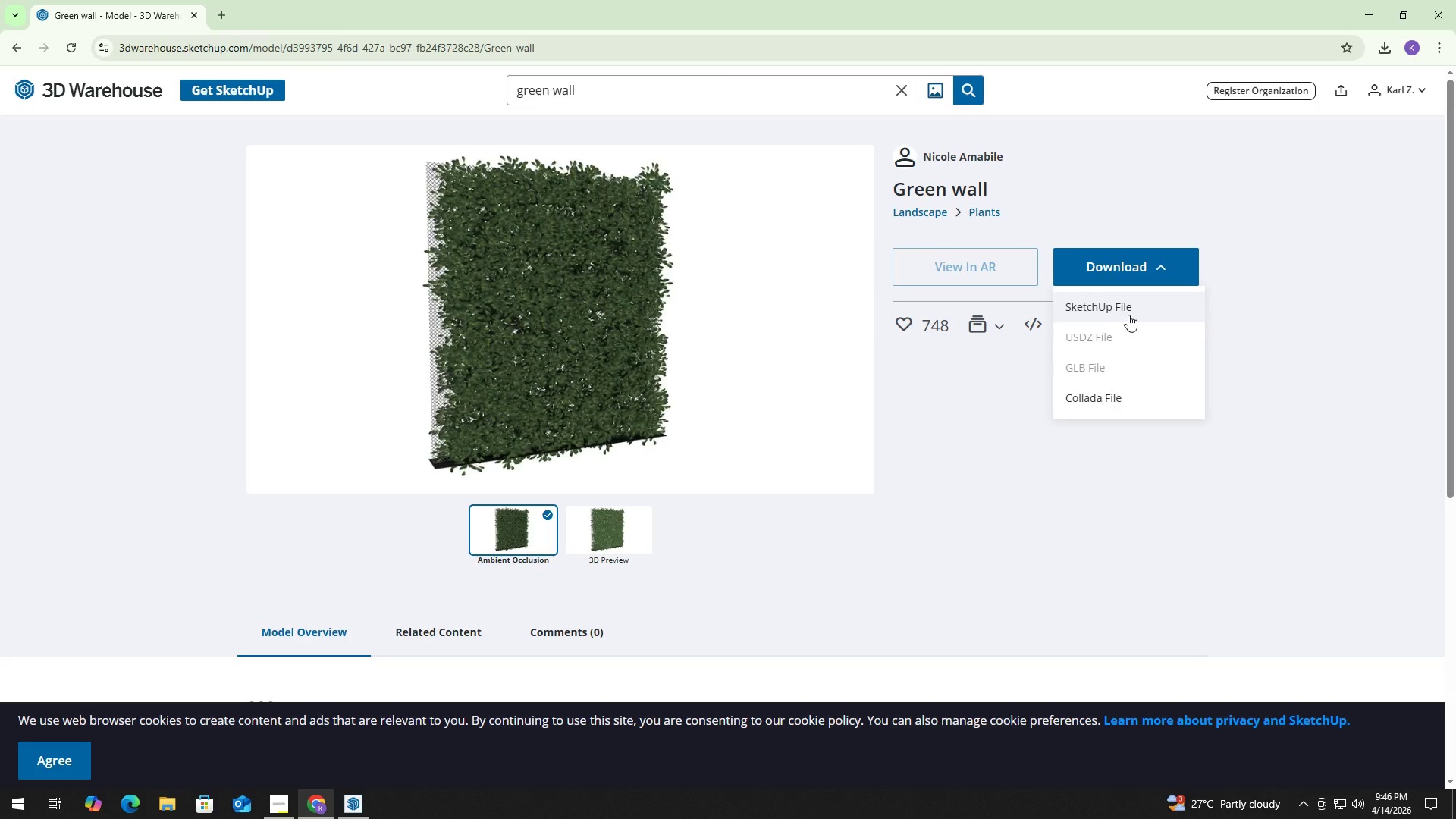 
left_click([1130, 312])
 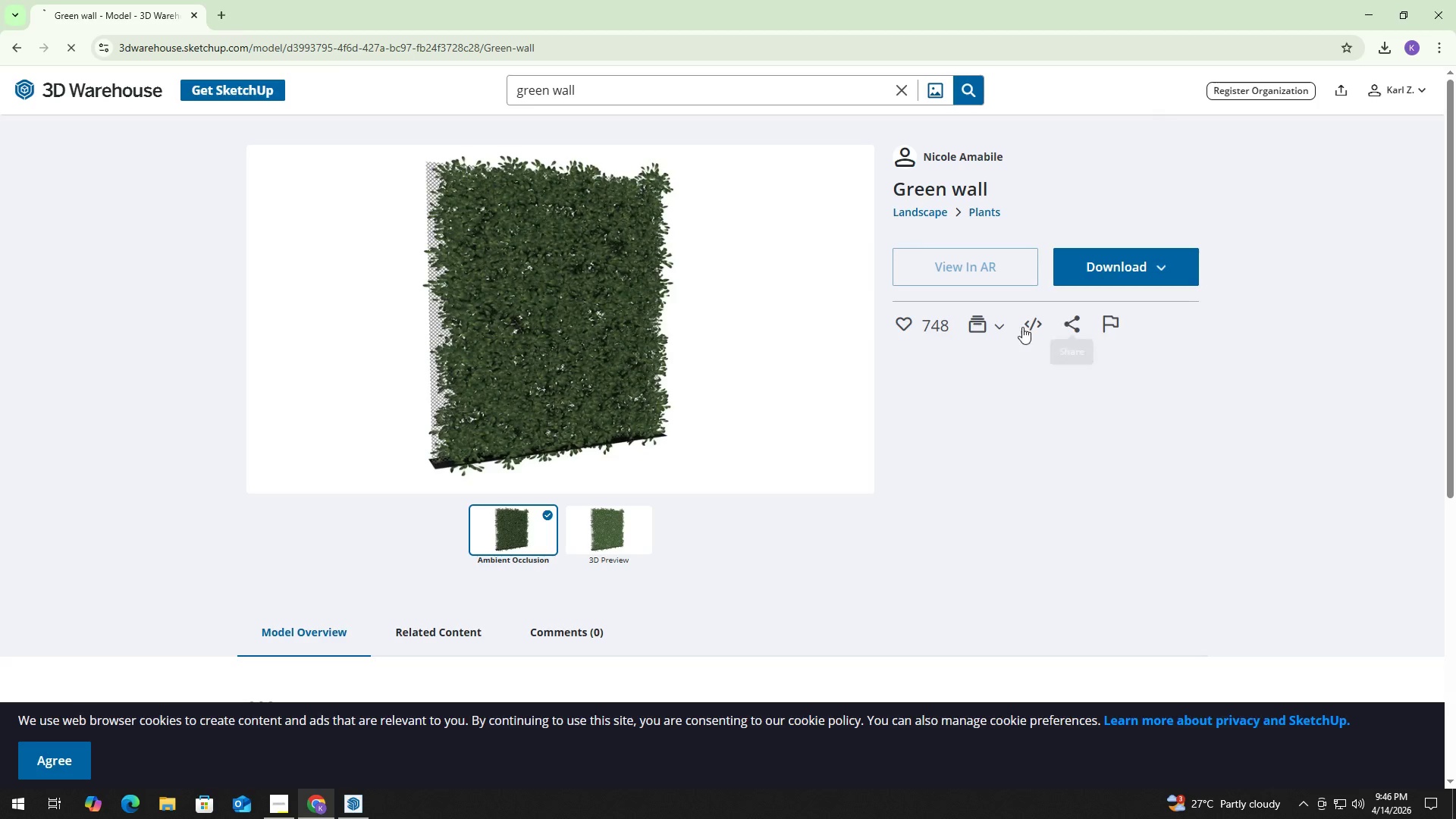 
key(Alt+Tab)
 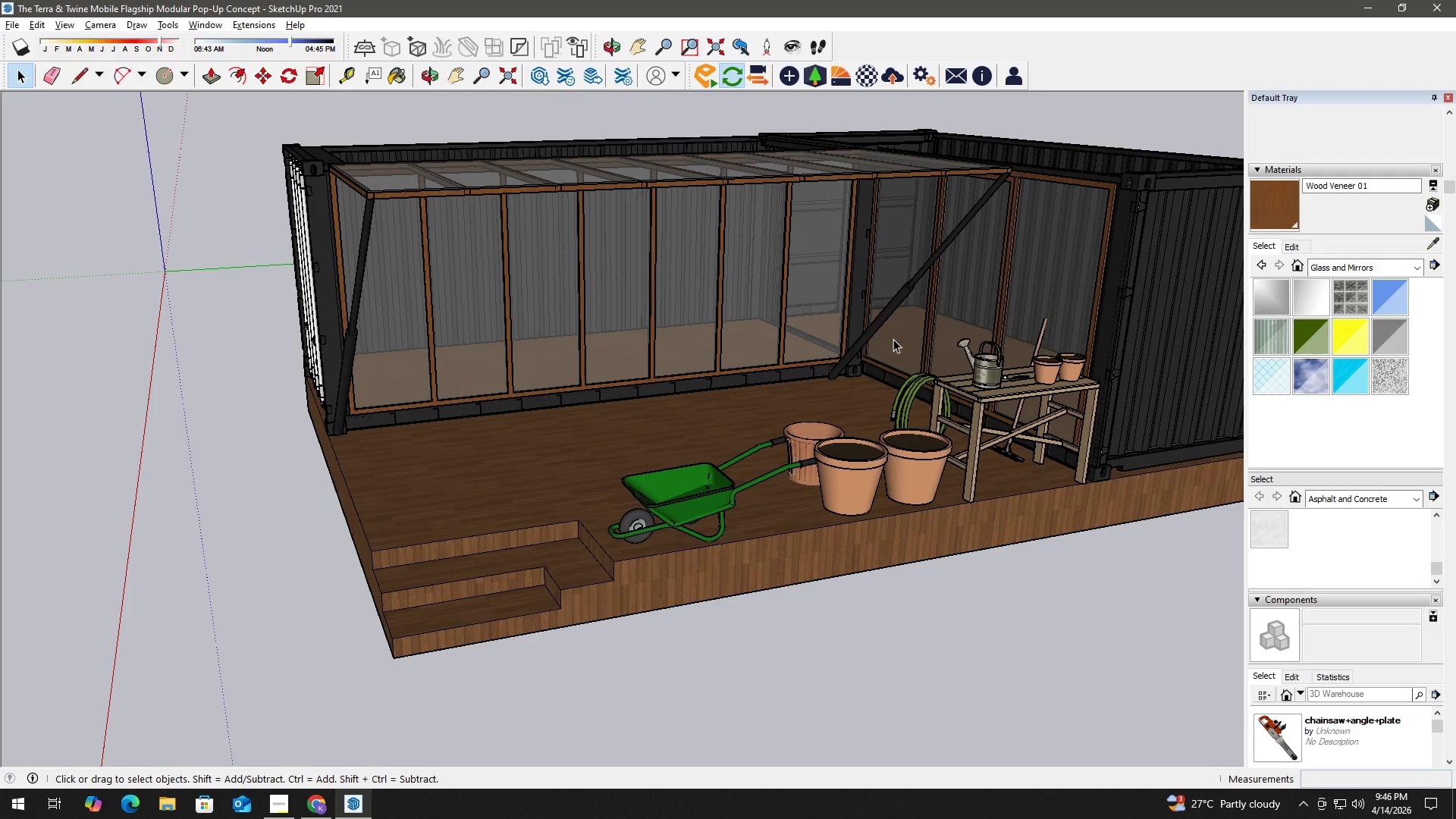 
wait(7.64)
 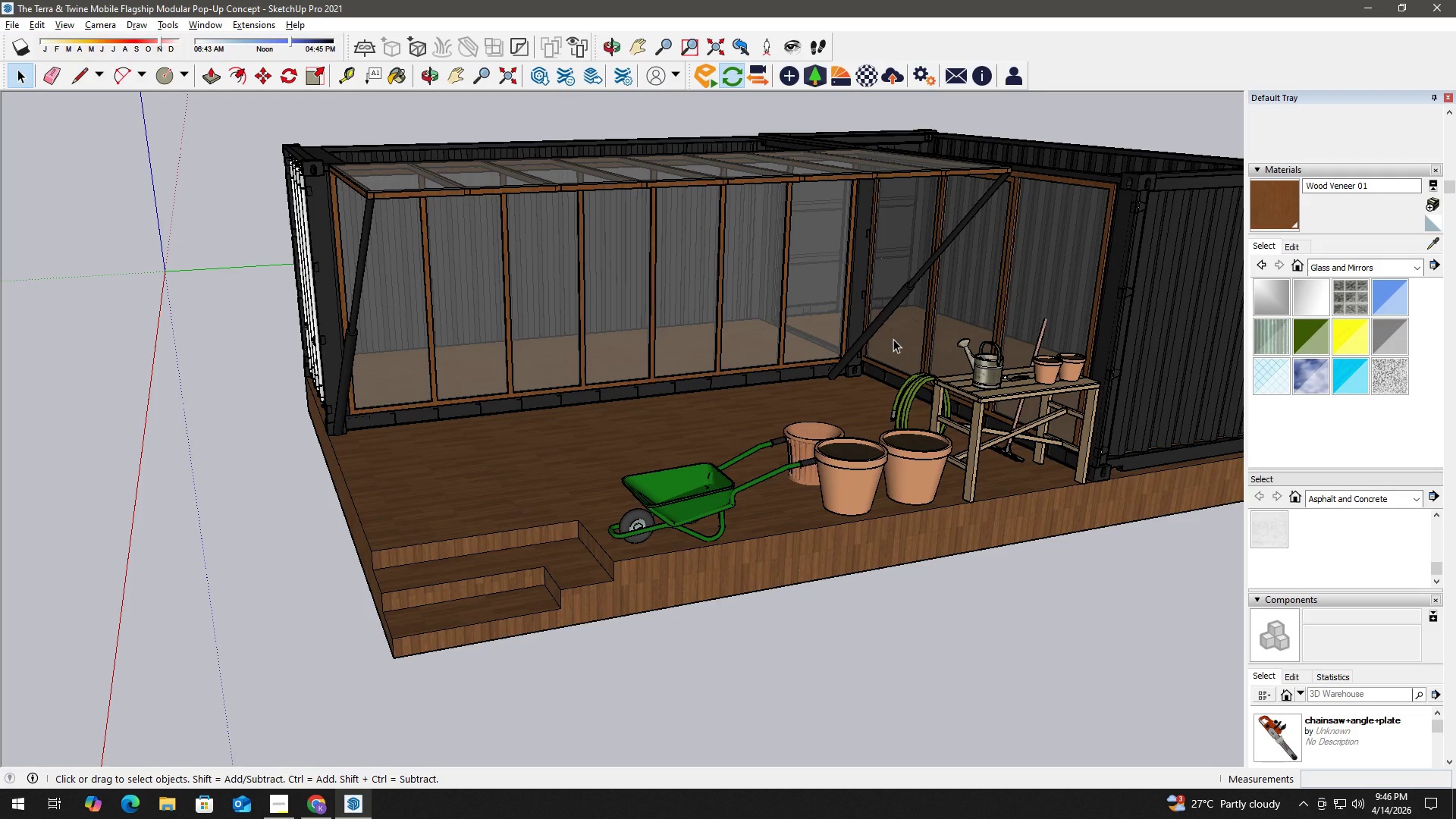 
key(Alt+AltLeft)
 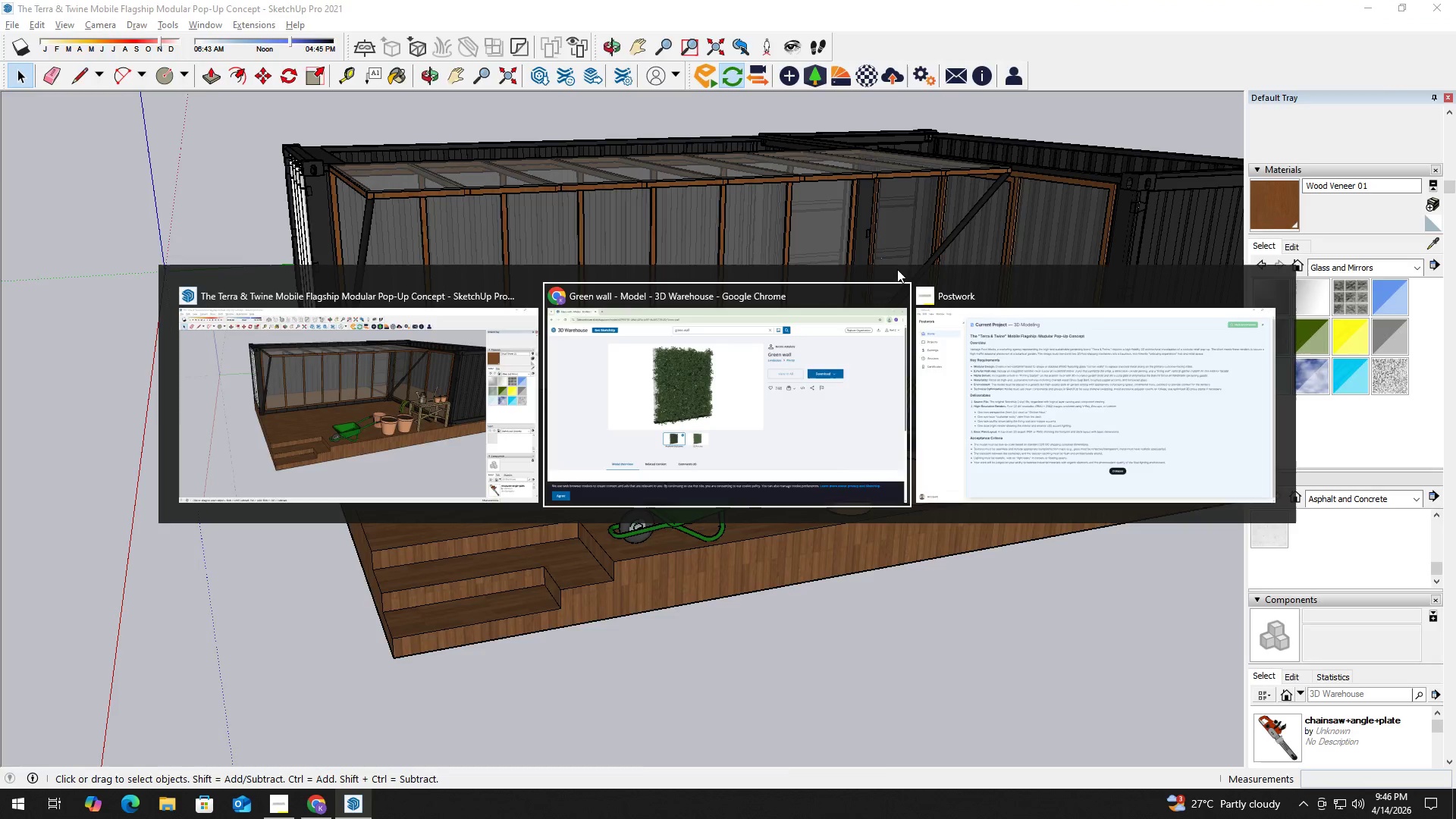 
key(Alt+Tab)
 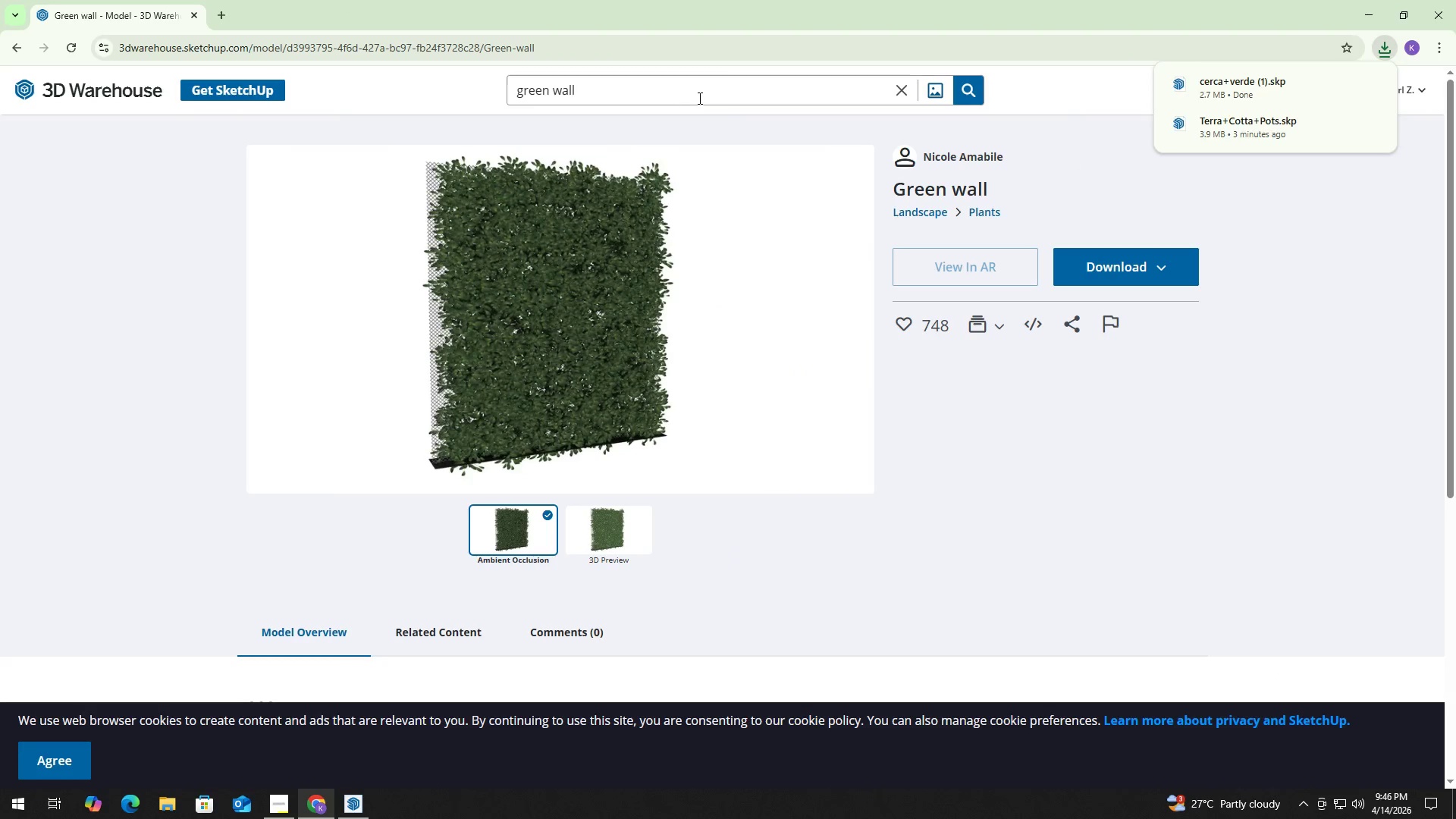 
left_click([1125, 263])
 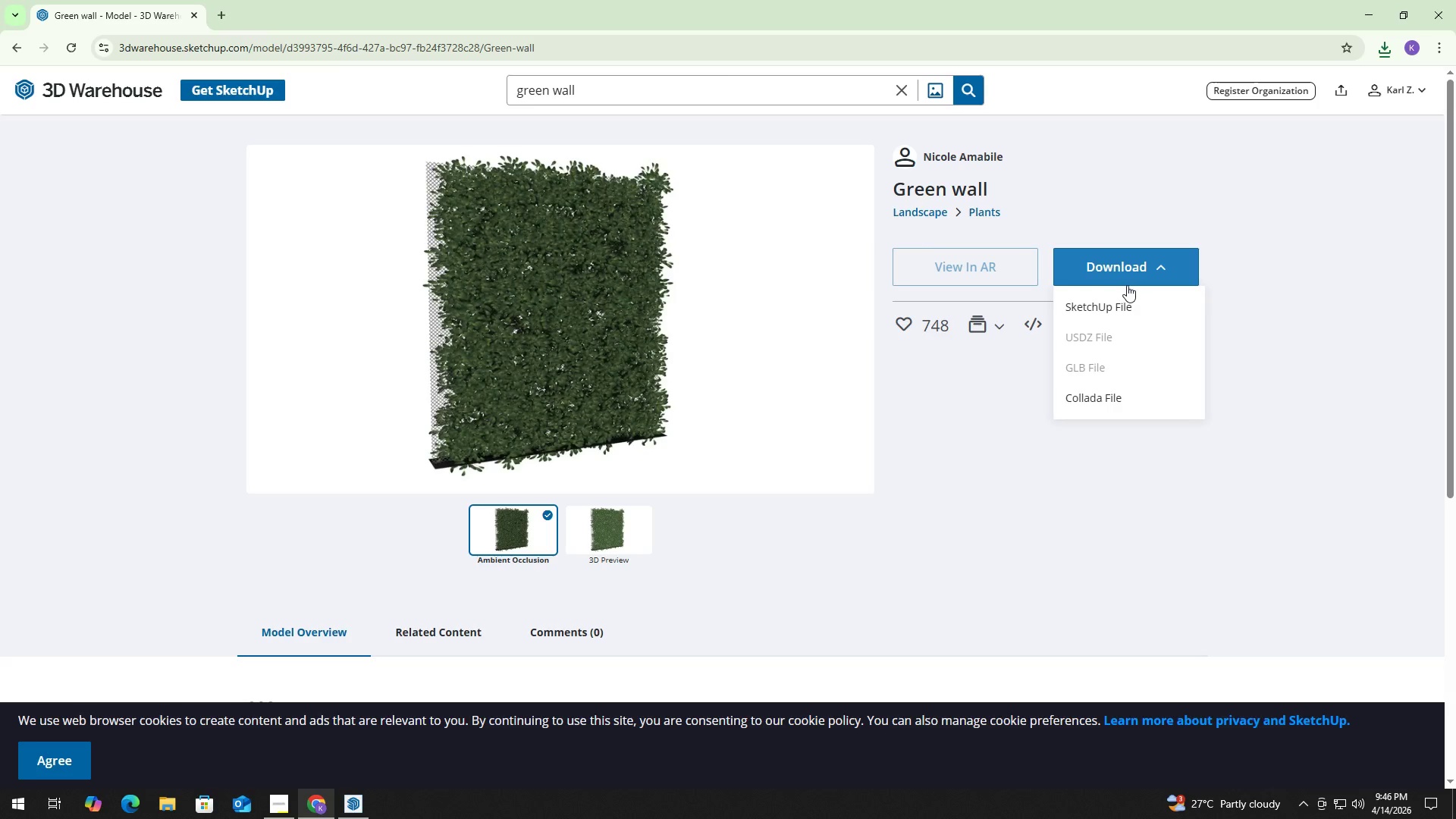 
left_click([1132, 300])
 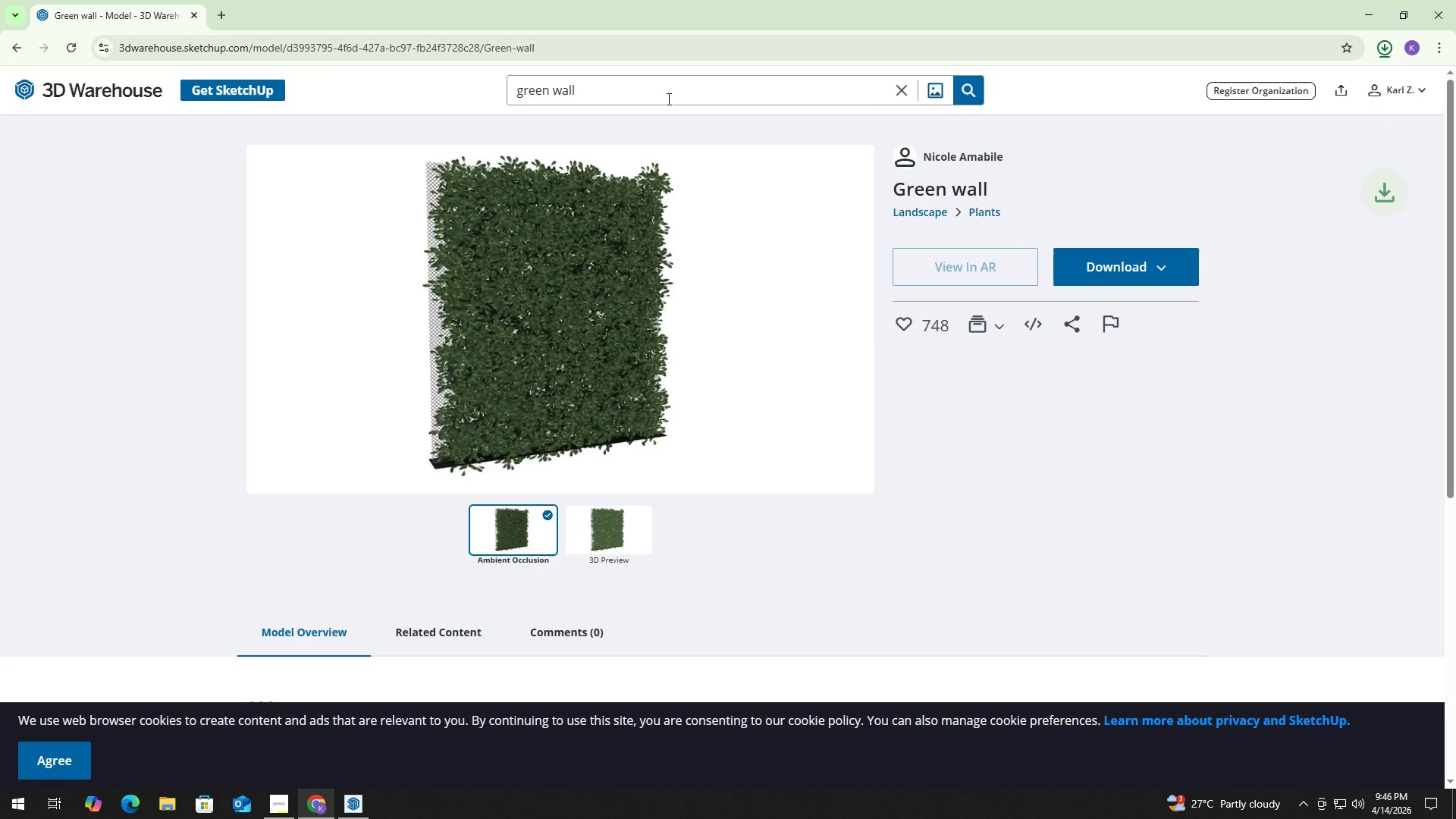 
left_click([671, 86])
 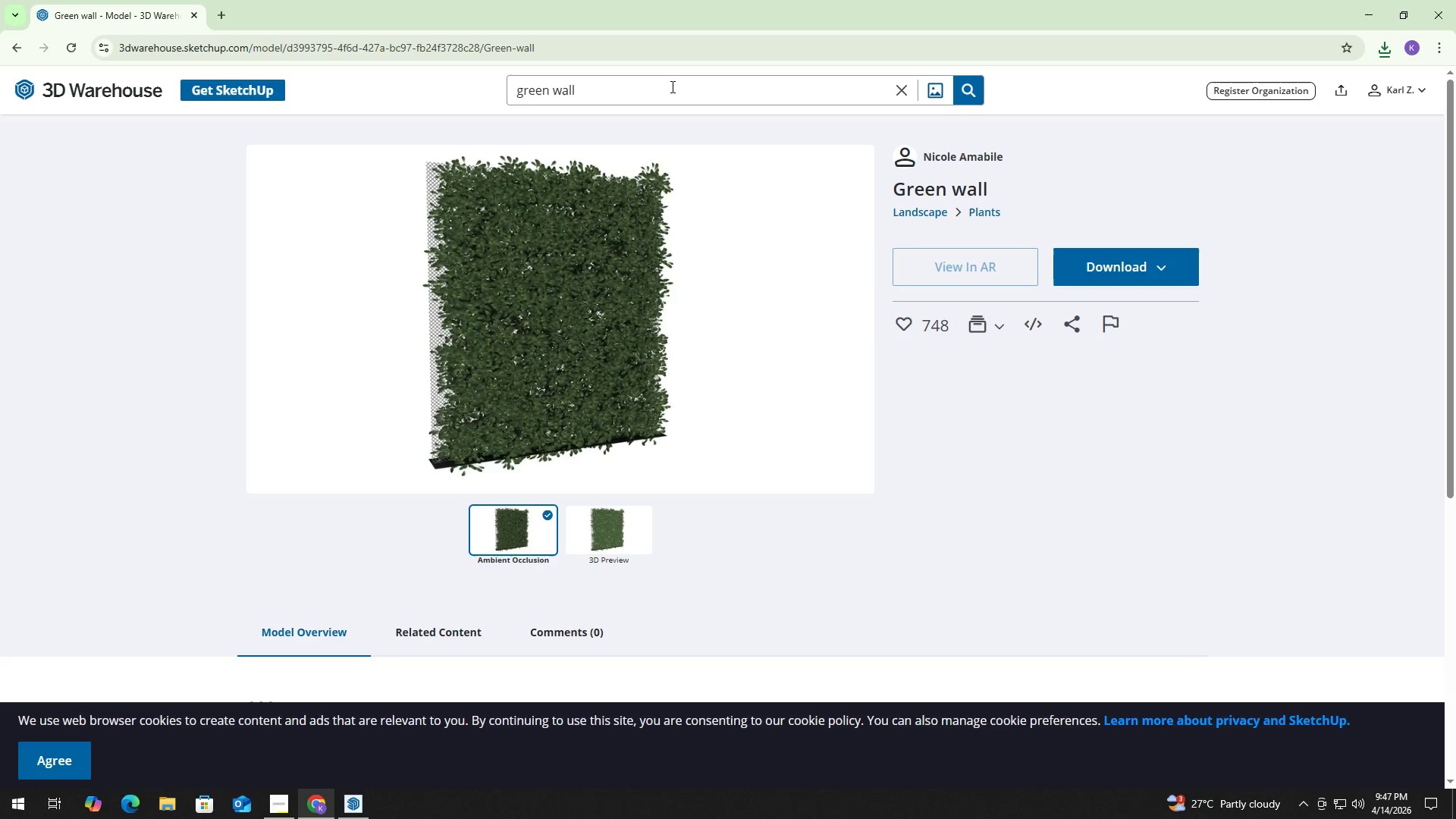 
key(Control+A)
 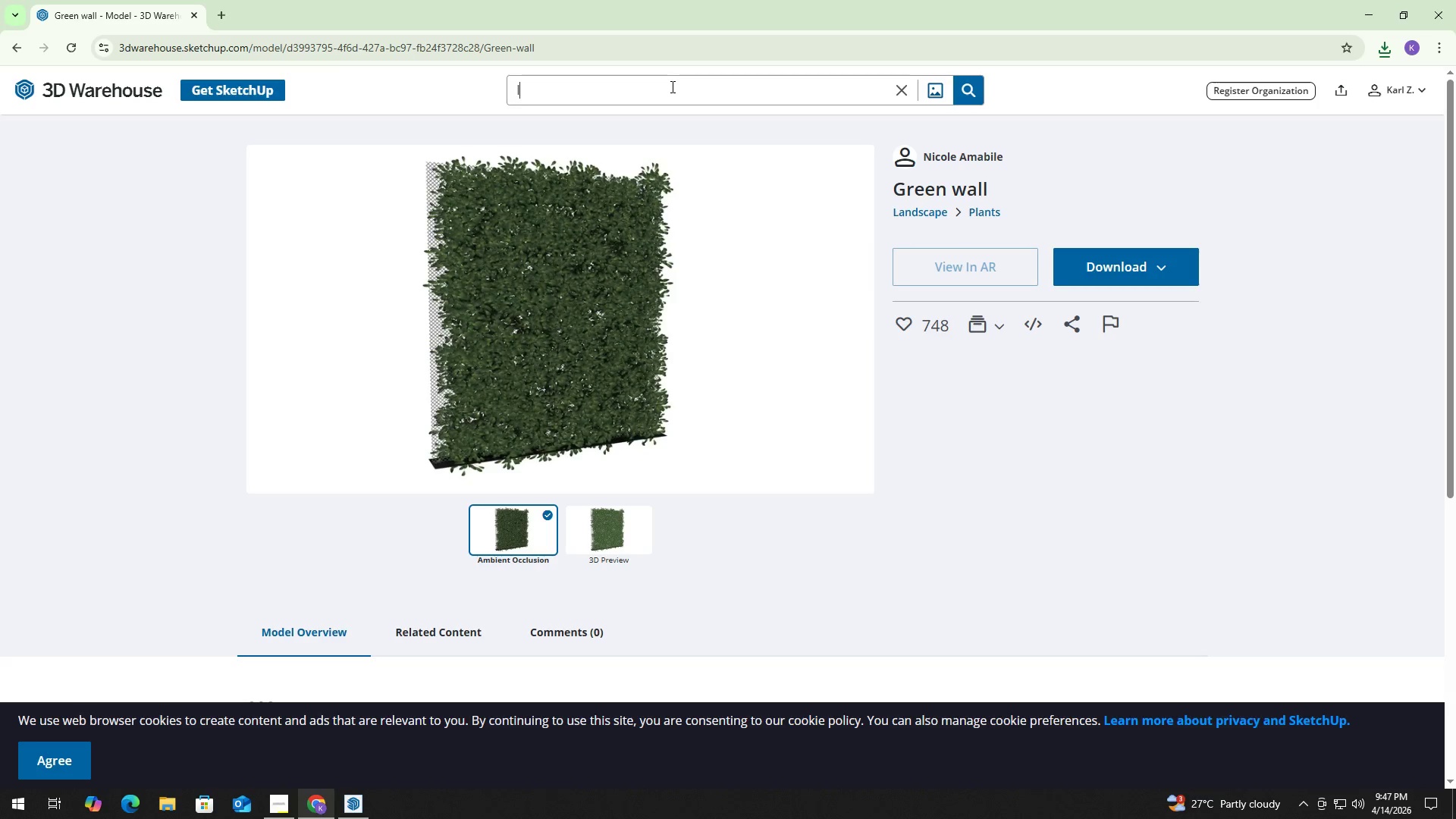 
type(living wall)
 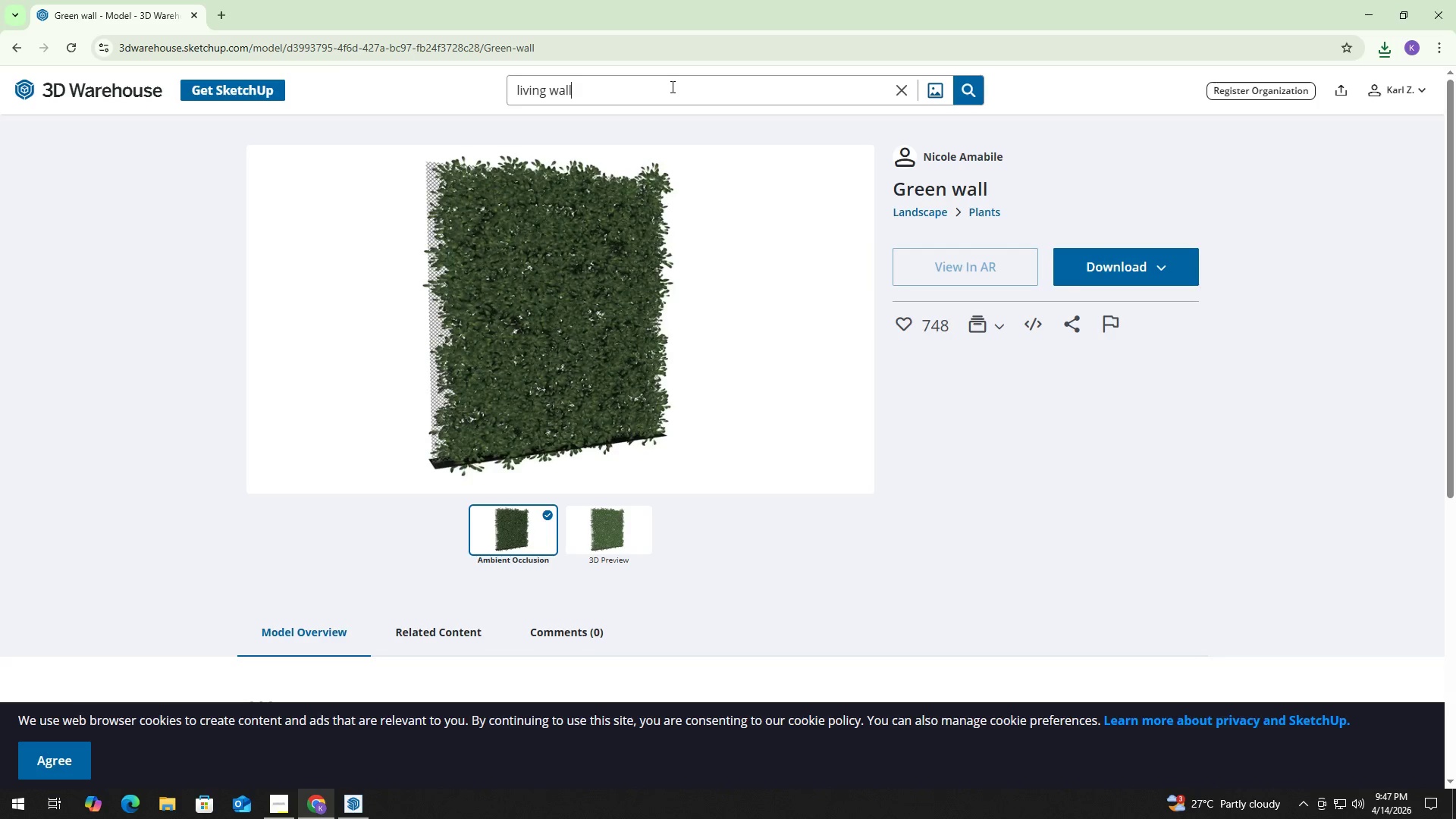 
key(Enter)
 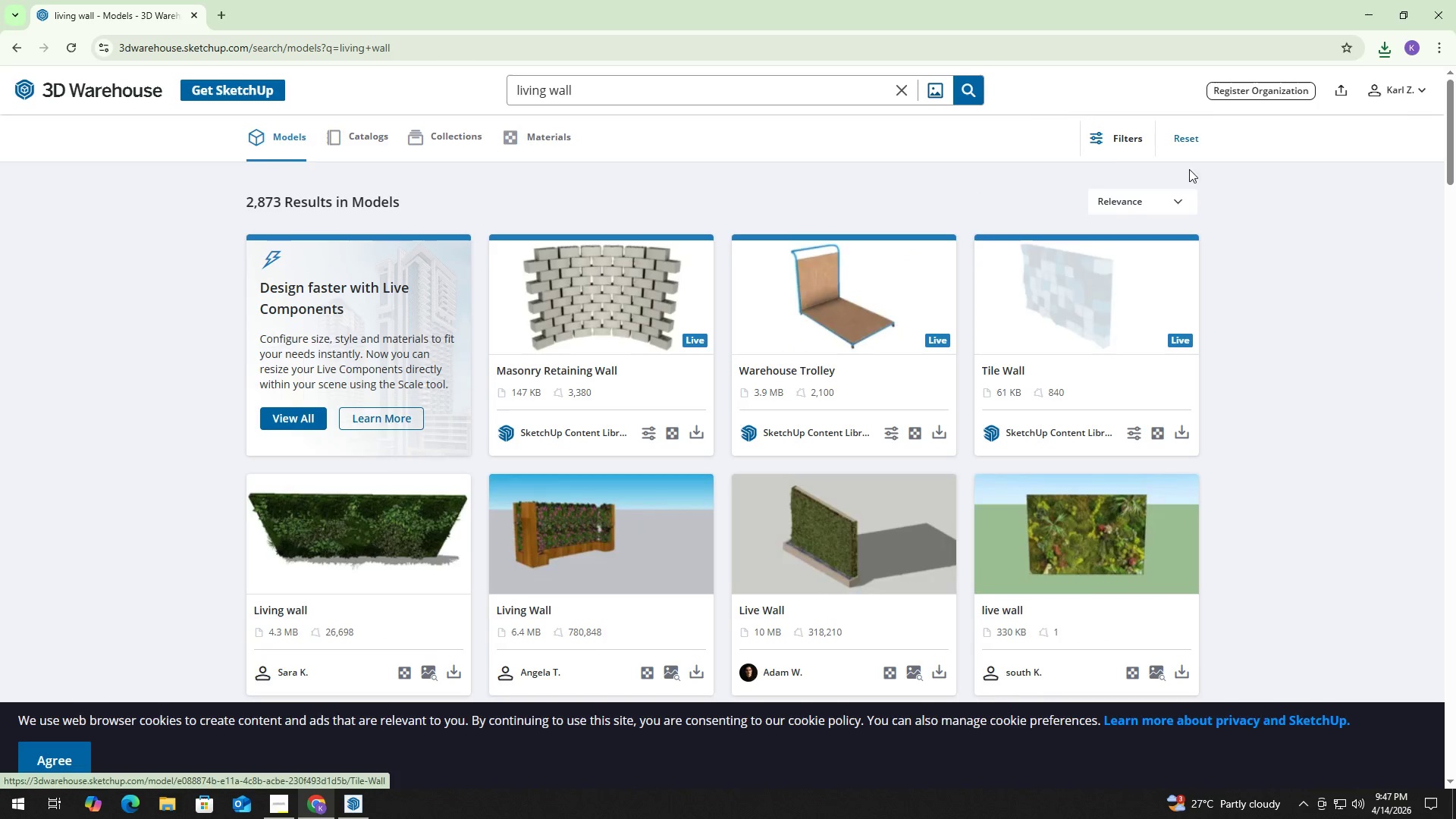 
scroll: coordinate [1122, 240], scroll_direction: down, amount: 2.0
 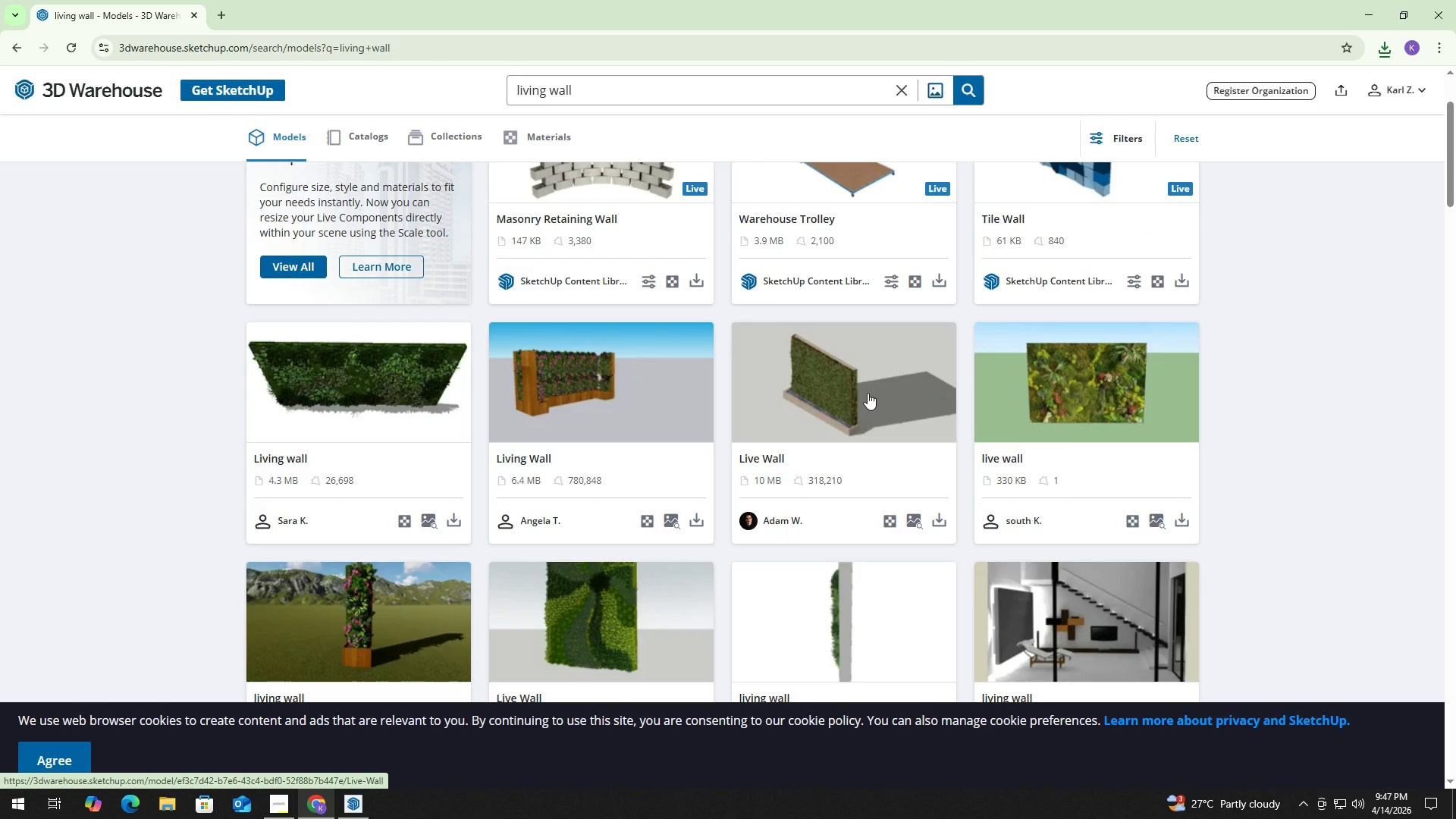 
left_click([868, 393])
 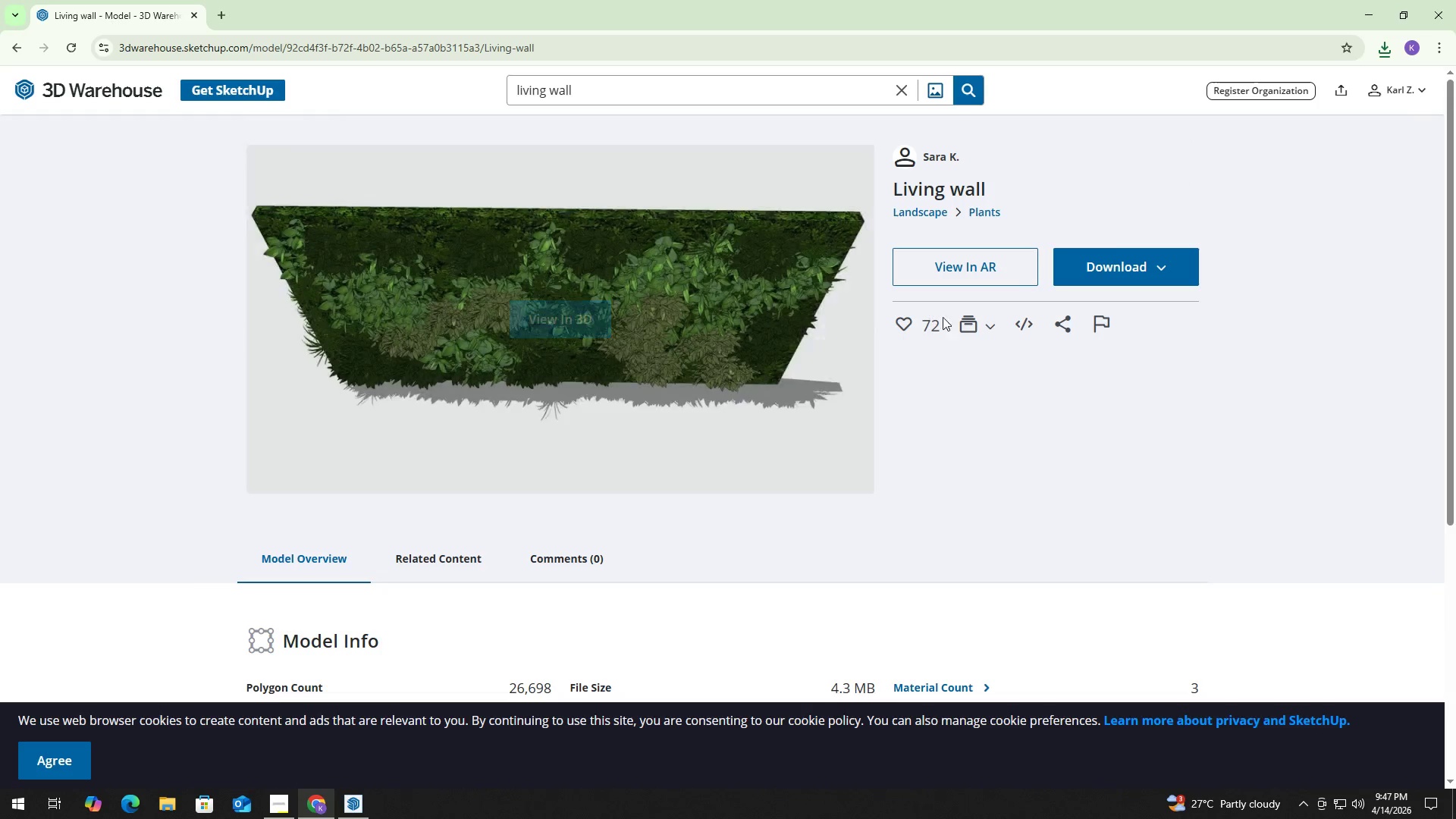 
wait(13.44)
 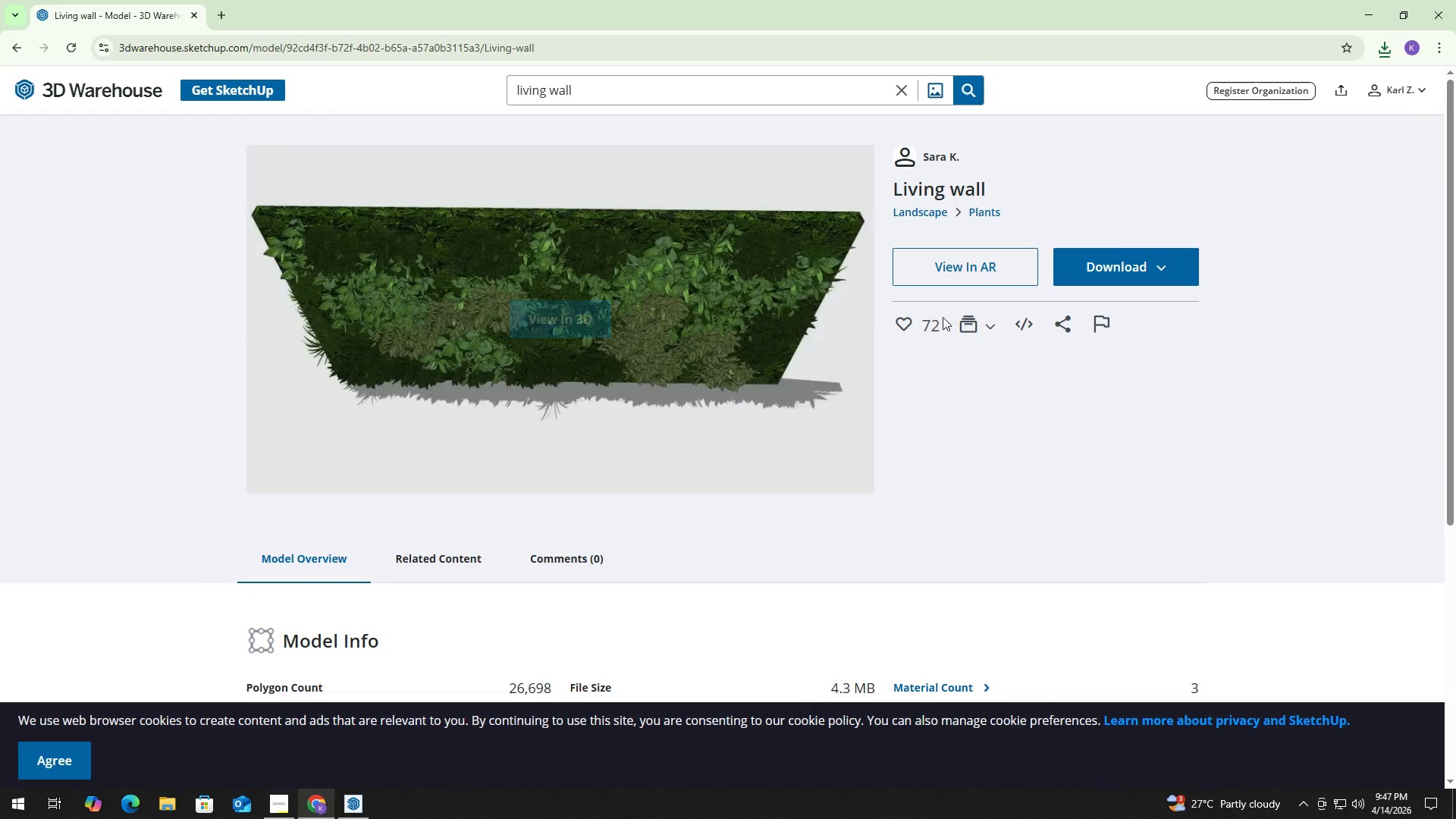 
left_click([23, 48])
 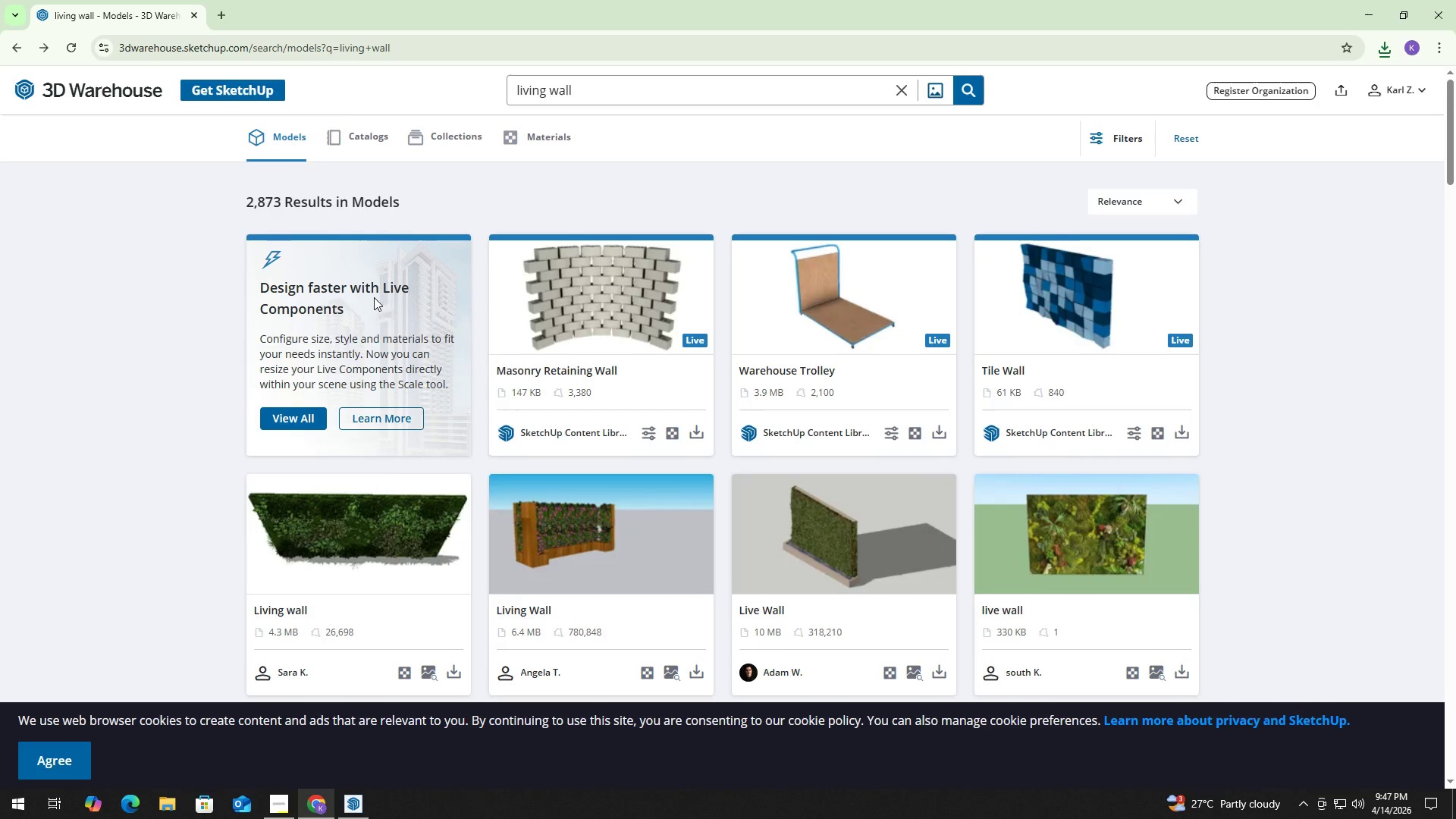 
scroll: coordinate [603, 374], scroll_direction: up, amount: 3.0
 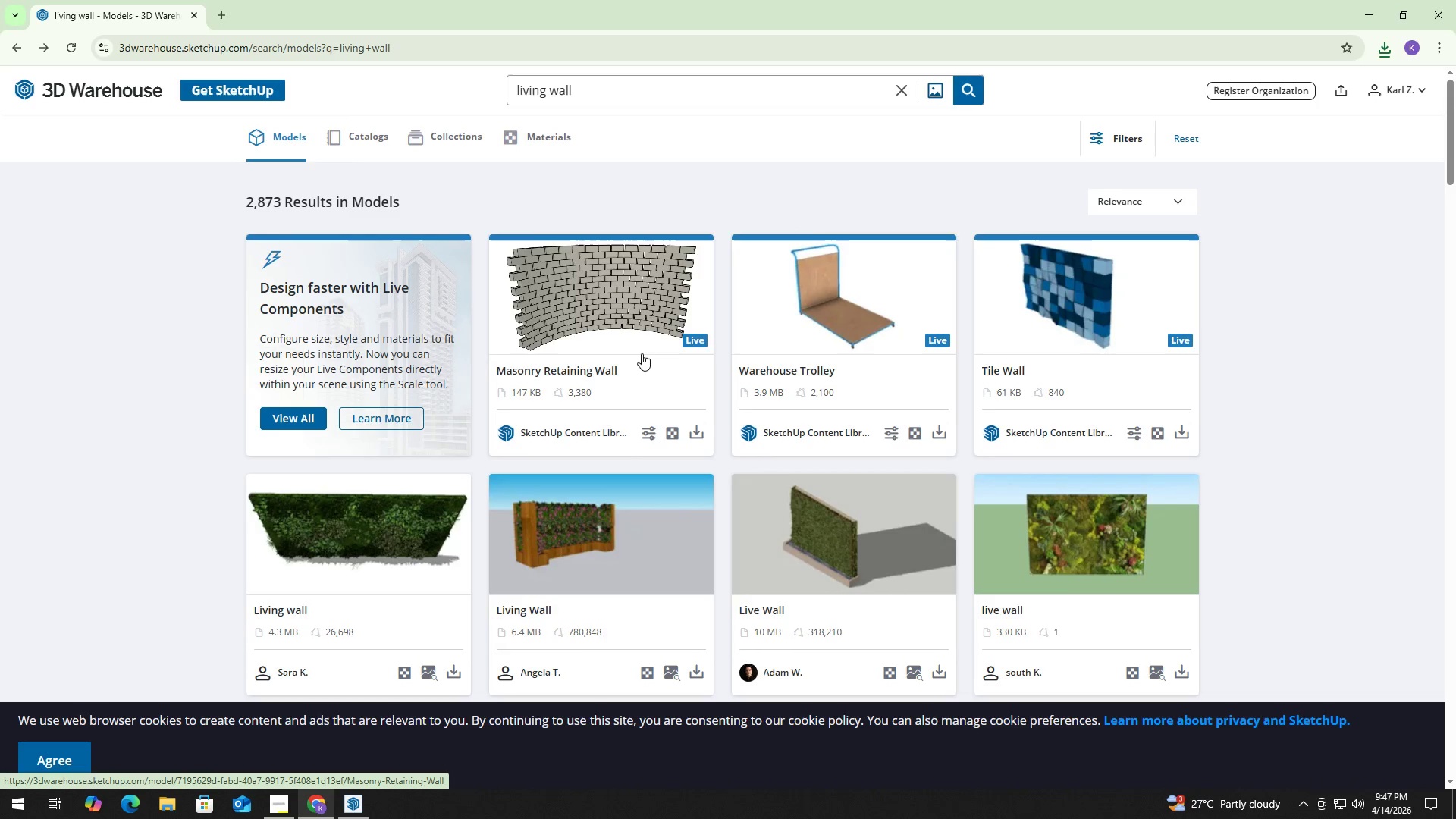 
scroll: coordinate [543, 365], scroll_direction: down, amount: 3.0
 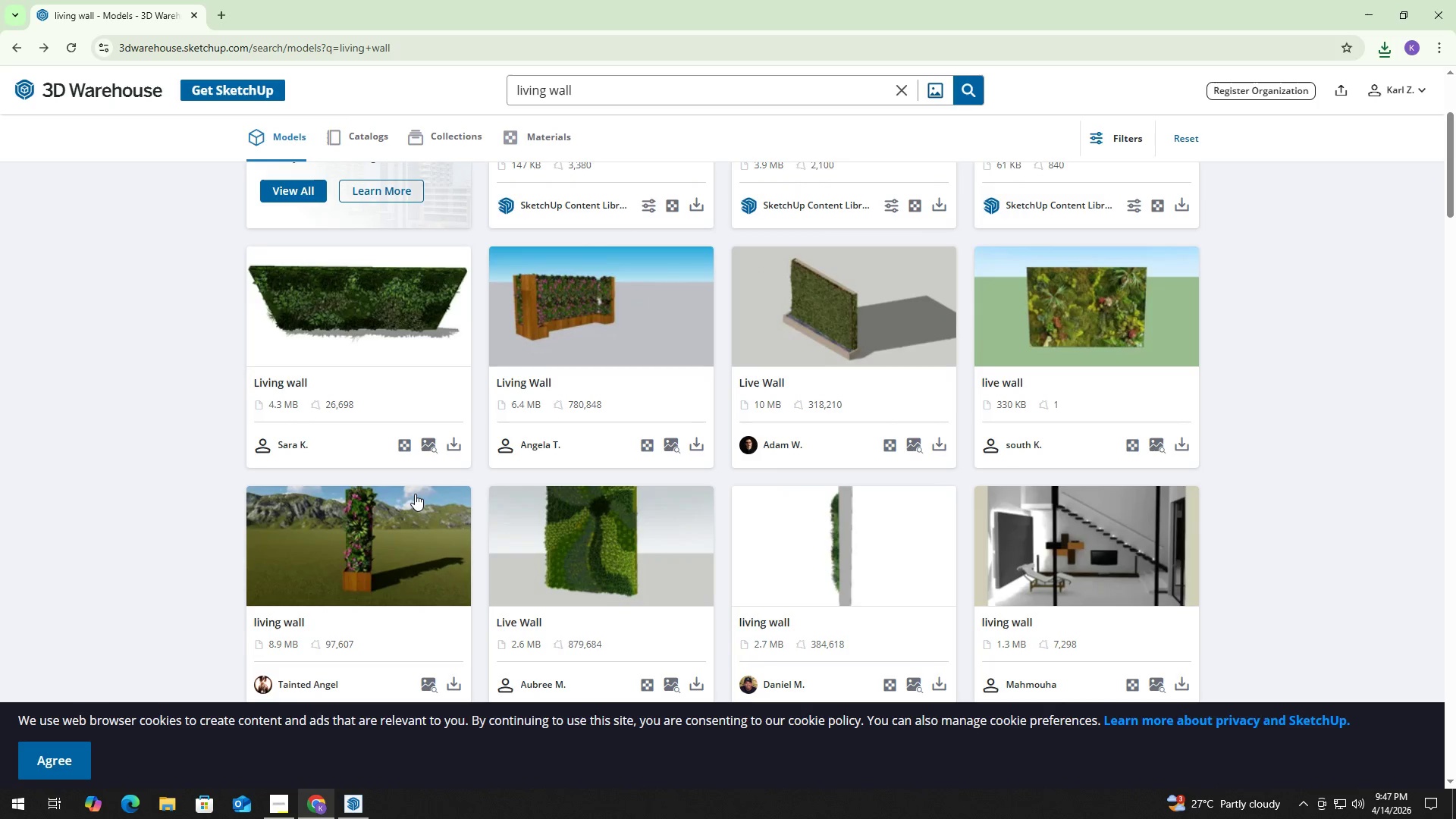 
left_click([415, 494])
 